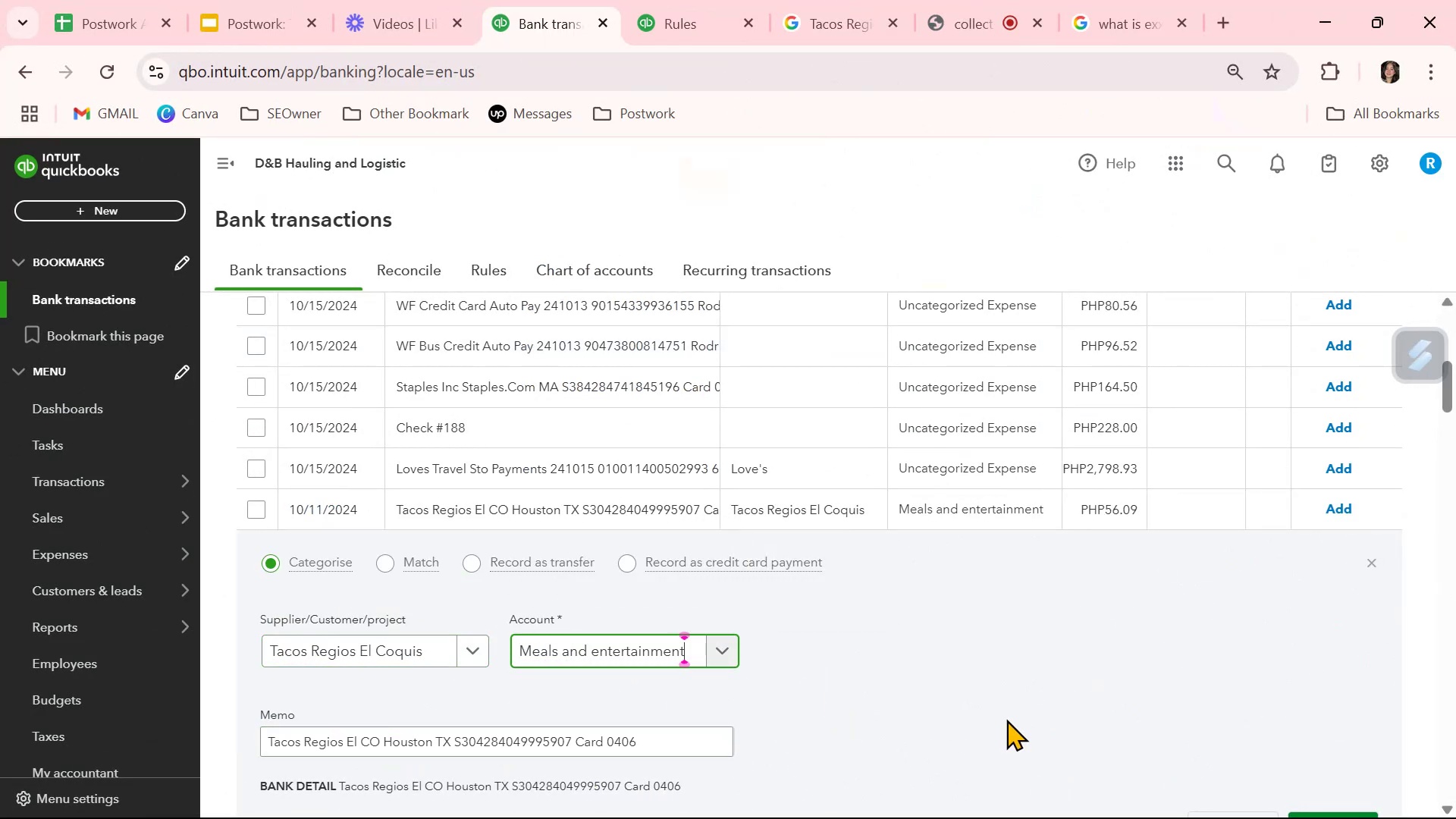 
left_click([1012, 711])
 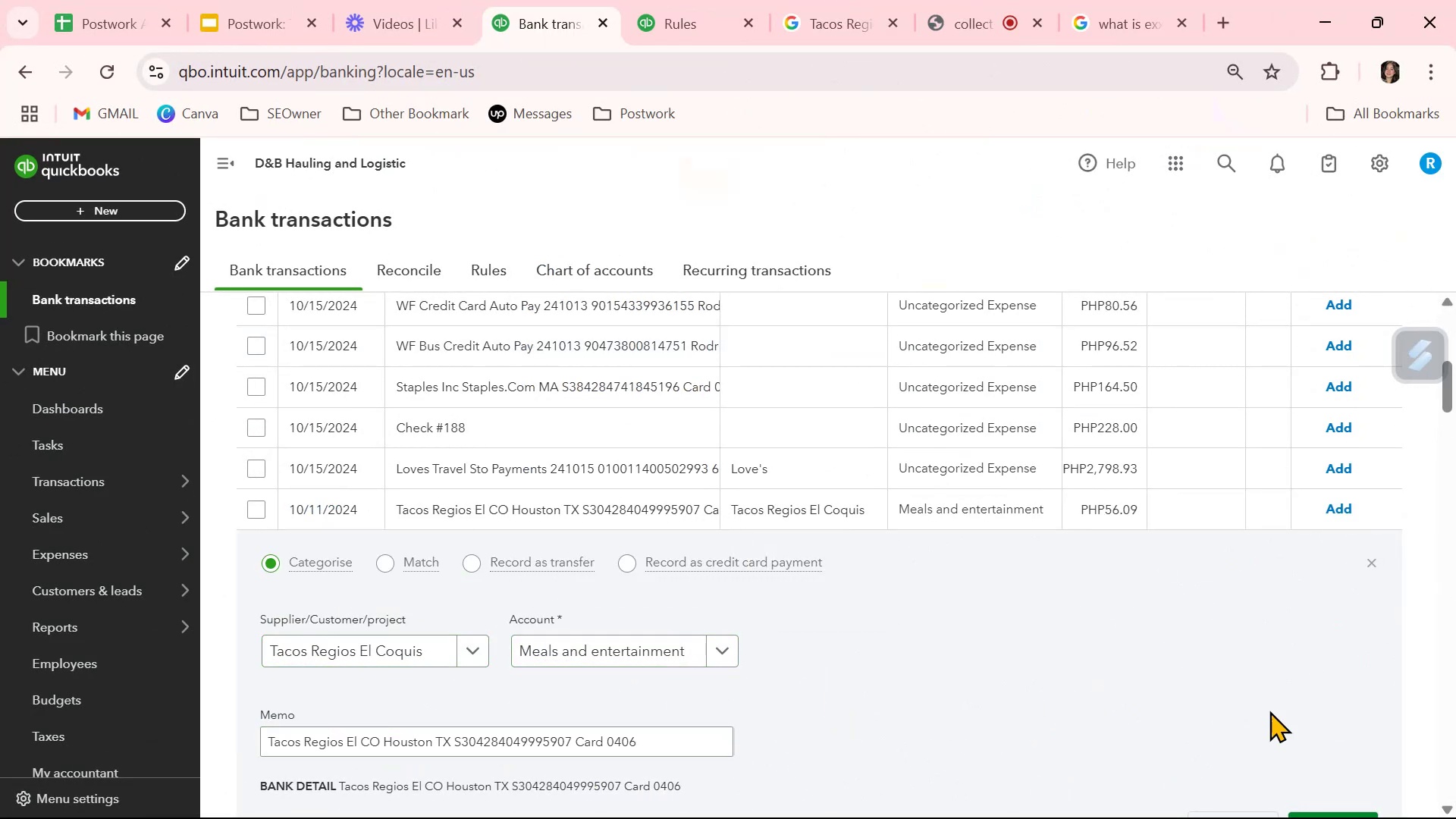 
scroll: coordinate [1273, 711], scroll_direction: down, amount: 1.0
 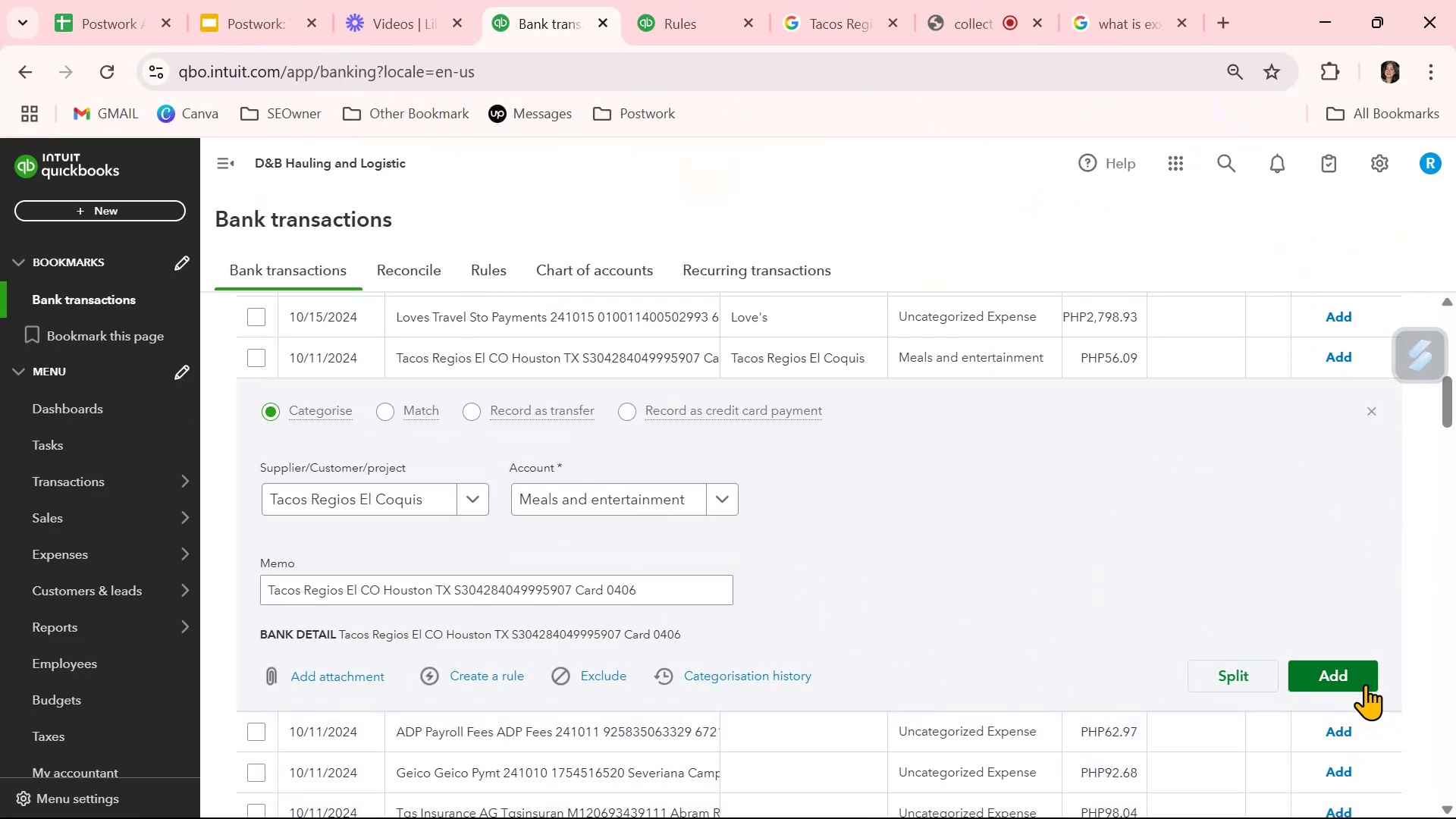 
left_click([1364, 682])
 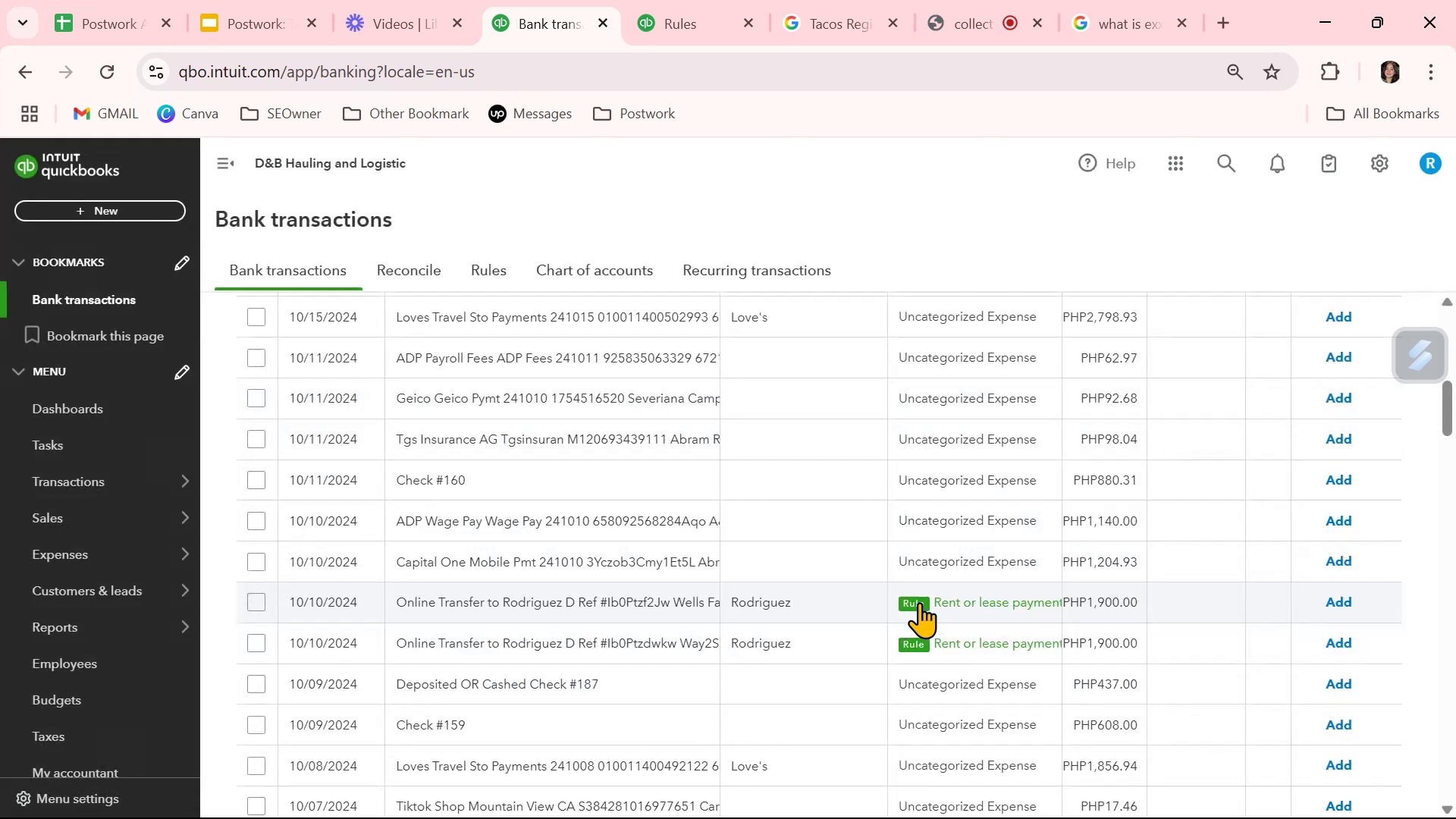 
scroll: coordinate [827, 519], scroll_direction: up, amount: 1.0
 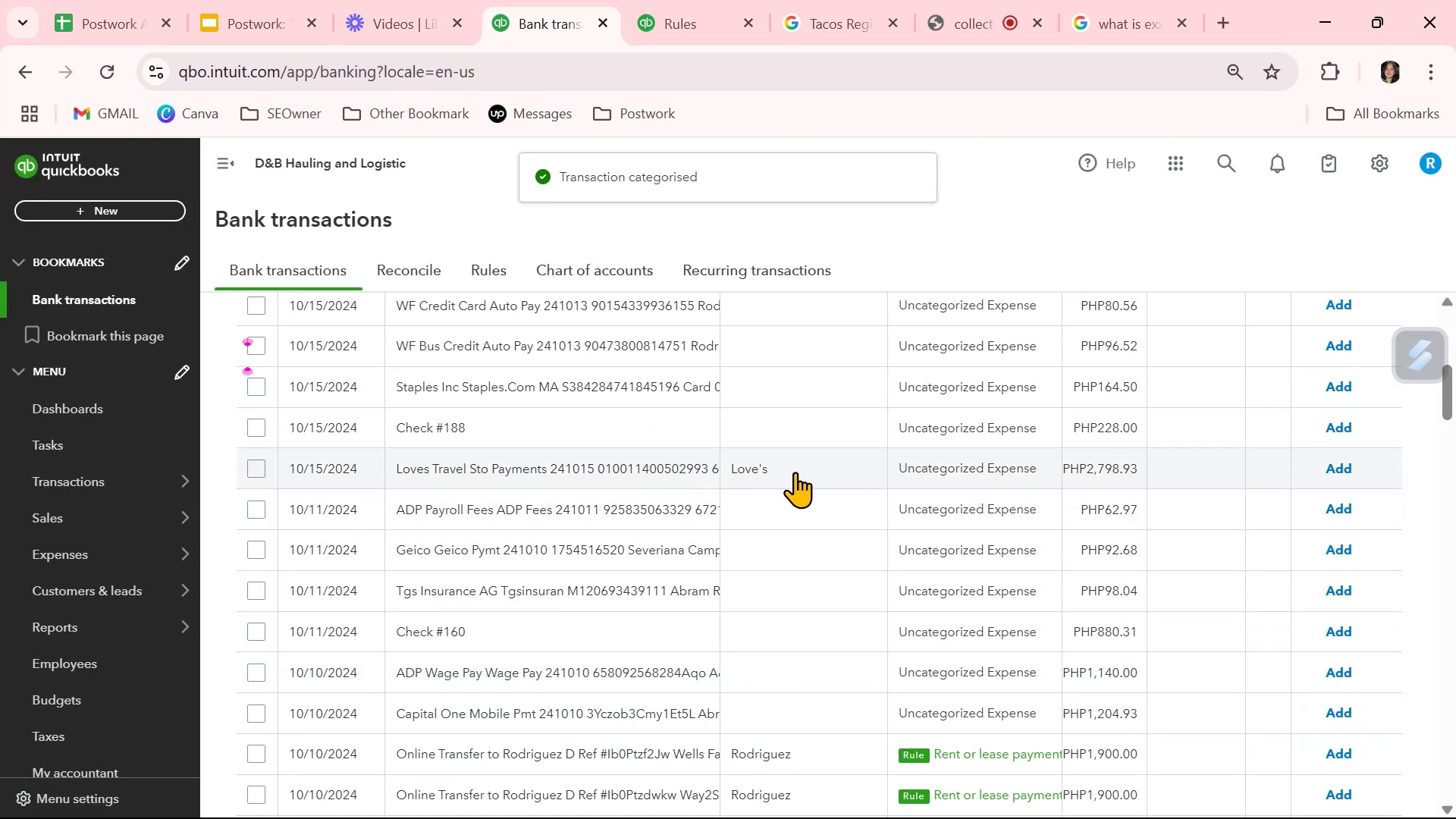 
left_click([938, 470])
 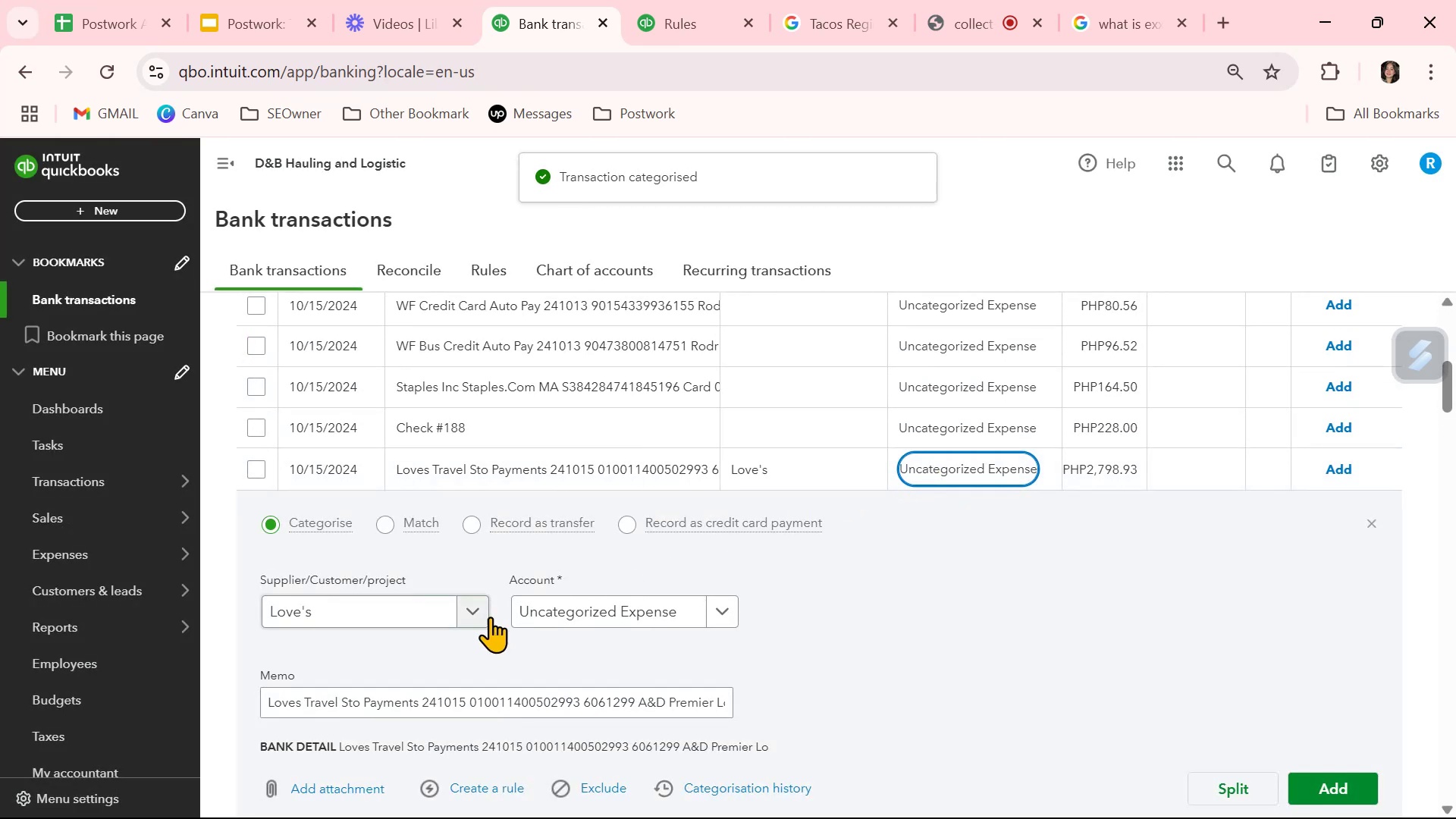 
left_click([578, 616])
 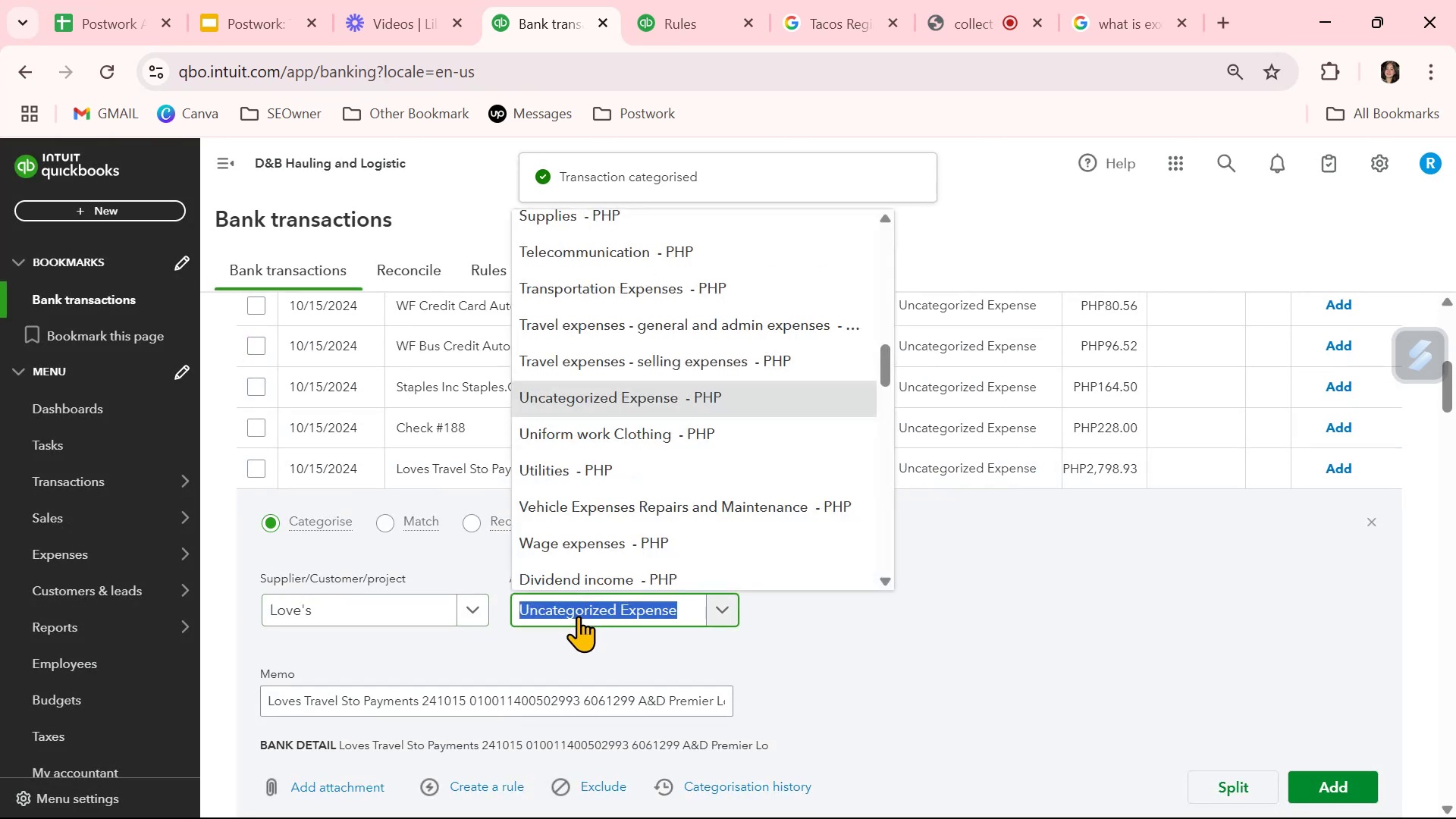 
type(tra)
 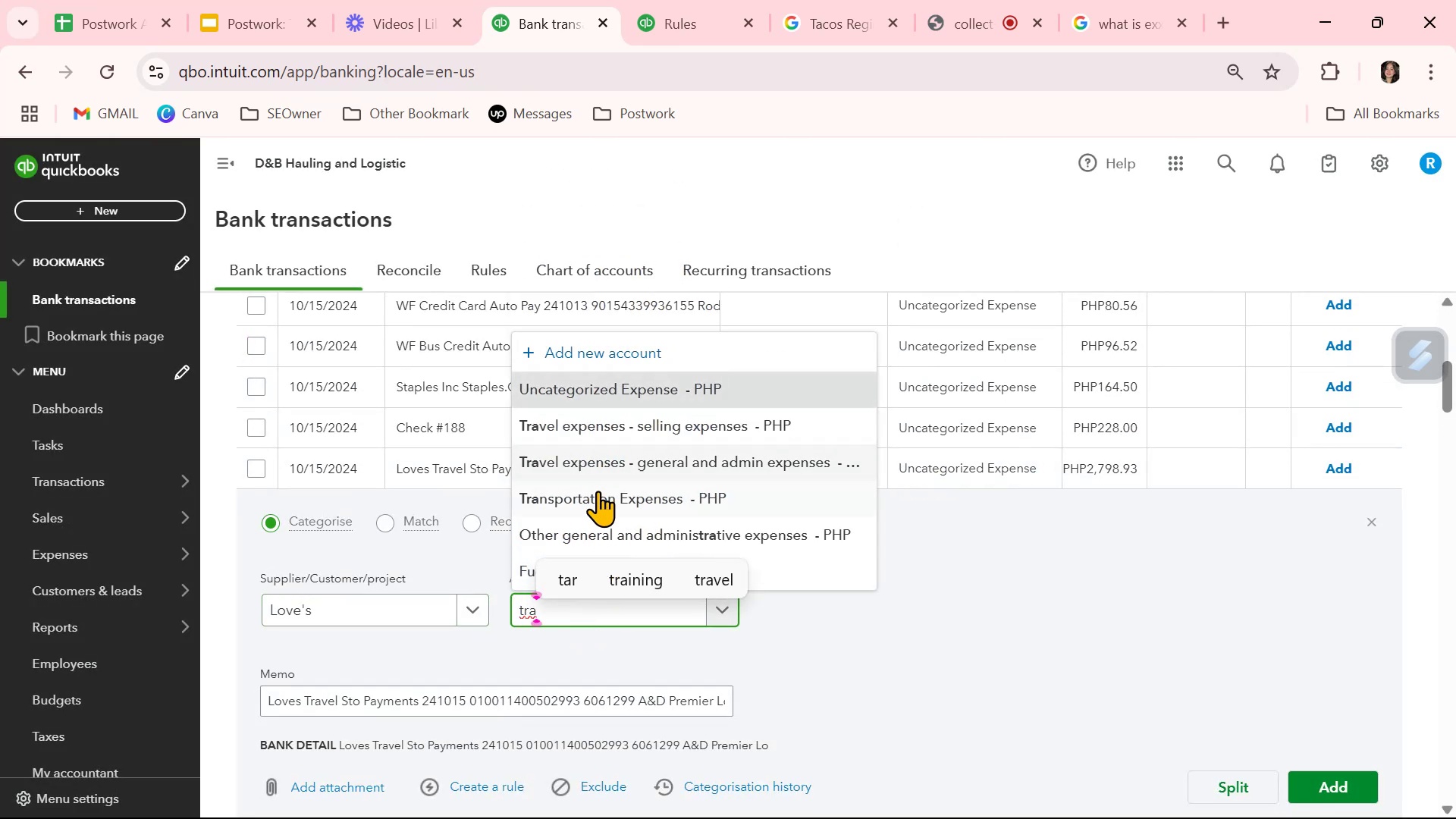 
left_click([598, 491])
 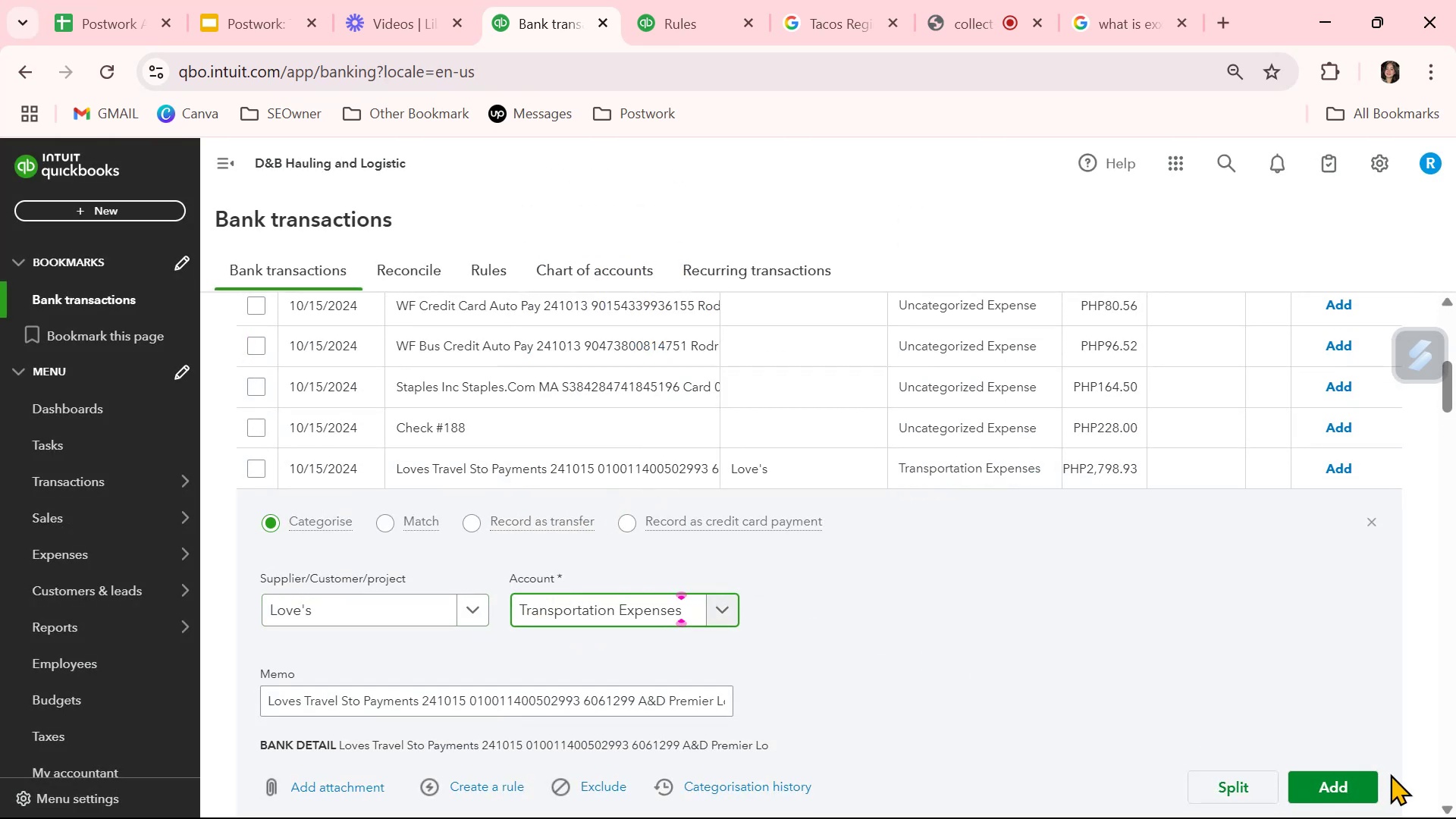 
left_click([1355, 786])
 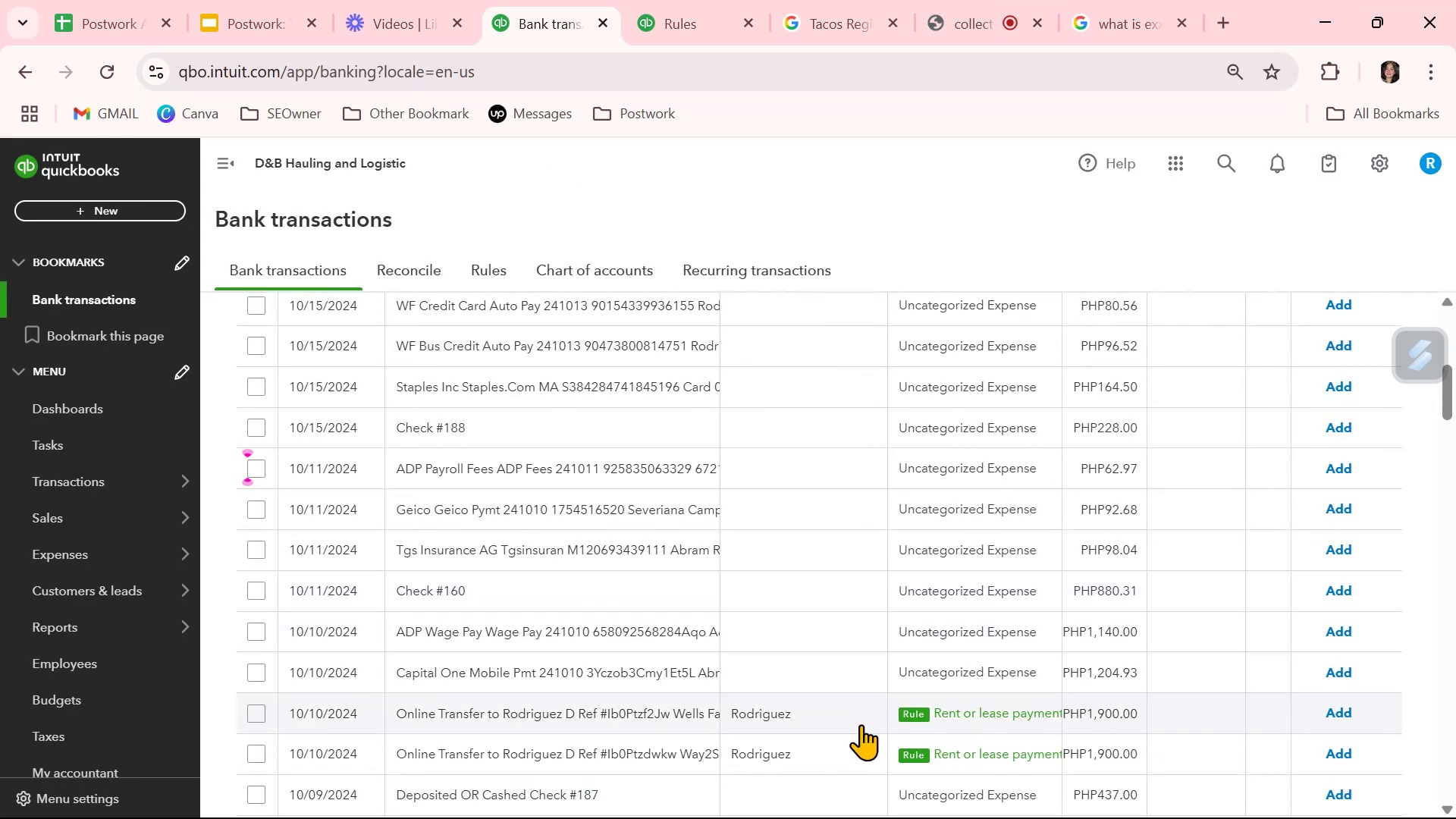 
wait(14.73)
 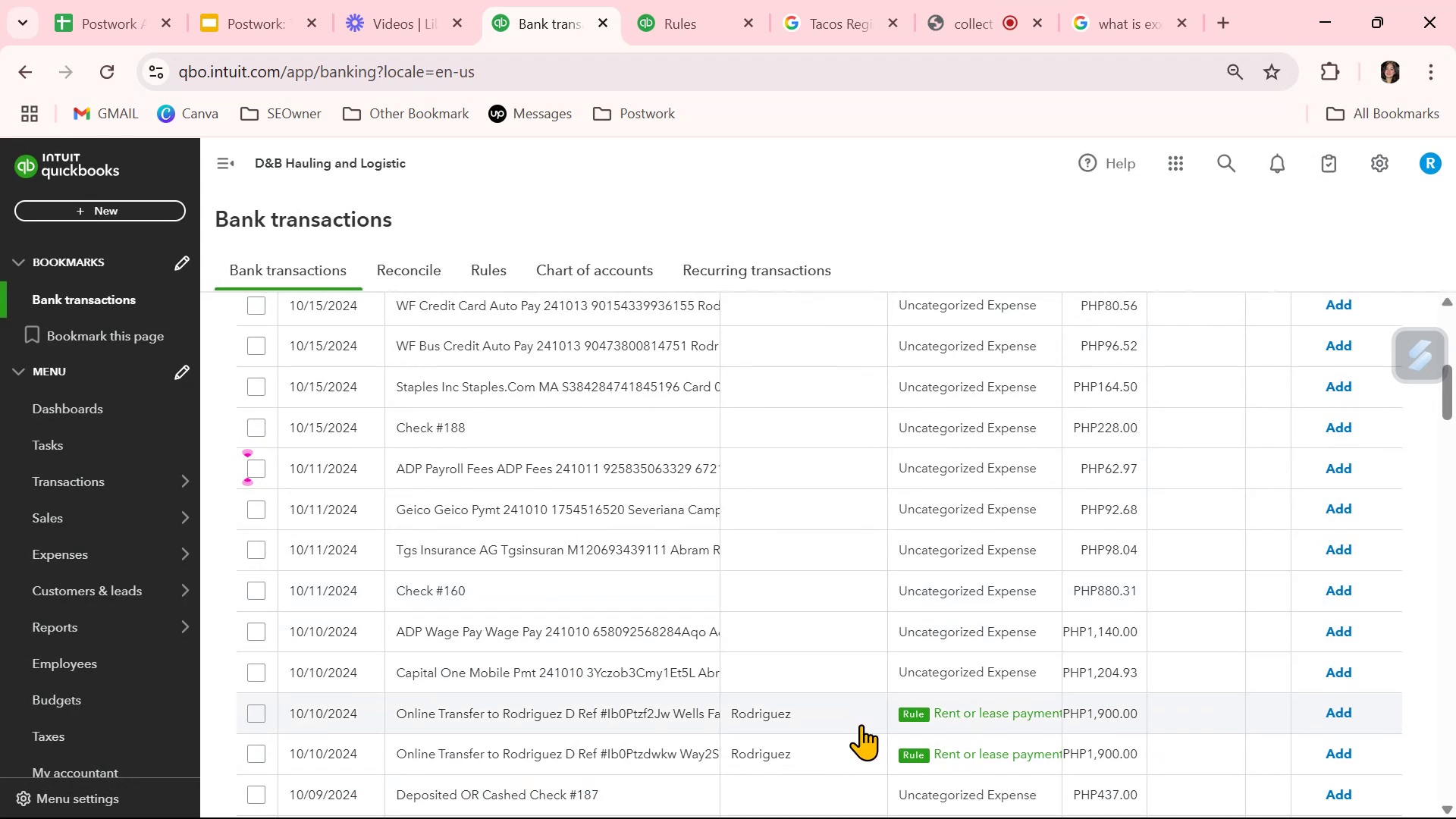 
scroll: coordinate [861, 724], scroll_direction: up, amount: 1.0
 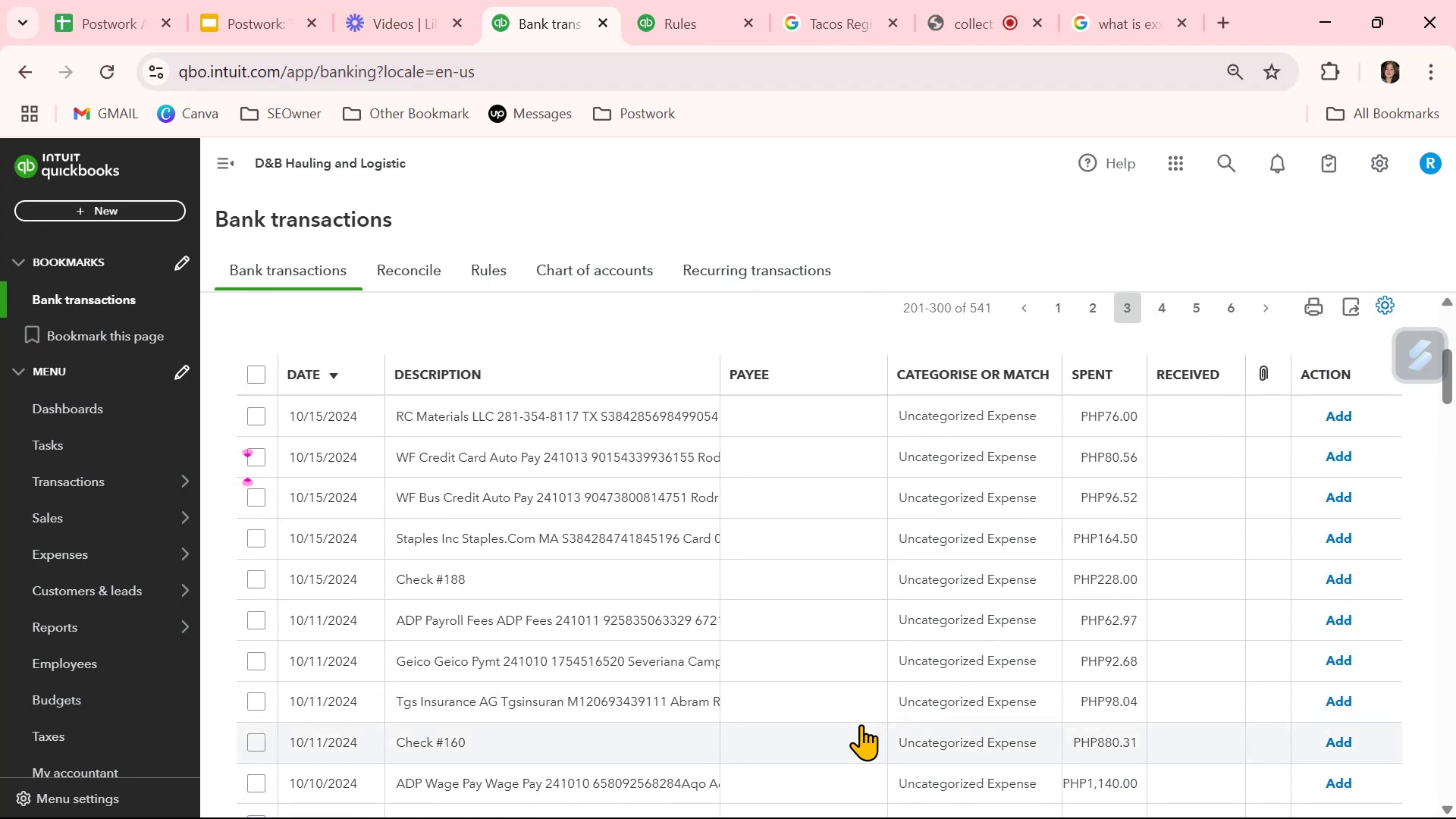 
wait(5.65)
 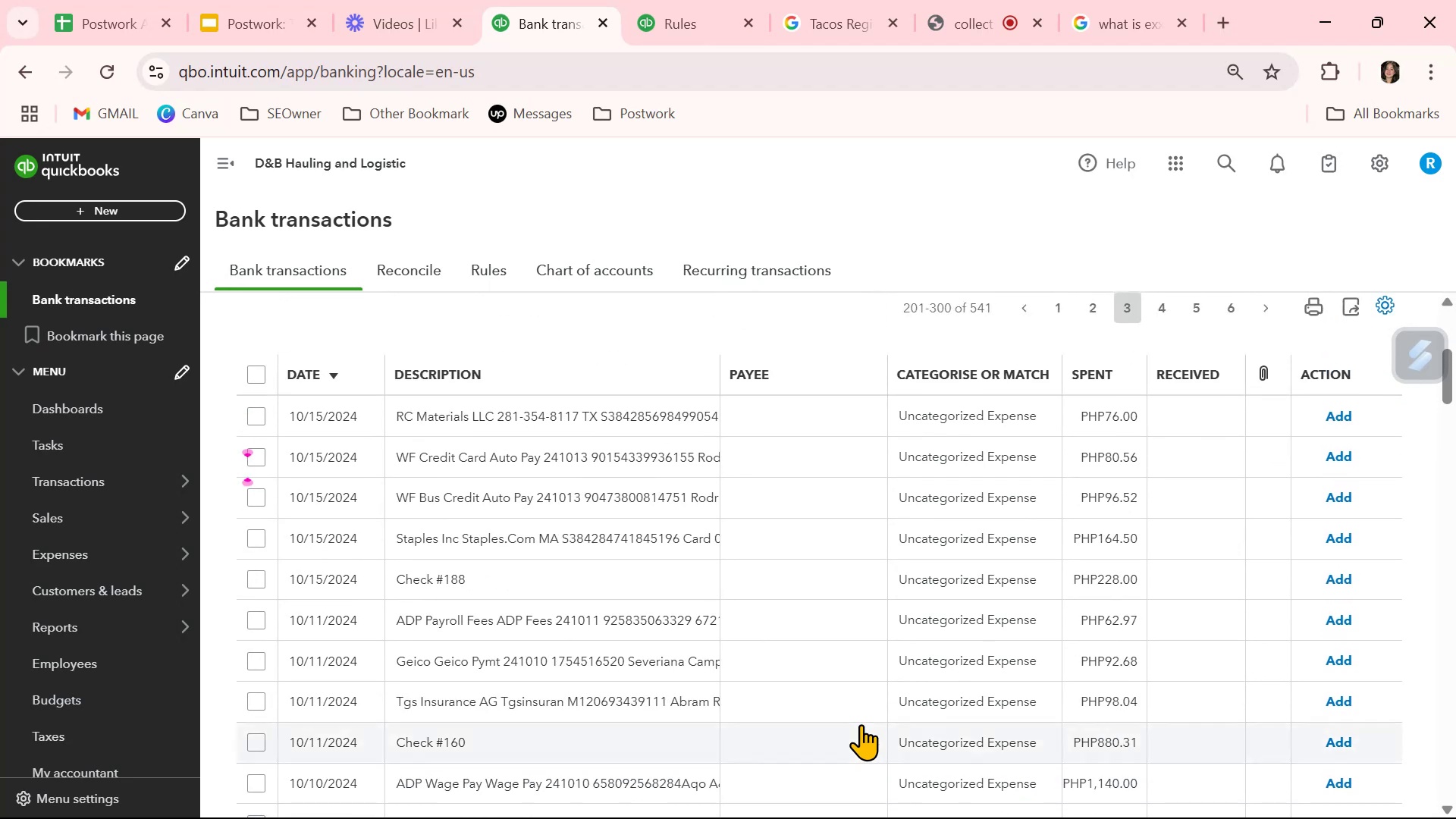 
scroll: coordinate [861, 724], scroll_direction: up, amount: 1.0
 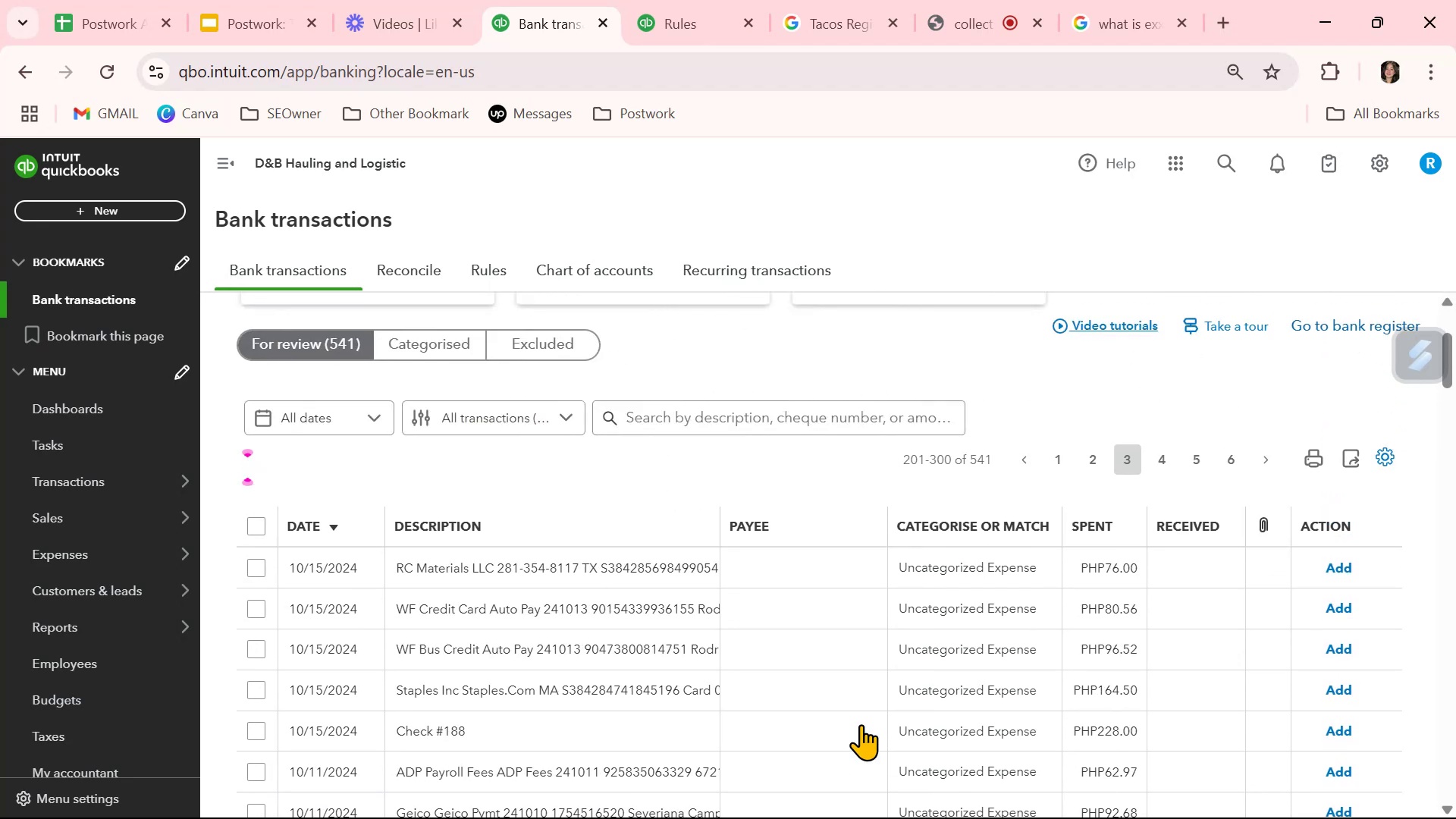 
scroll: coordinate [861, 724], scroll_direction: down, amount: 2.0
 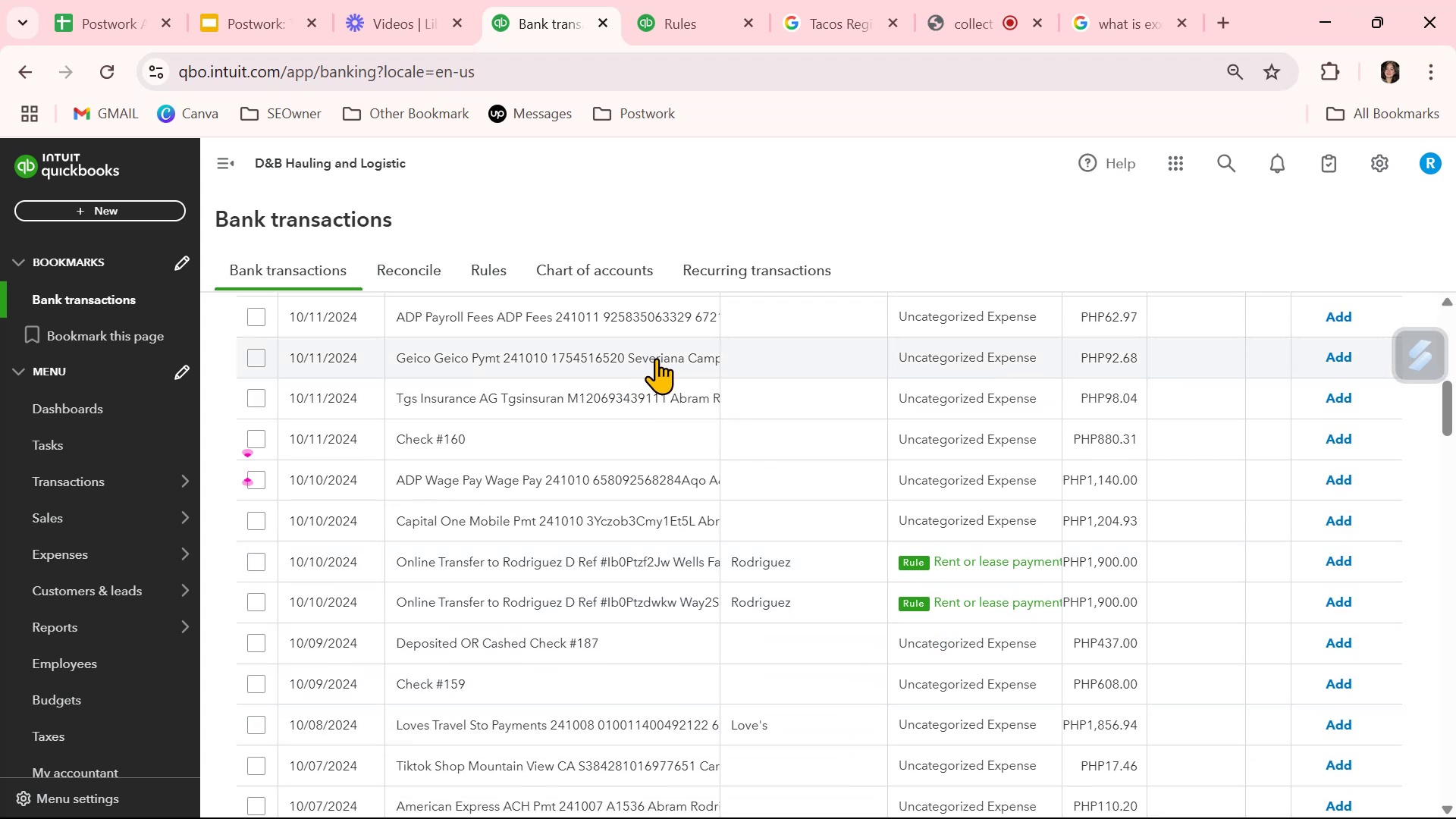 
wait(6.62)
 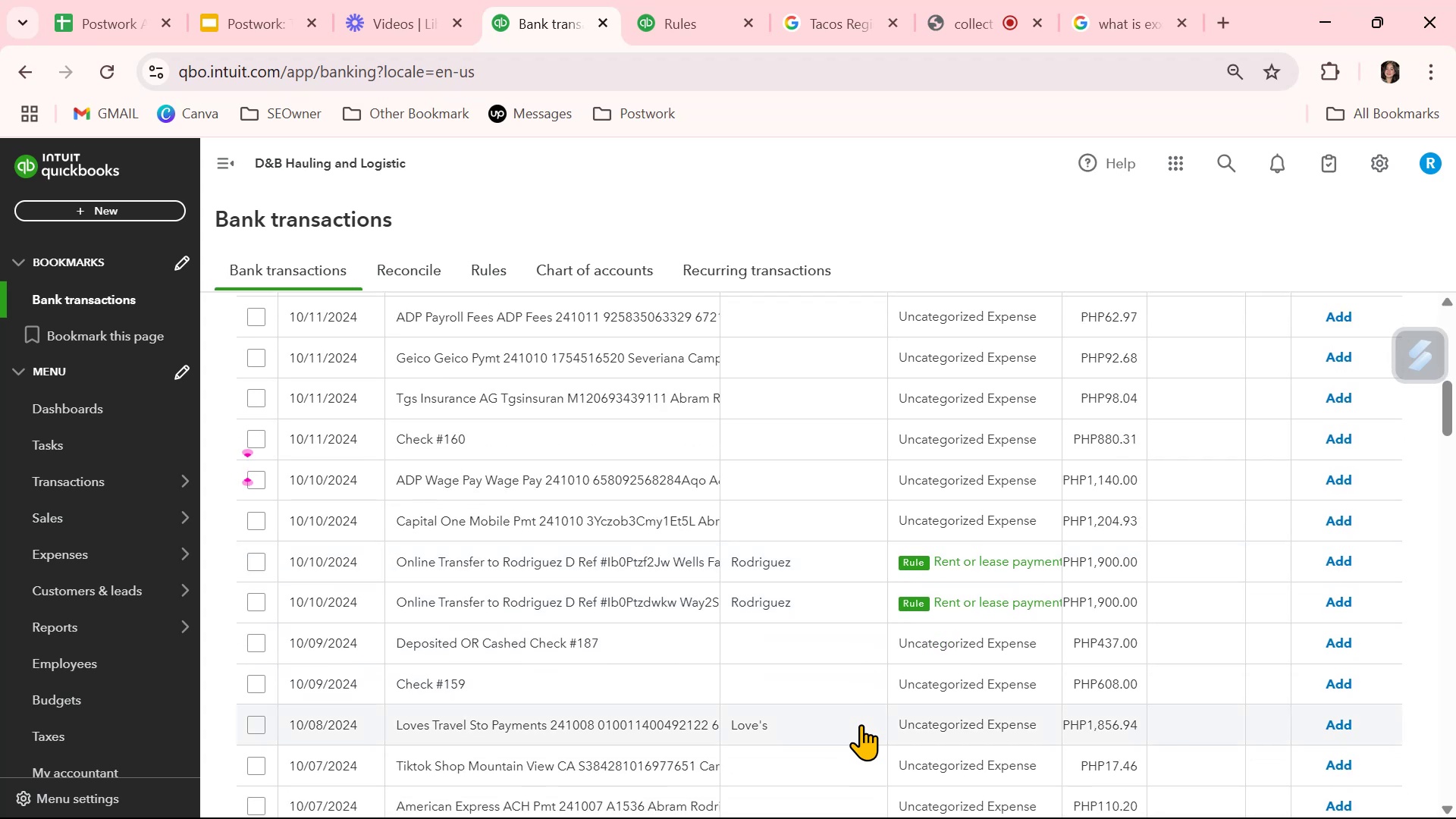 
scroll: coordinate [727, 644], scroll_direction: down, amount: 1.0
 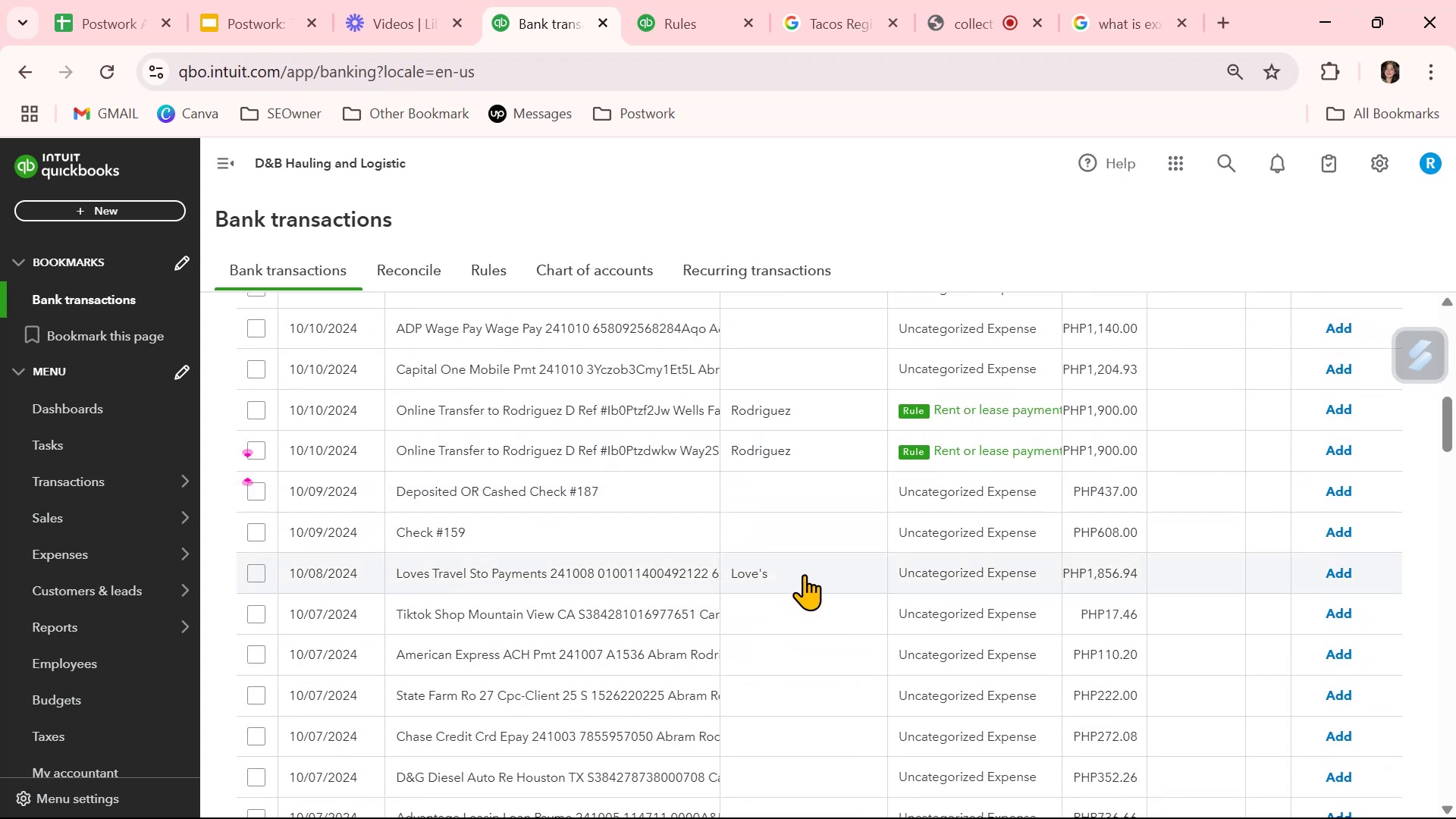 
left_click([941, 573])
 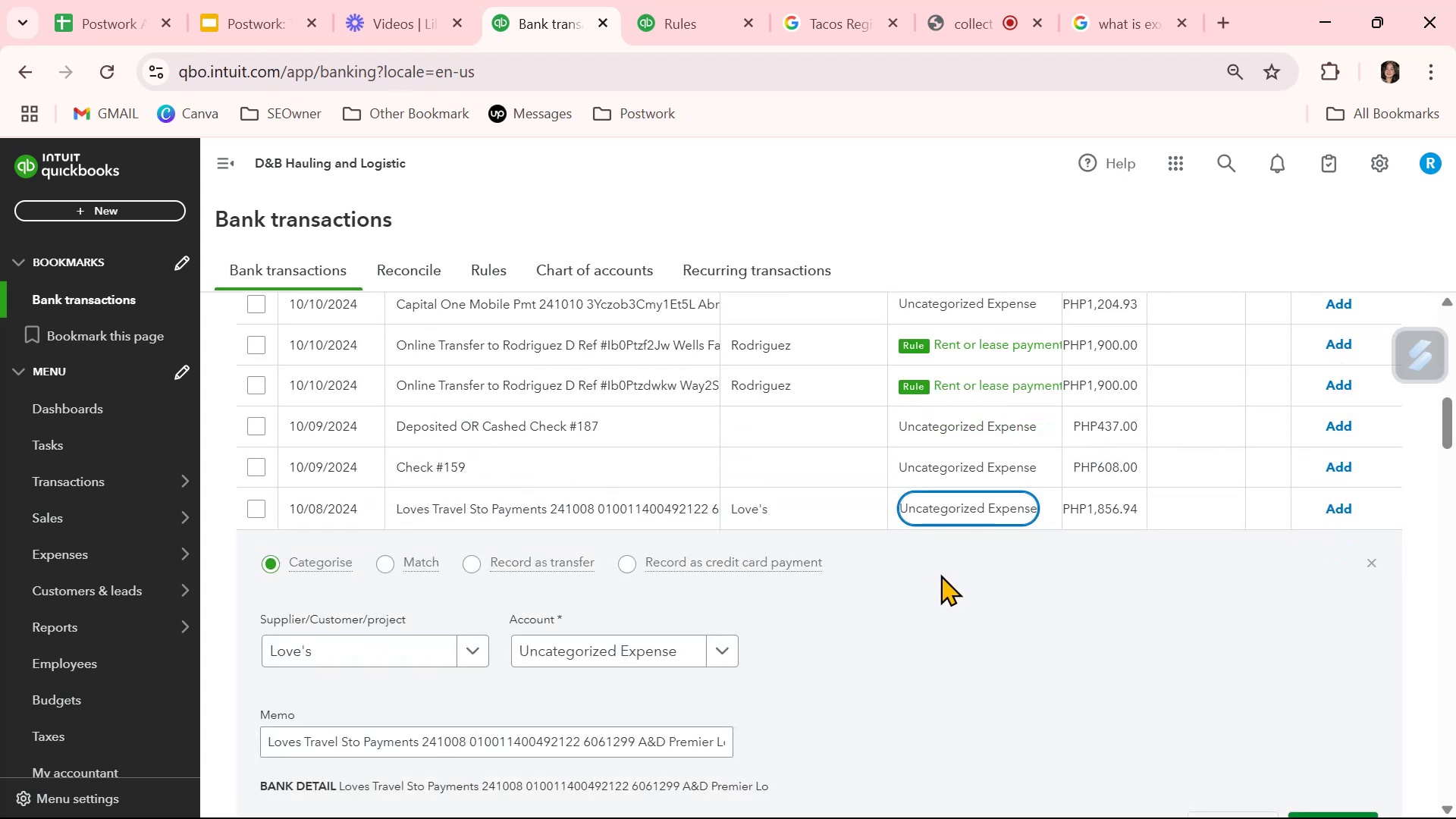 
left_click([626, 654])
 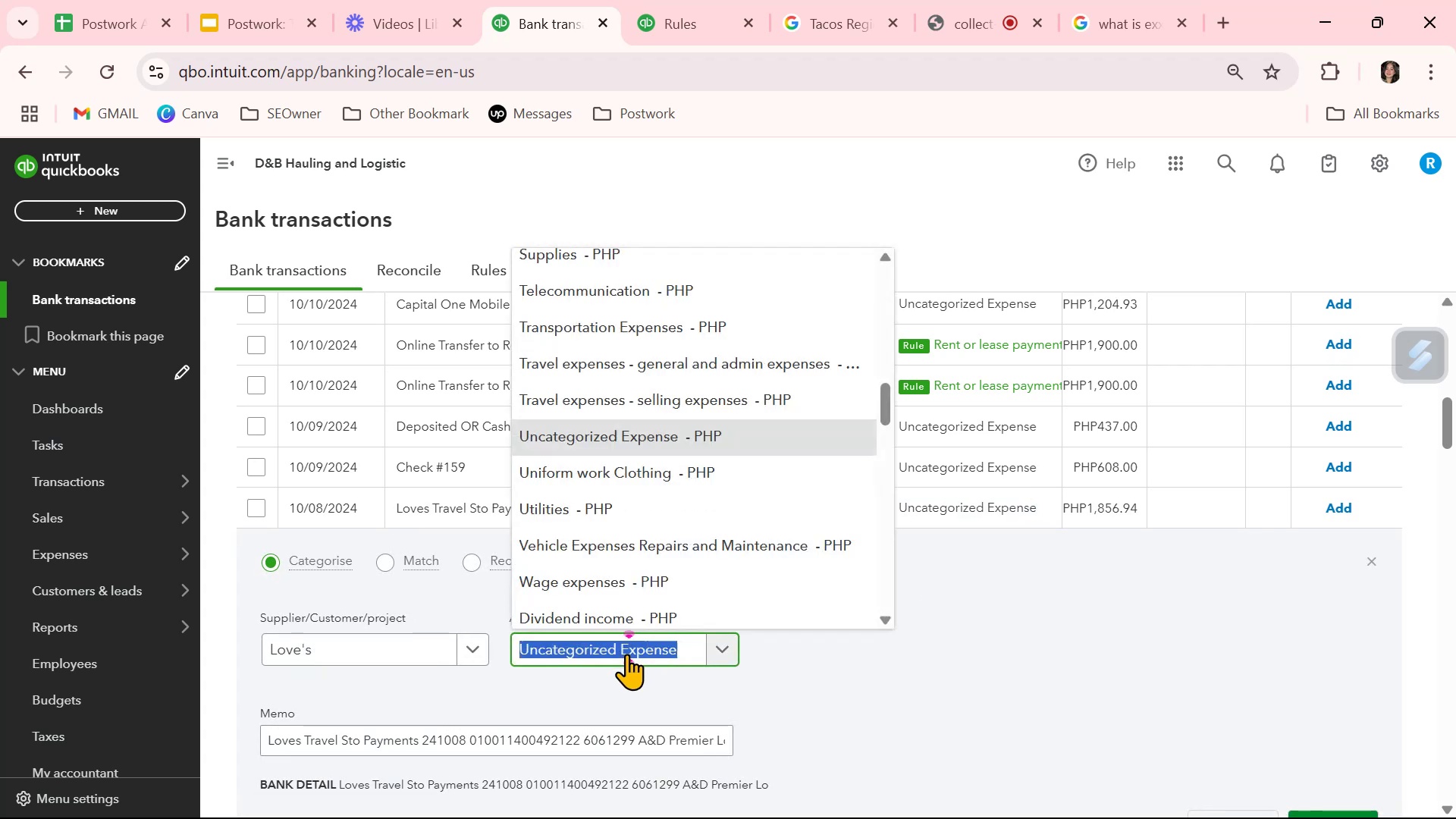 
type(ra)
key(Backspace)
key(Backspace)
key(Backspace)
type(tra)
 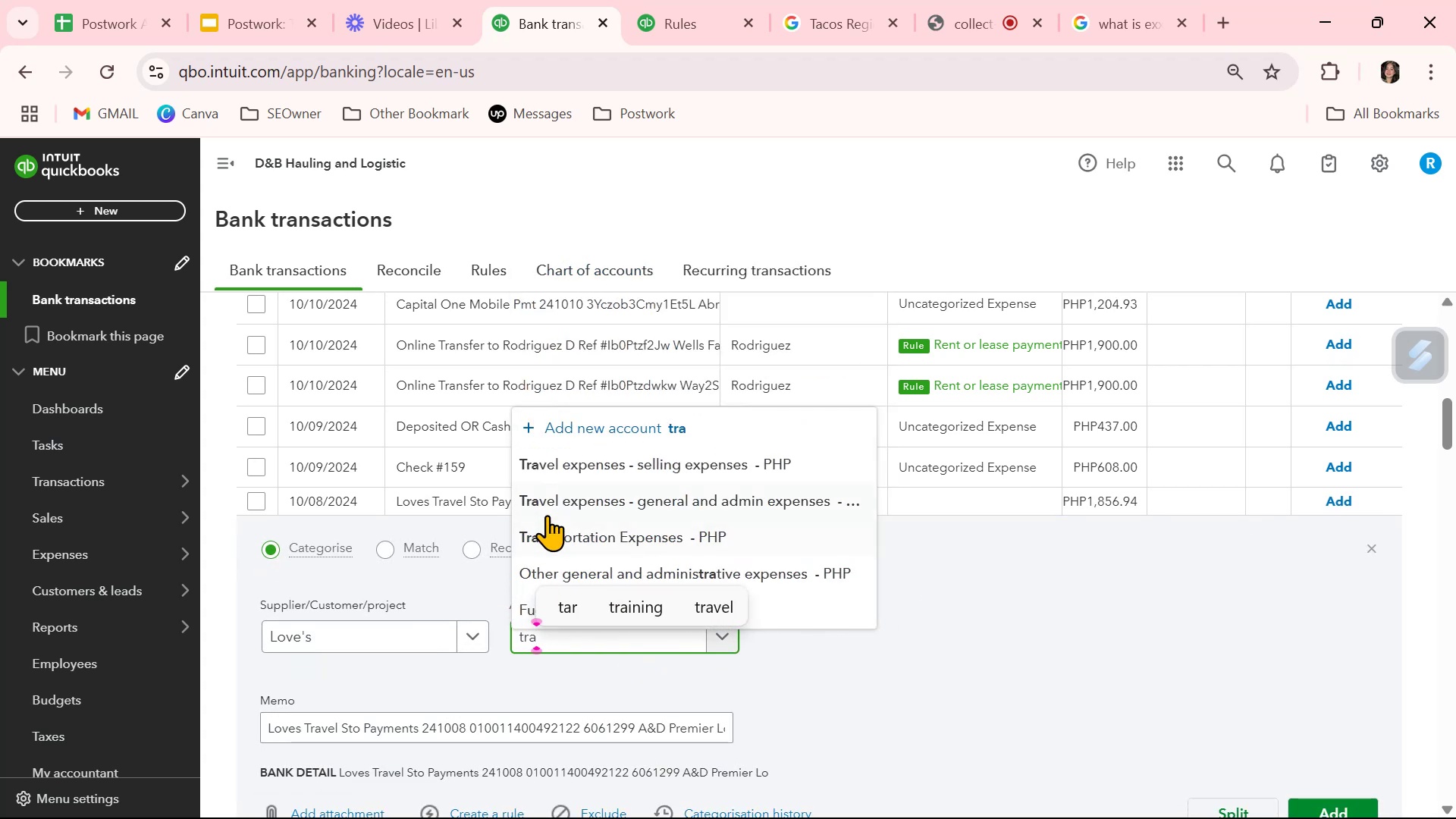 
left_click([537, 527])
 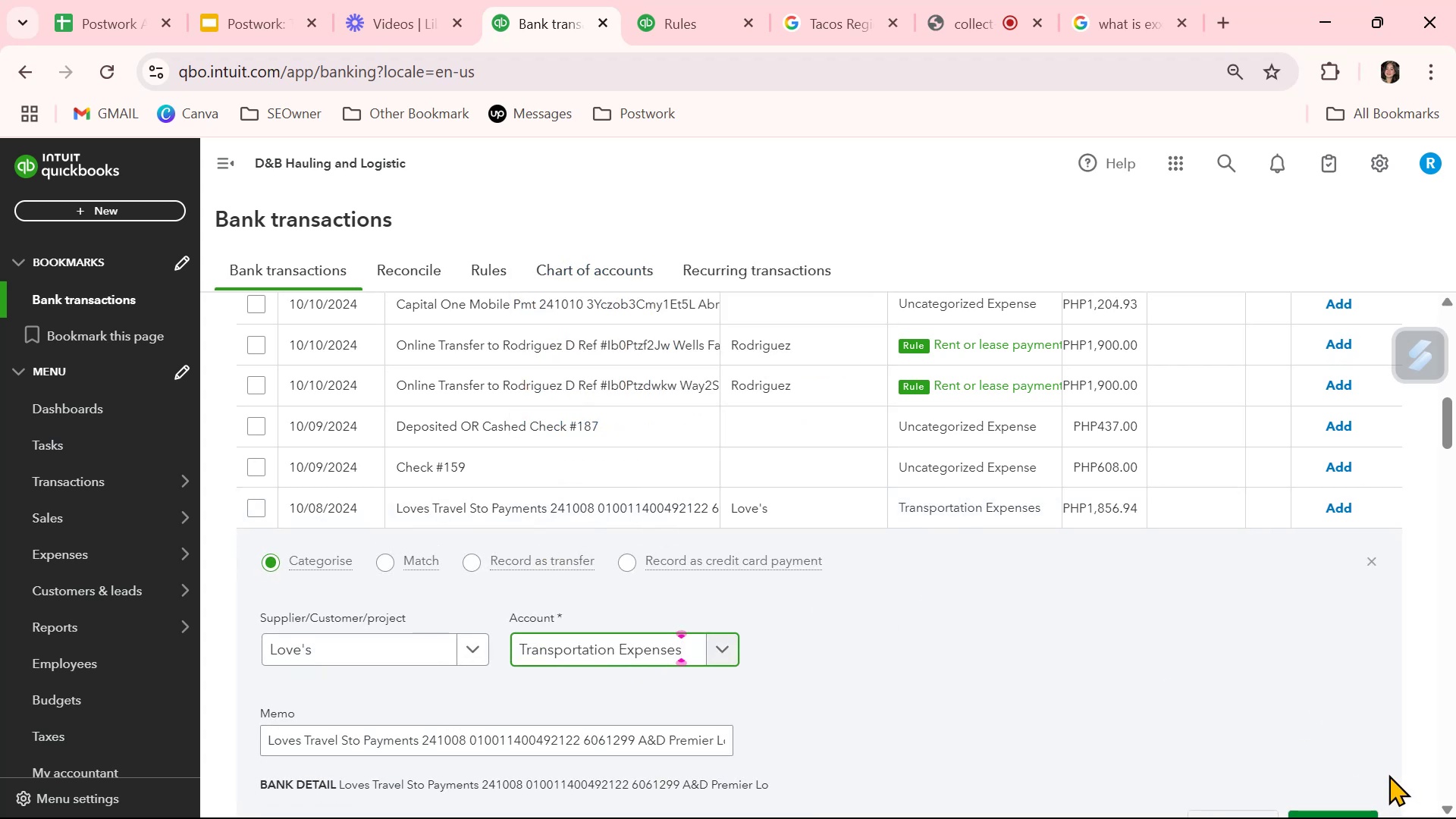 
scroll: coordinate [1354, 757], scroll_direction: down, amount: 1.0
 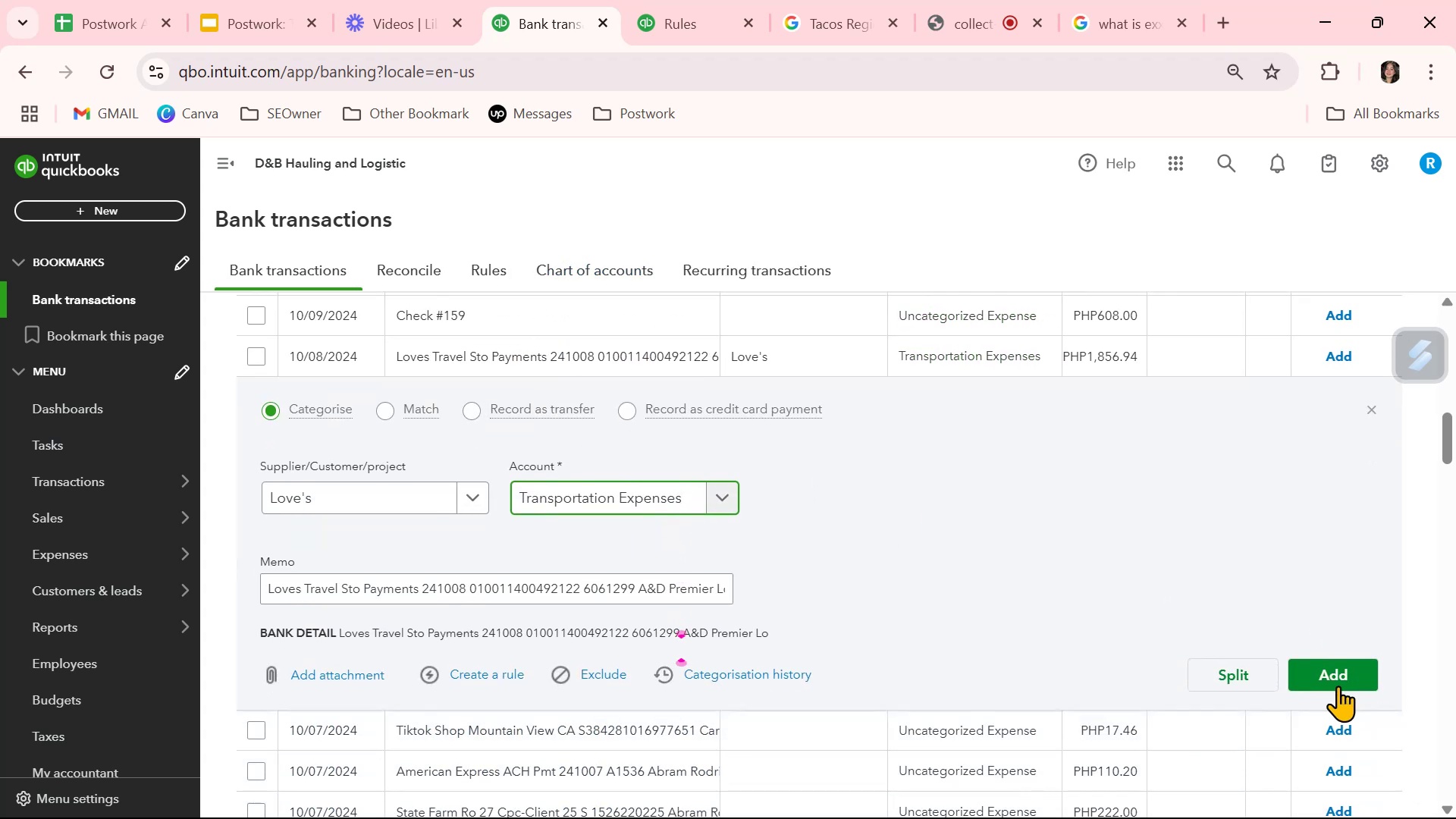 
left_click([1334, 671])
 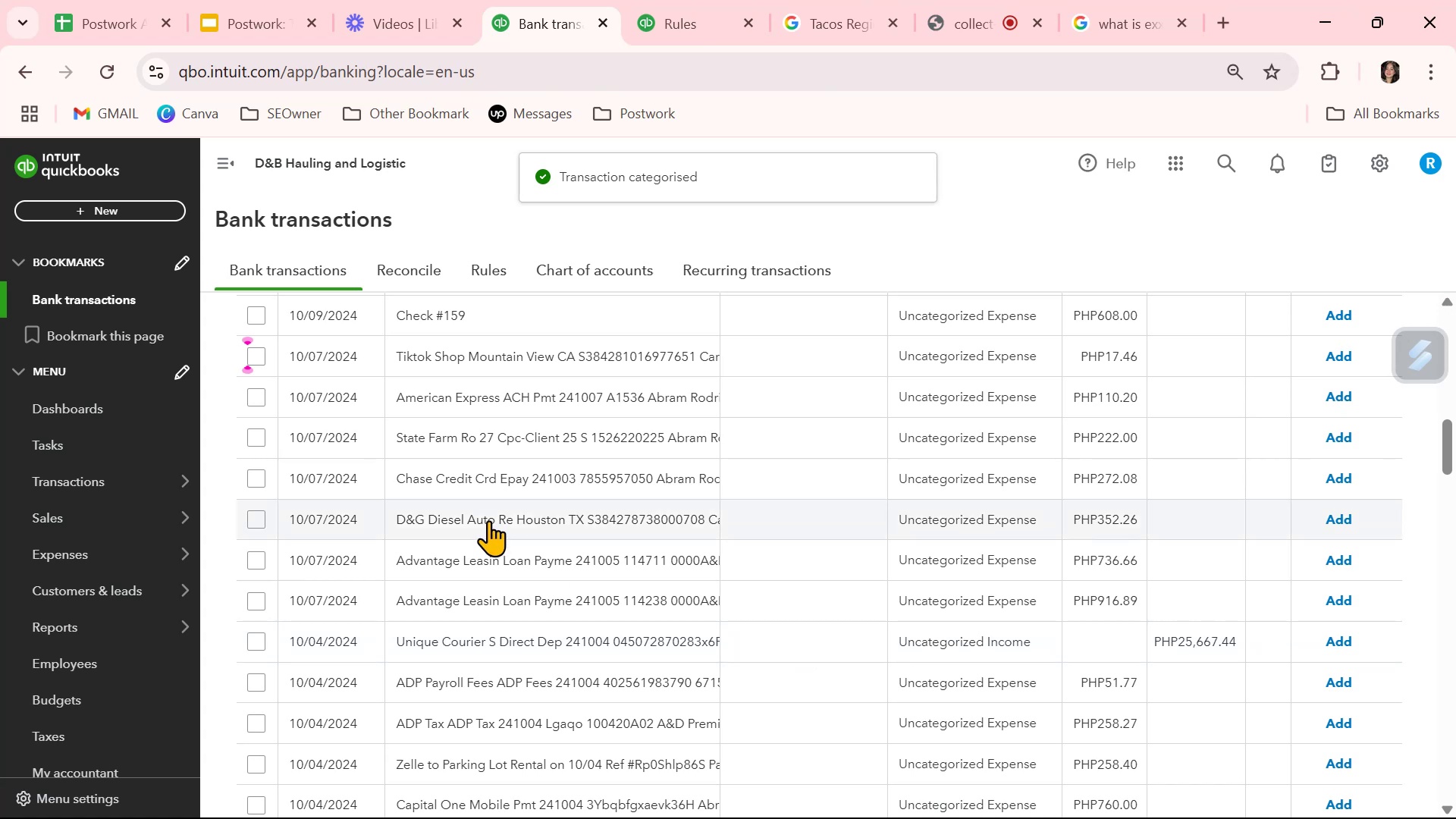 
wait(6.55)
 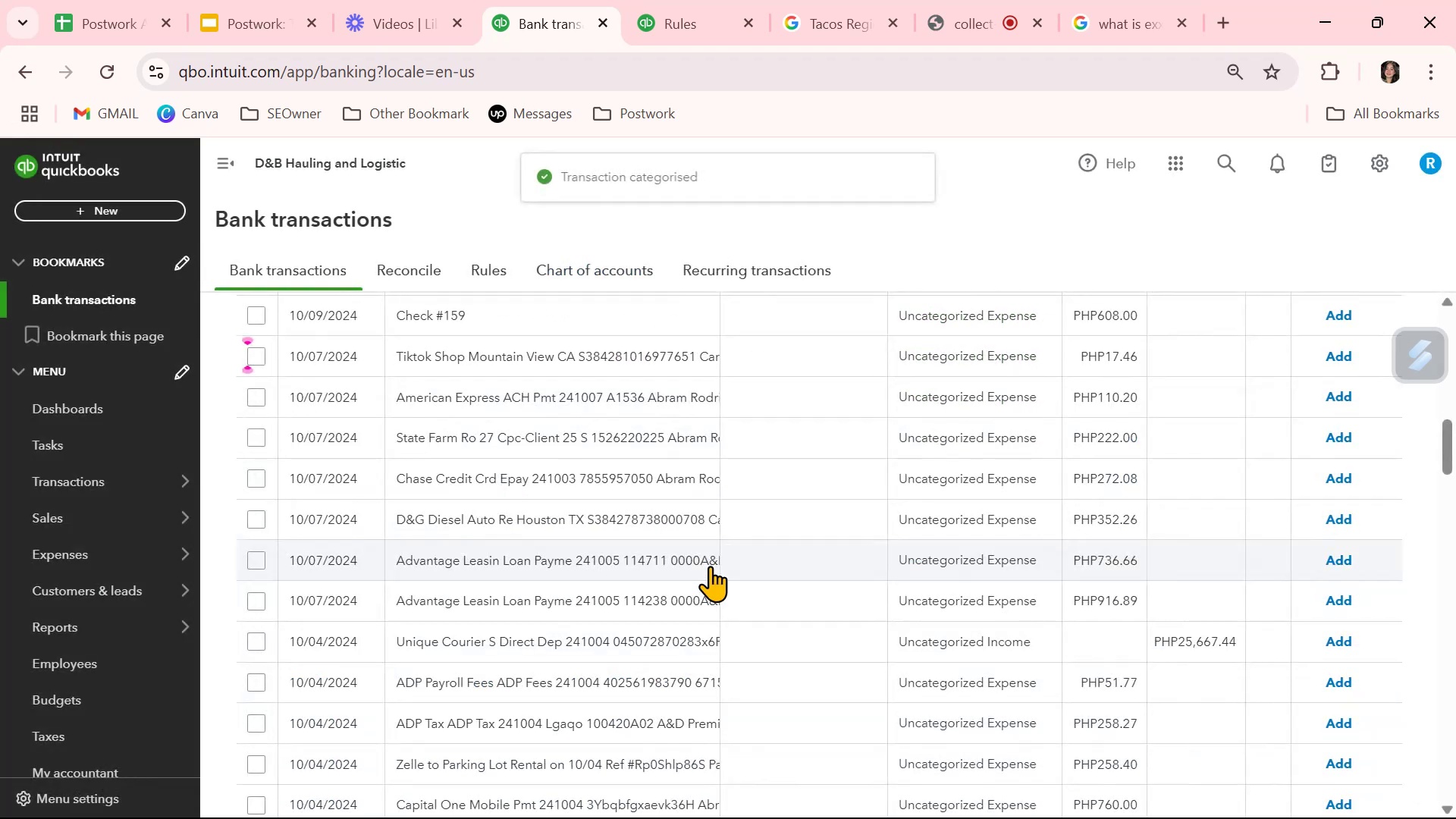 
left_click([488, 520])
 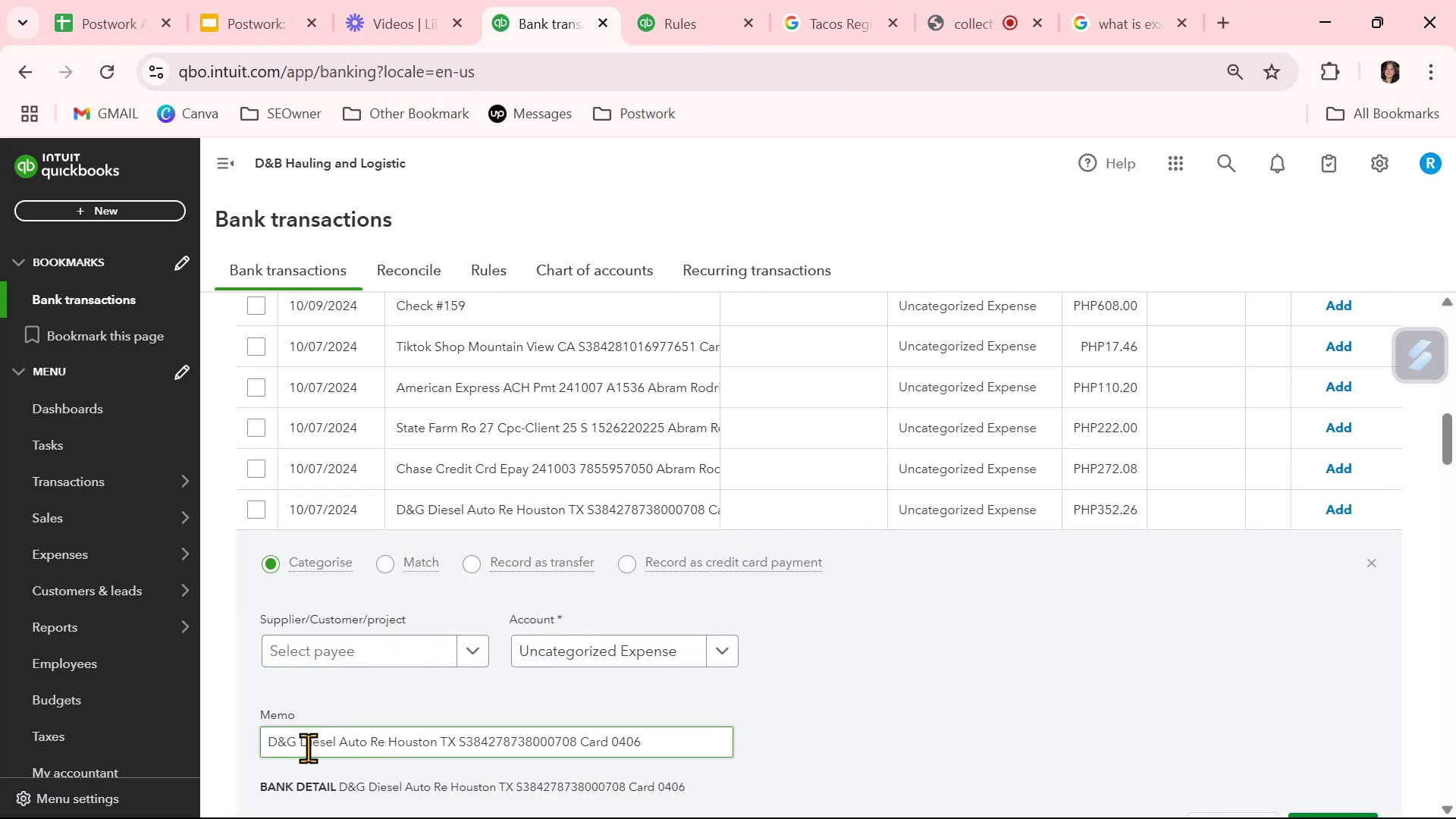 
wait(7.52)
 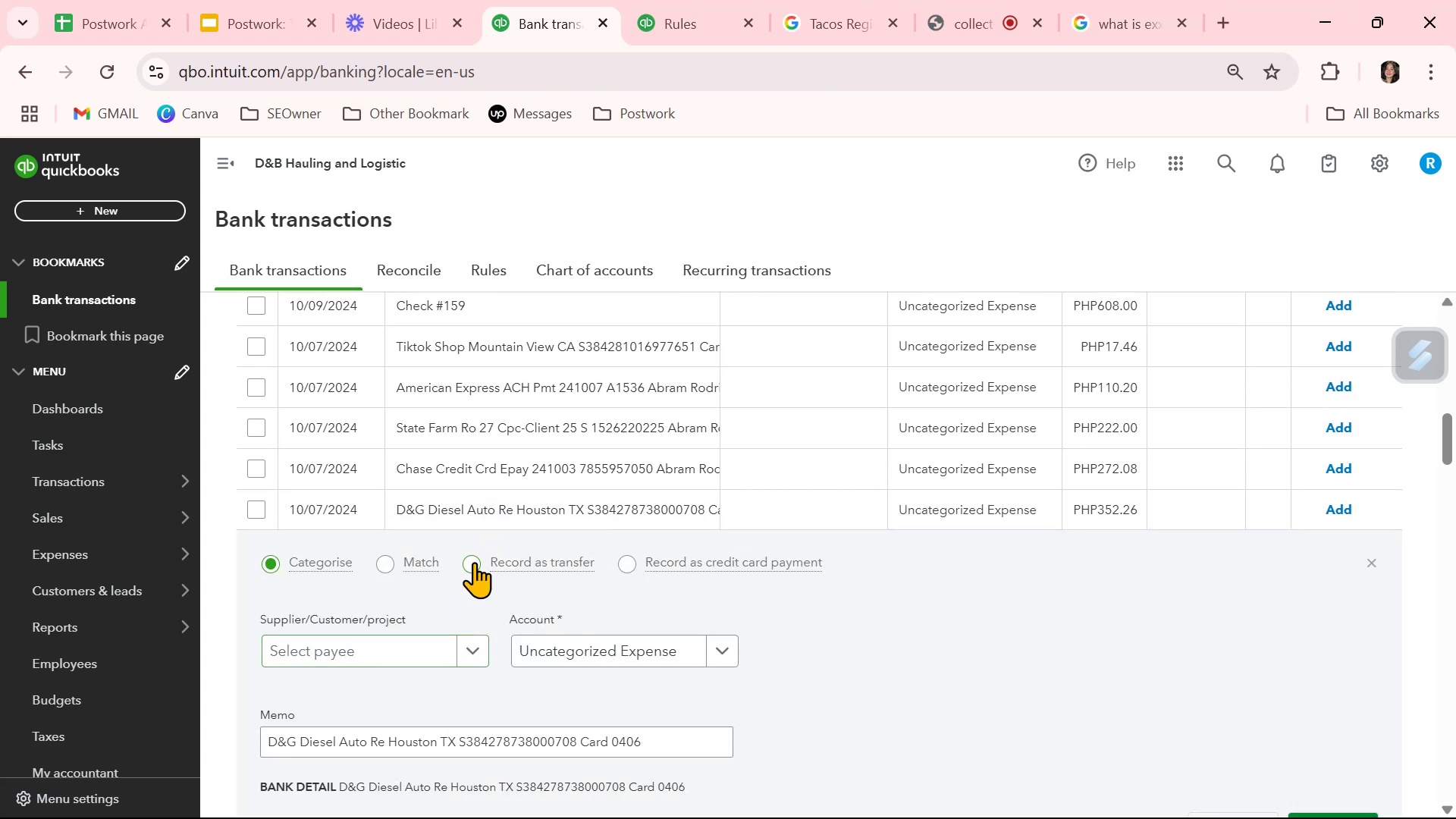 
left_click_drag(start_coordinate=[338, 742], to_coordinate=[185, 752])
 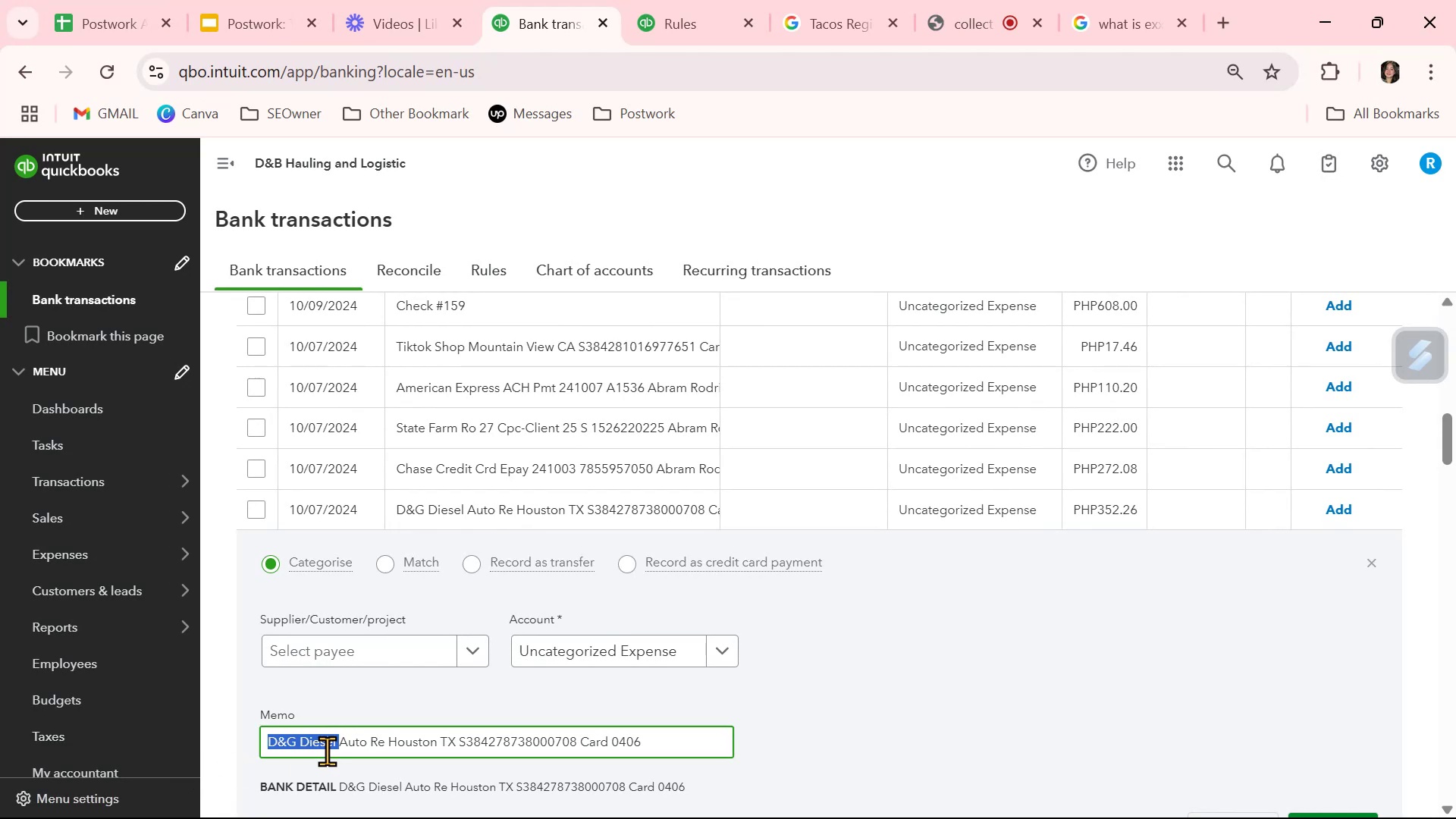 
key(Control+ControlLeft)
 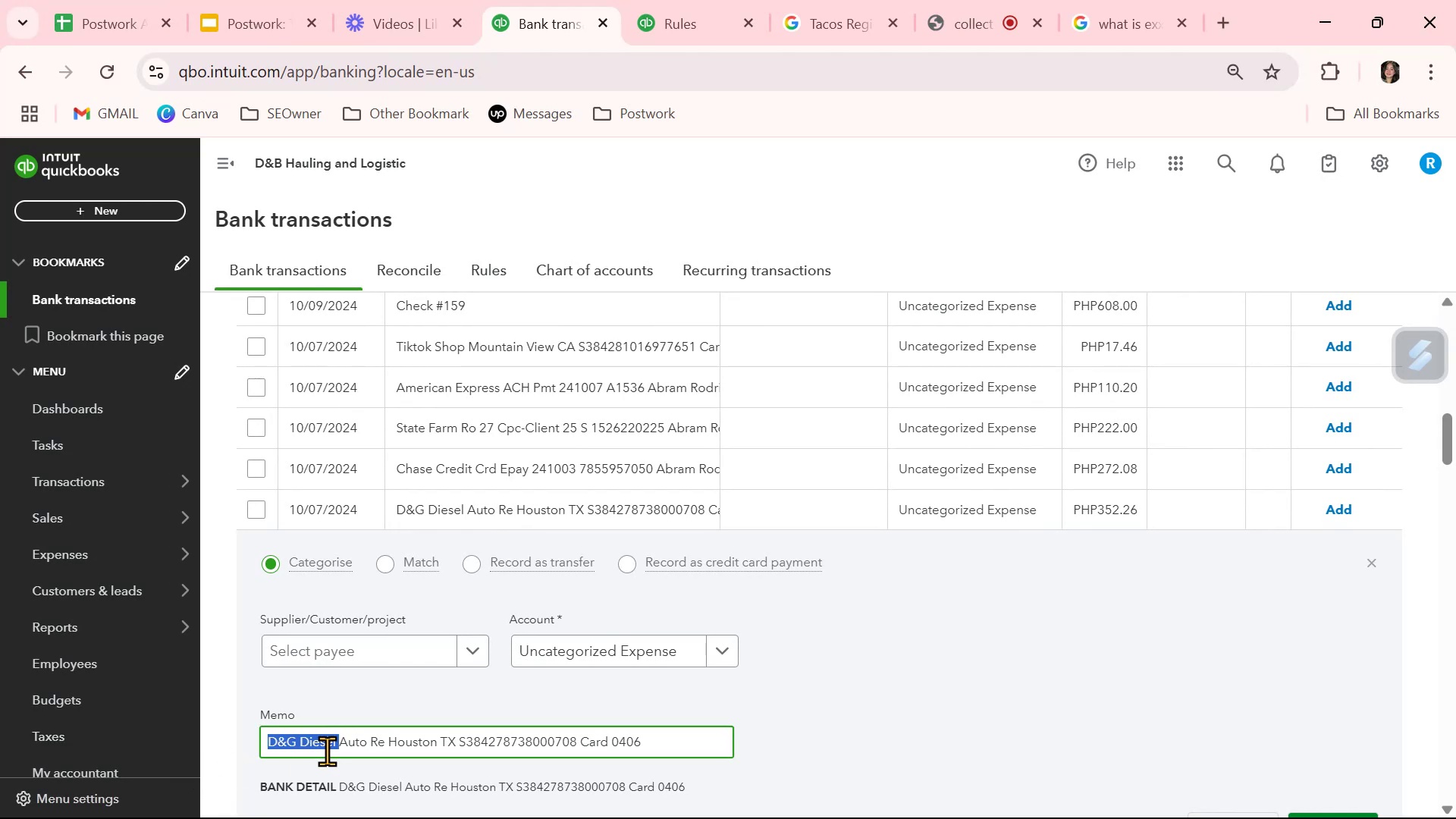 
key(Control+C)
 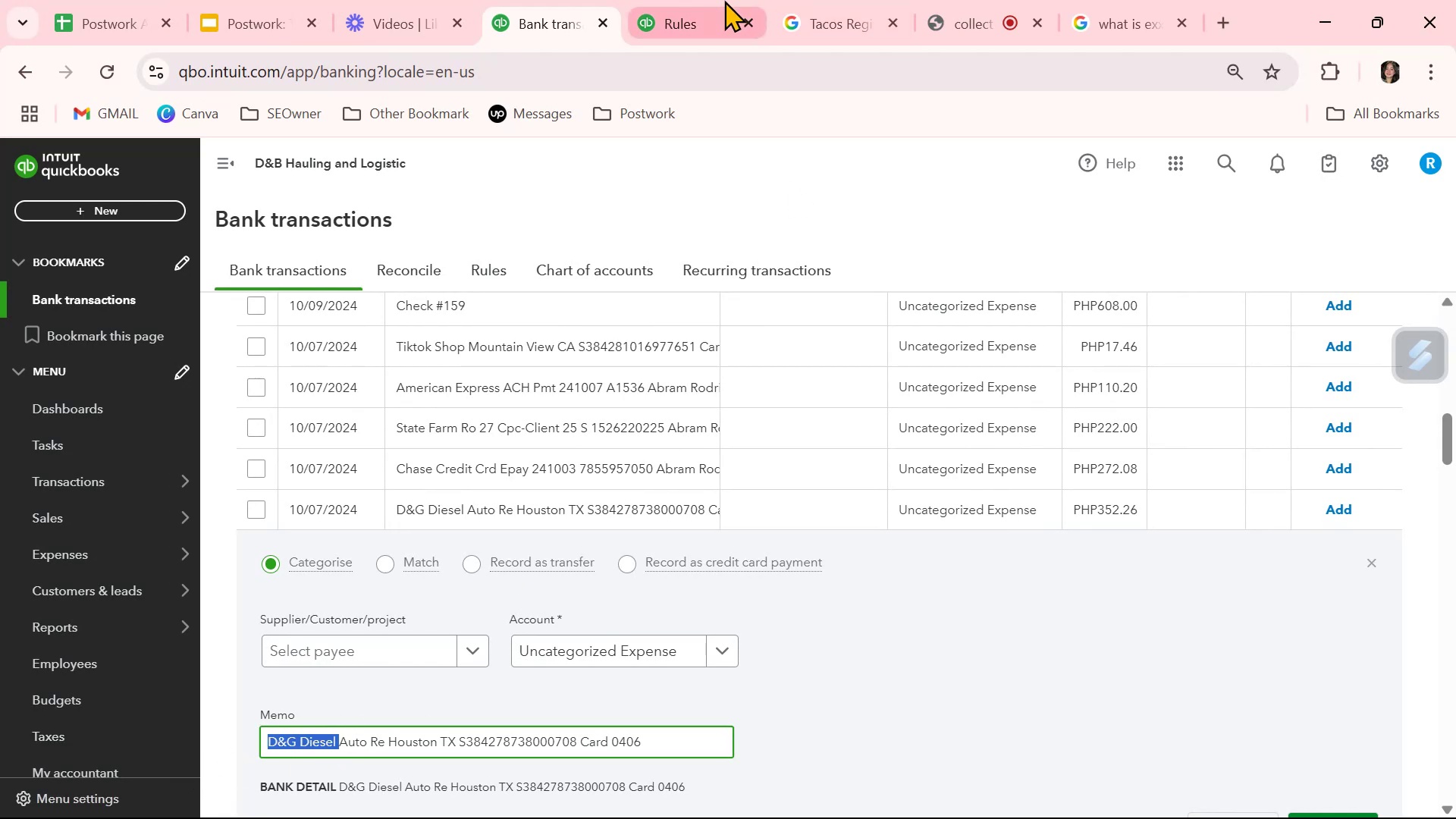 
left_click([864, 18])
 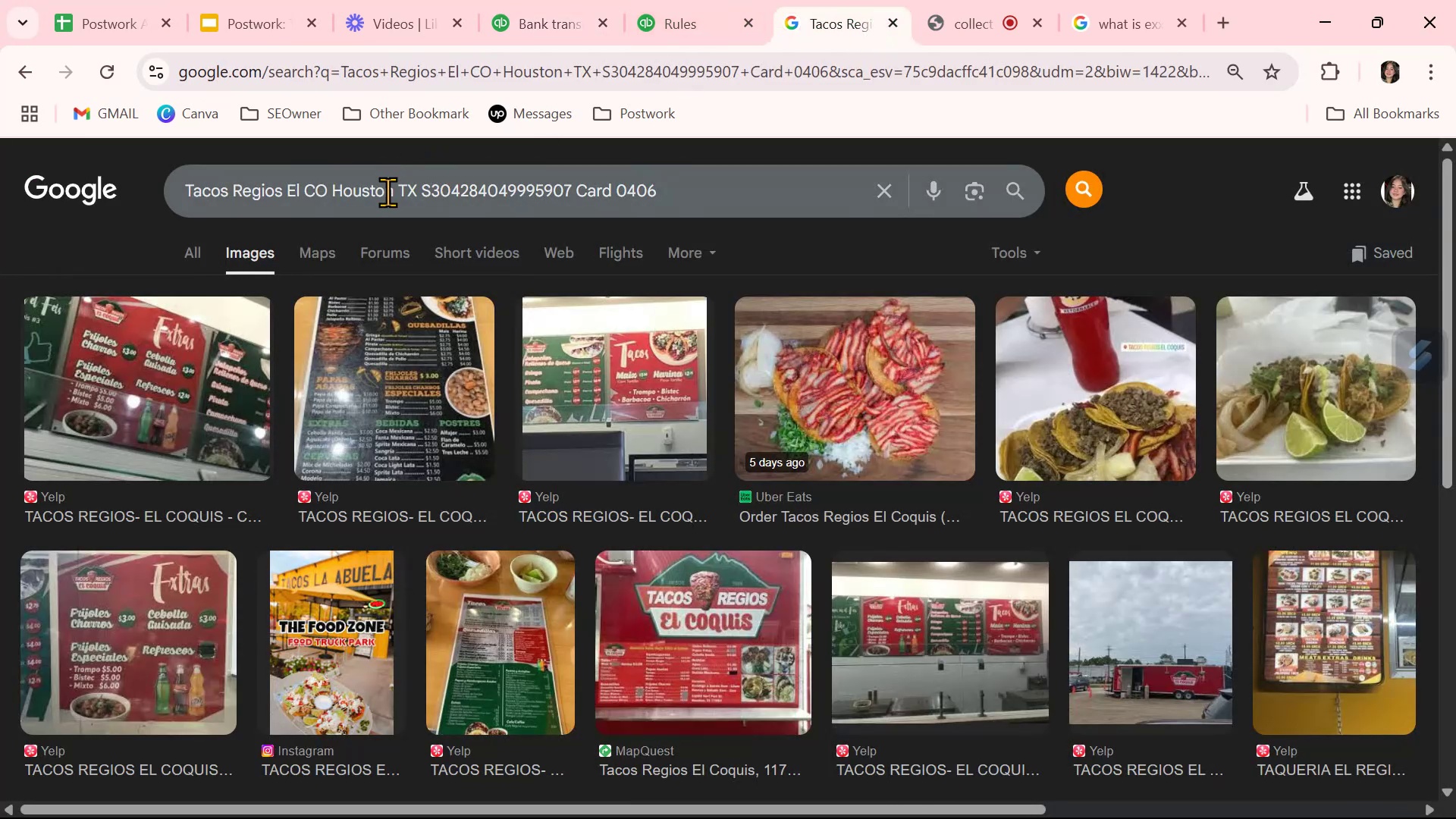 
double_click([388, 192])
 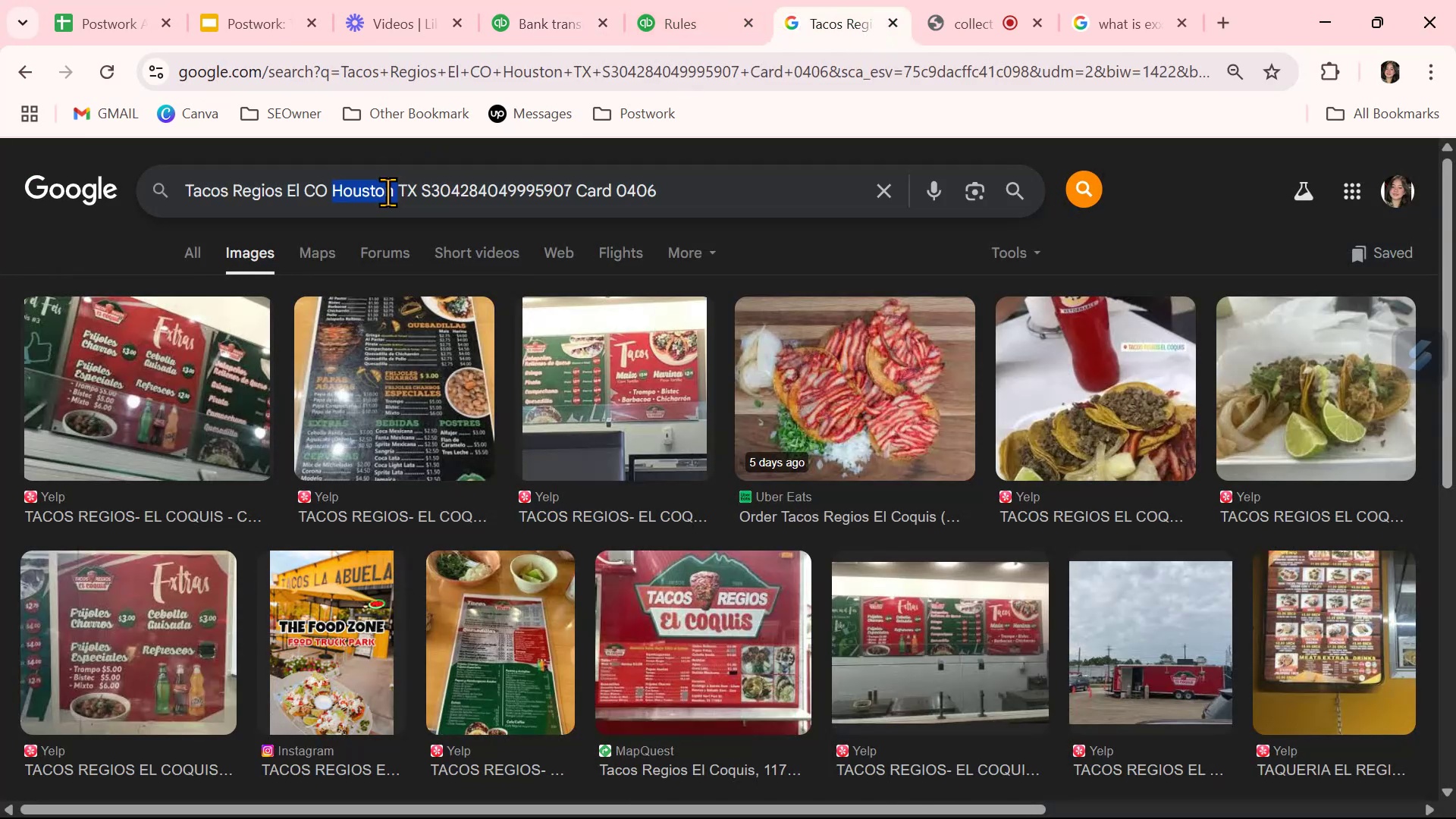 
triple_click([388, 192])
 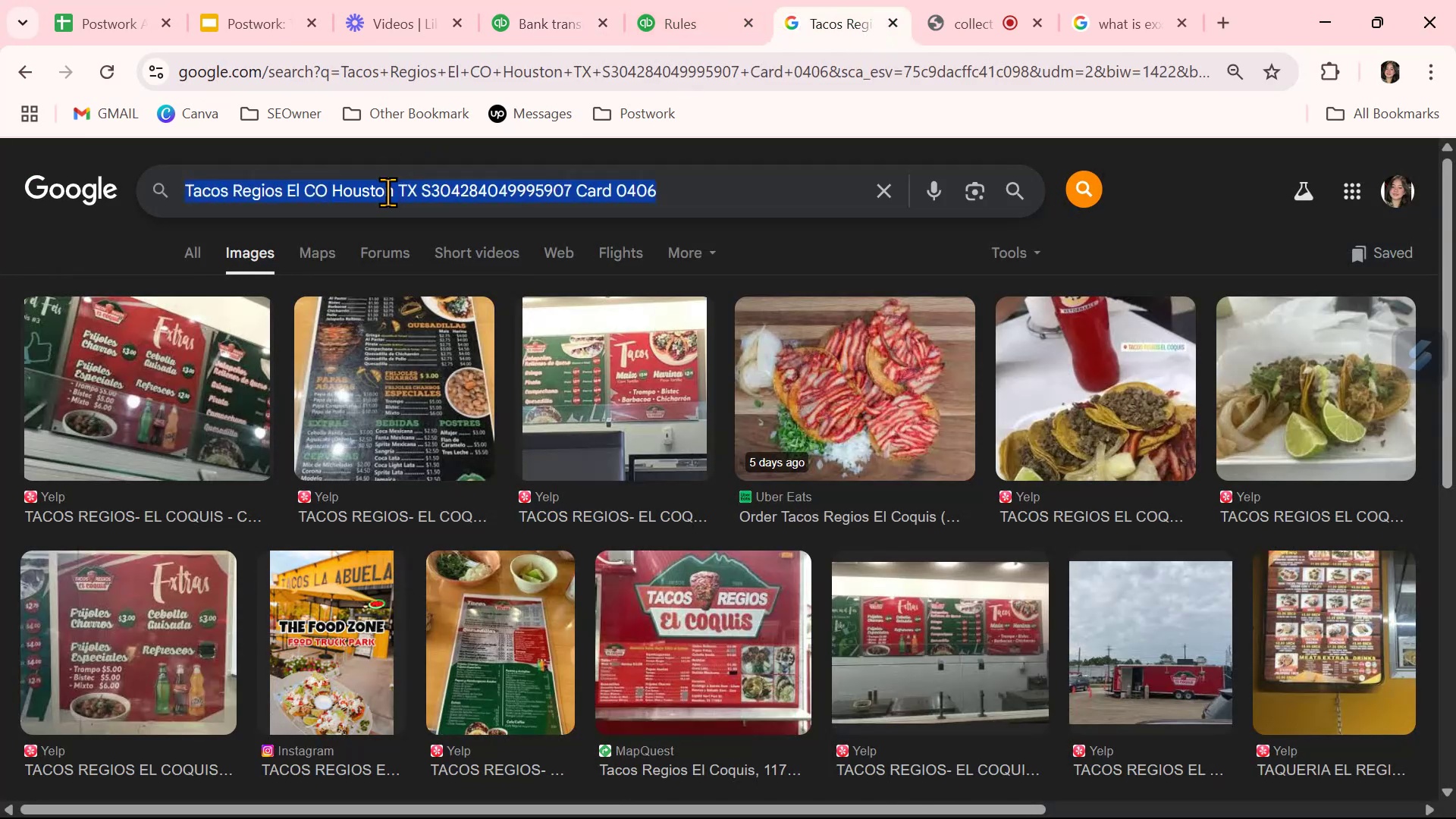 
key(Control+ControlLeft)
 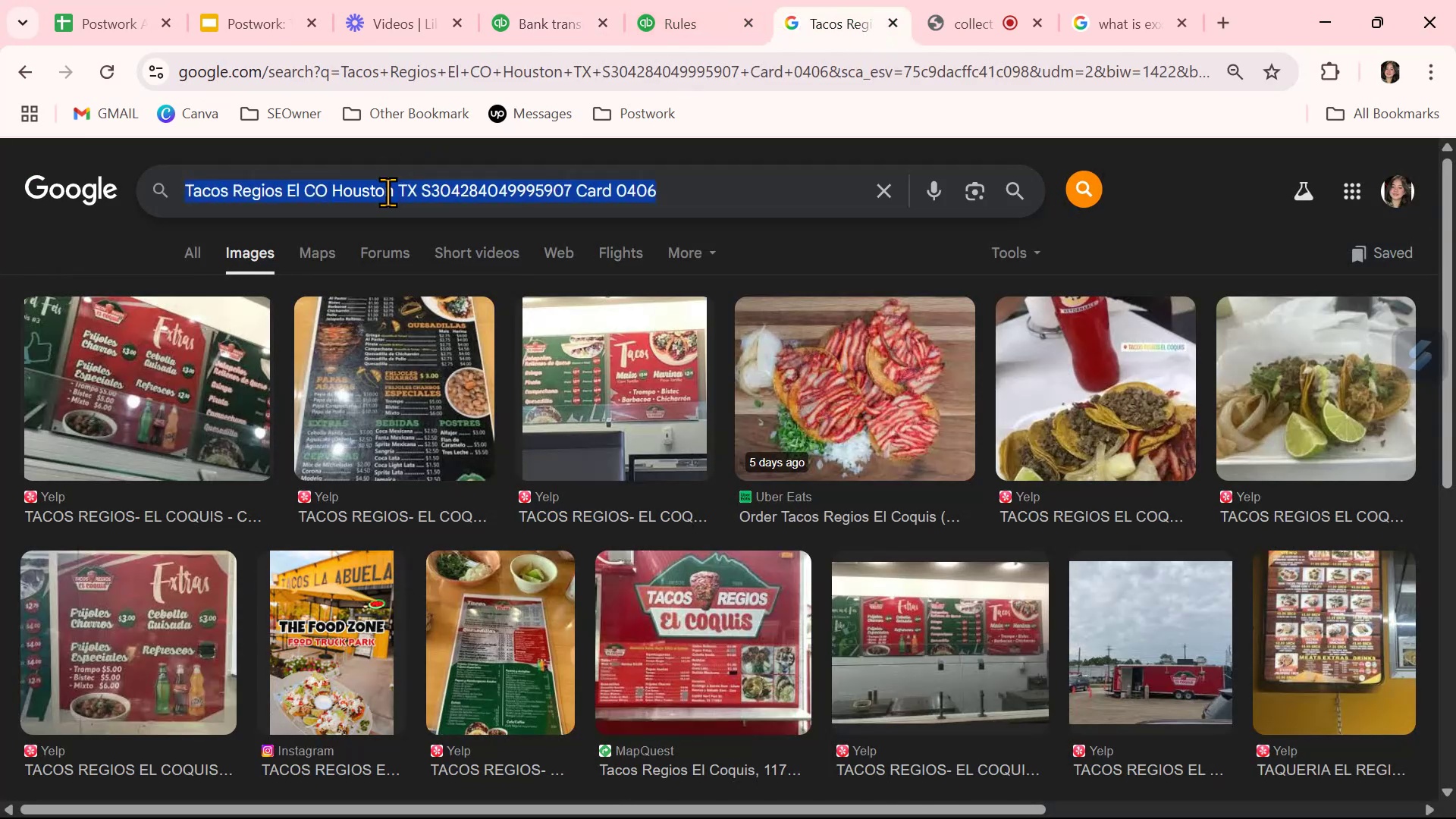 
key(Control+V)
 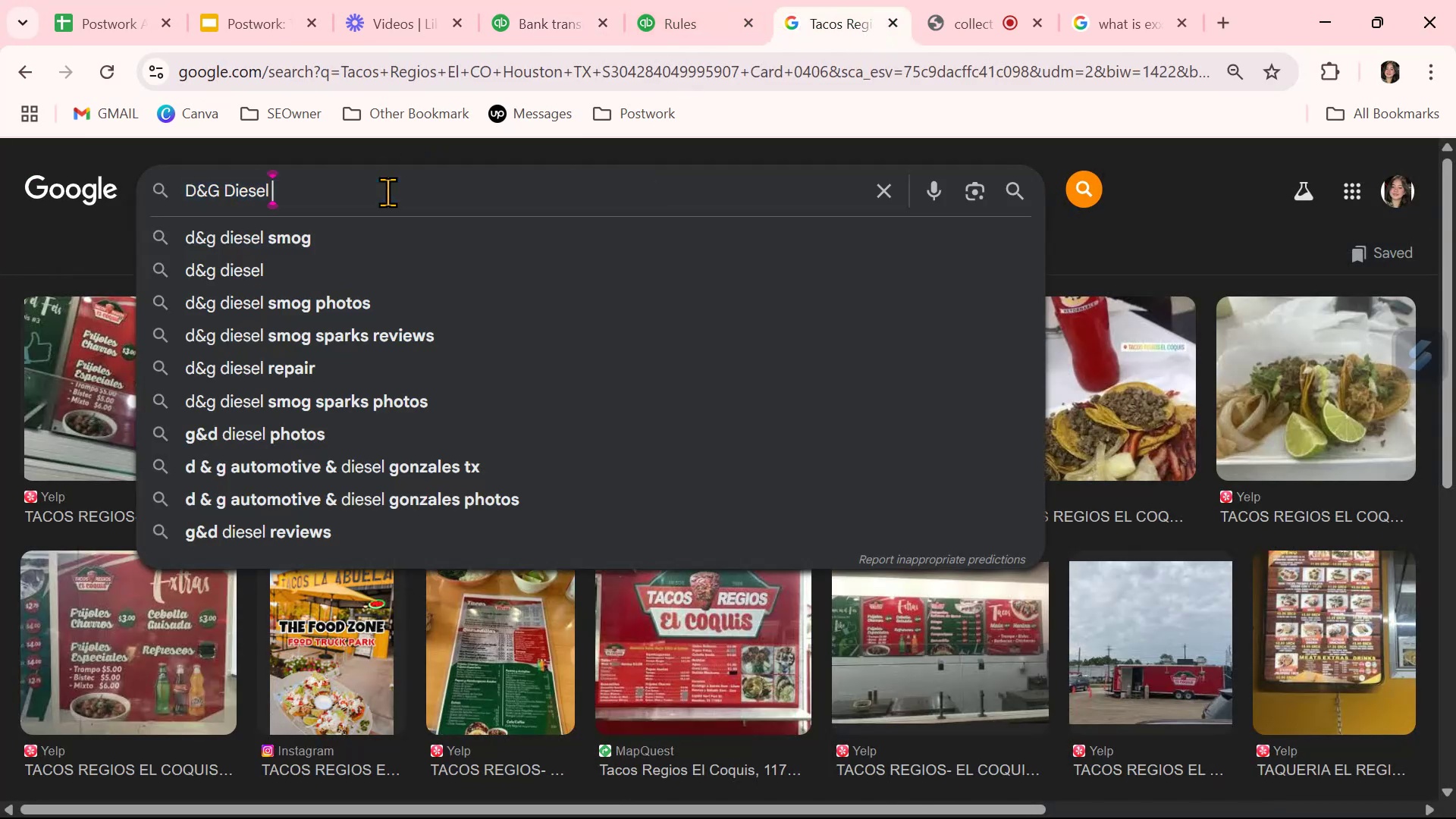 
key(NumpadEnter)
 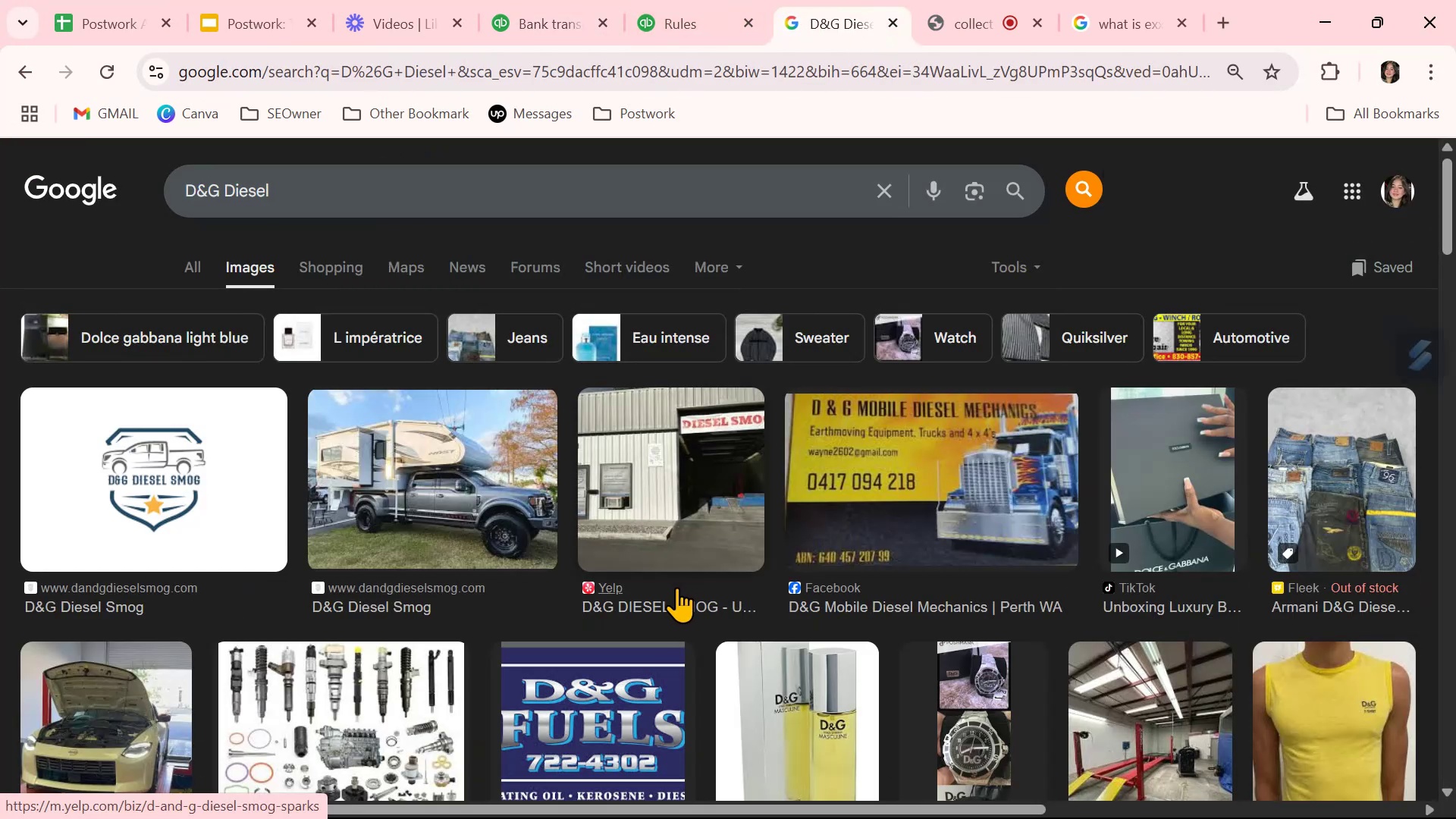 
wait(5.8)
 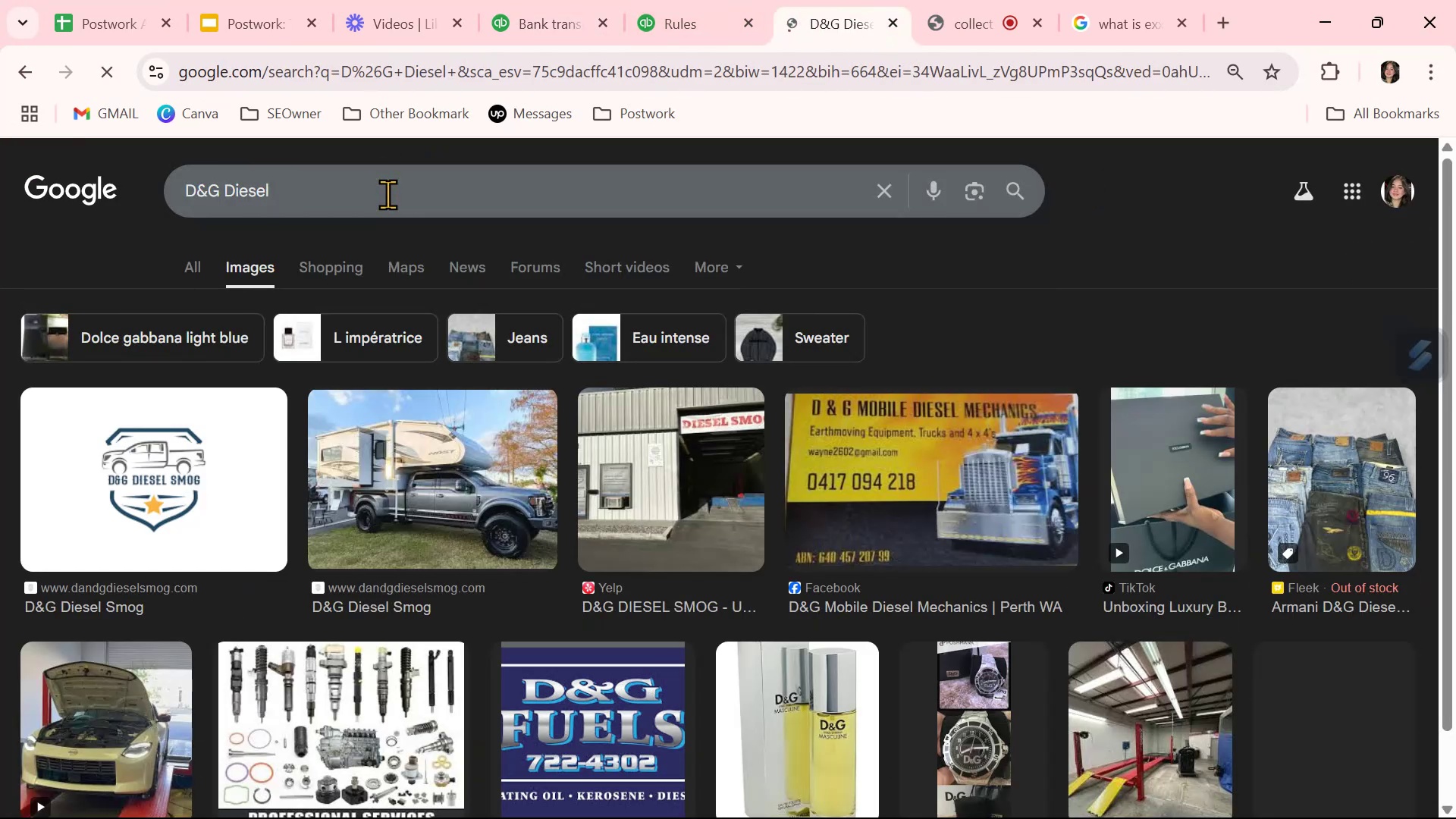 
scroll: coordinate [676, 587], scroll_direction: down, amount: 3.0
 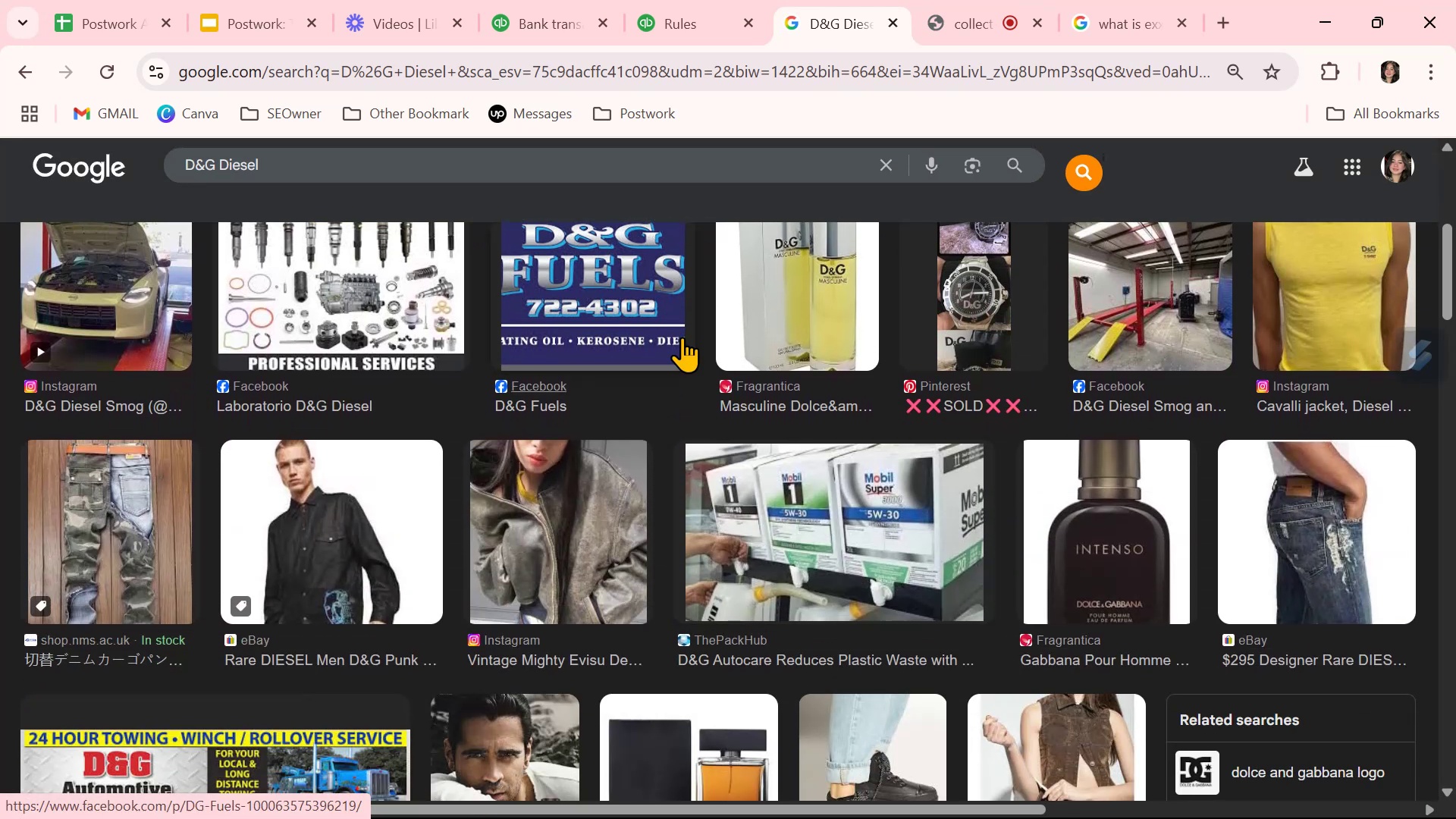 
left_click([554, 0])
 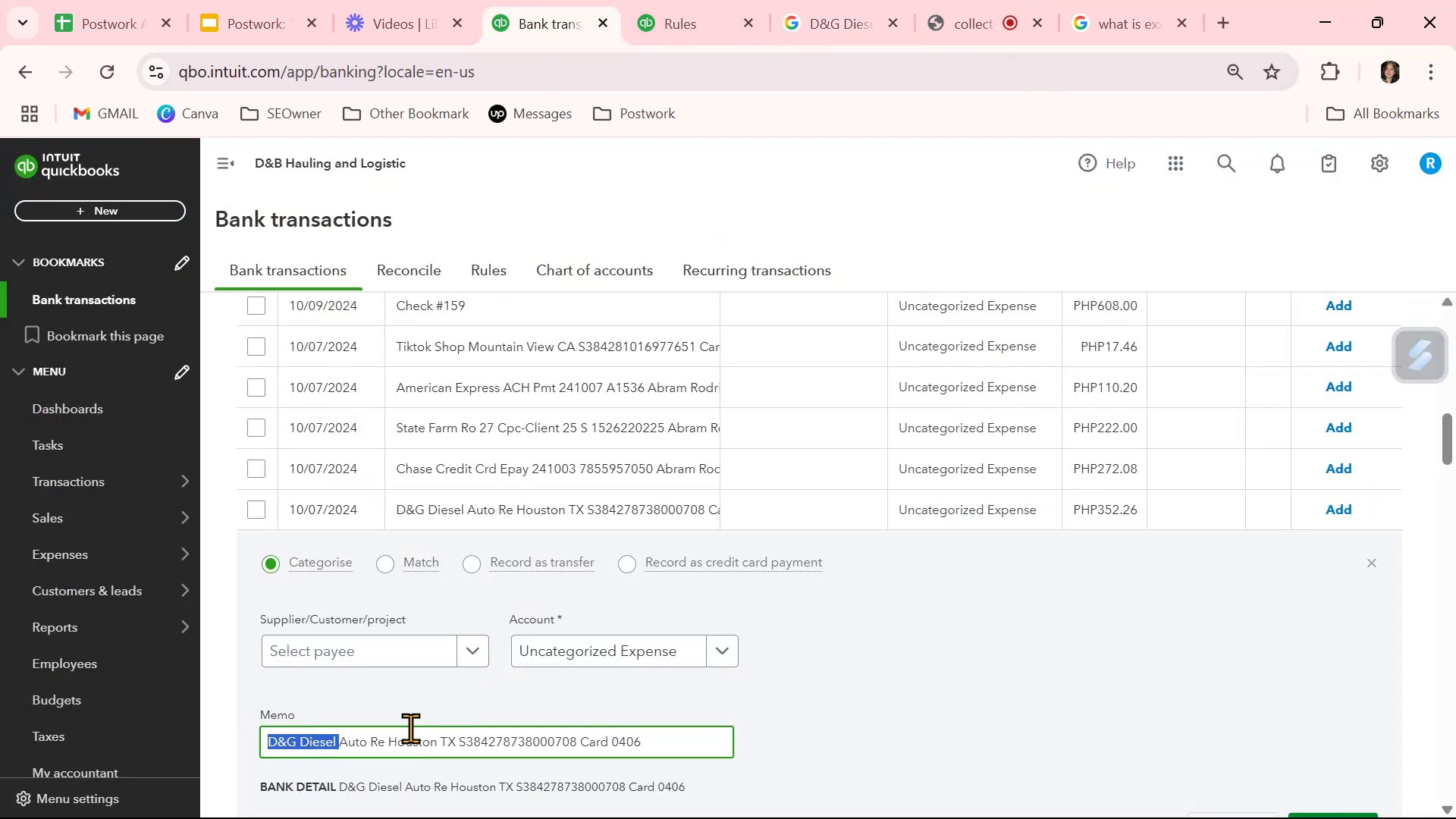 
double_click([410, 736])
 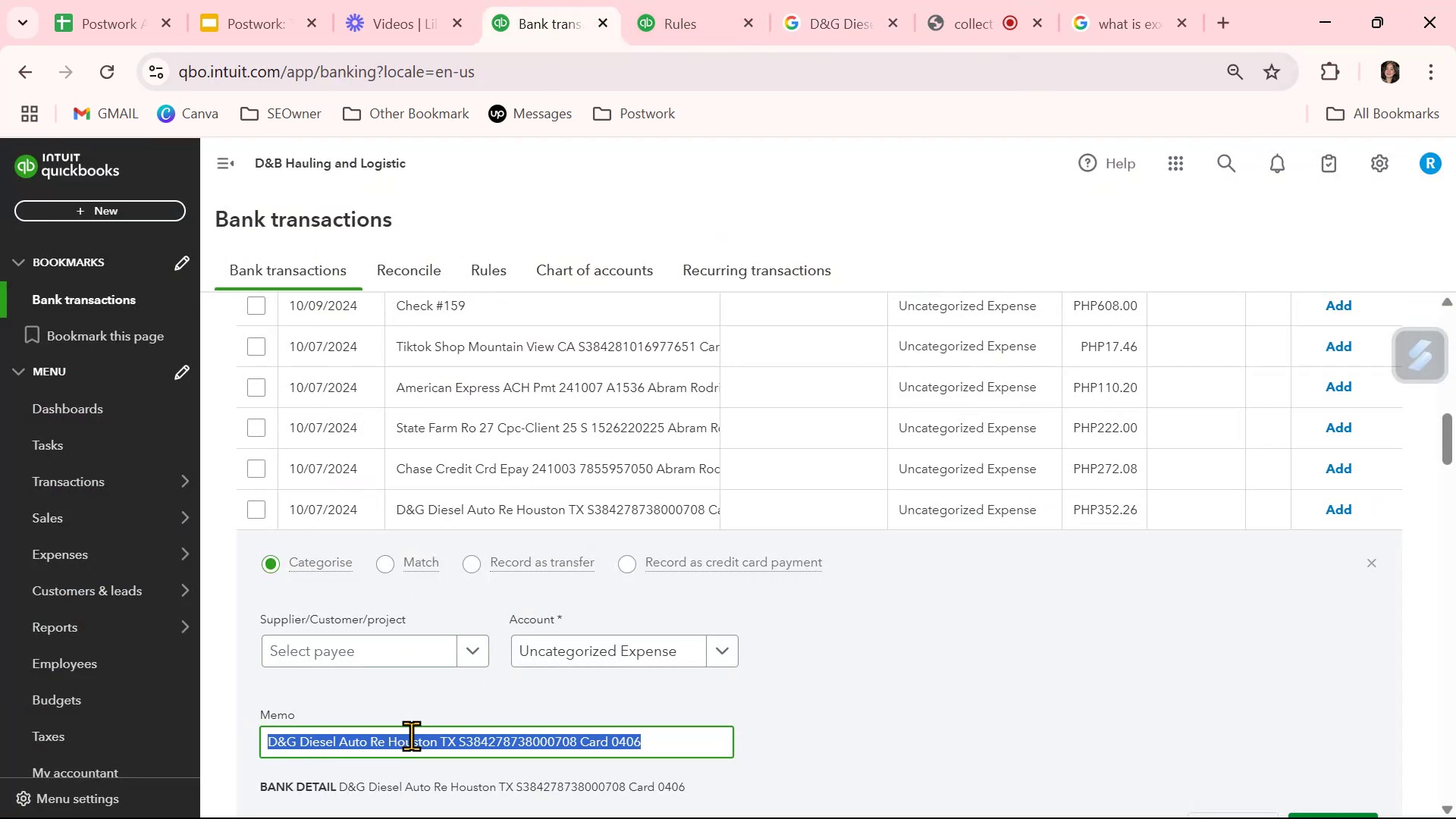 
key(Control+ControlLeft)
 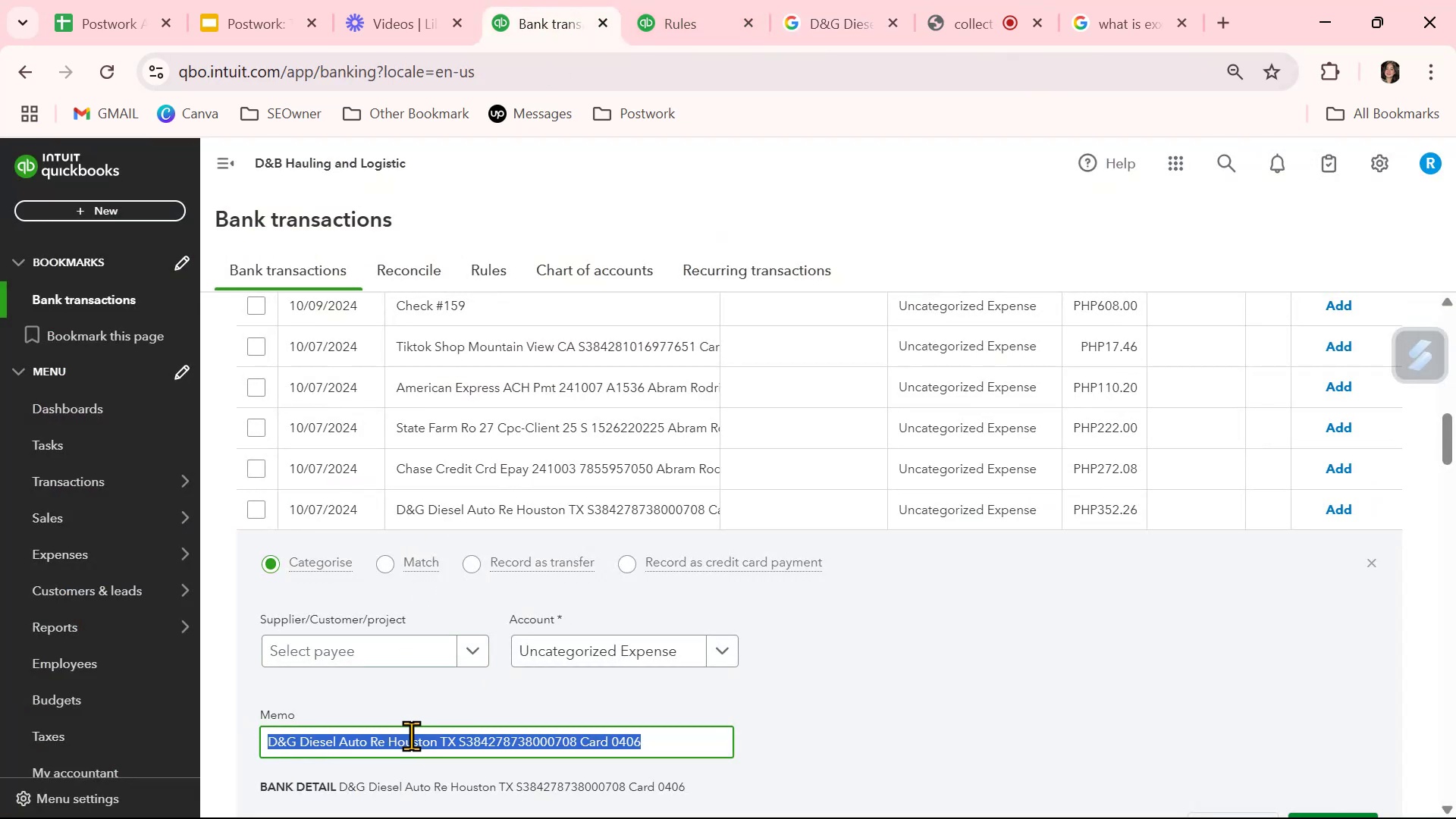 
key(Control+C)
 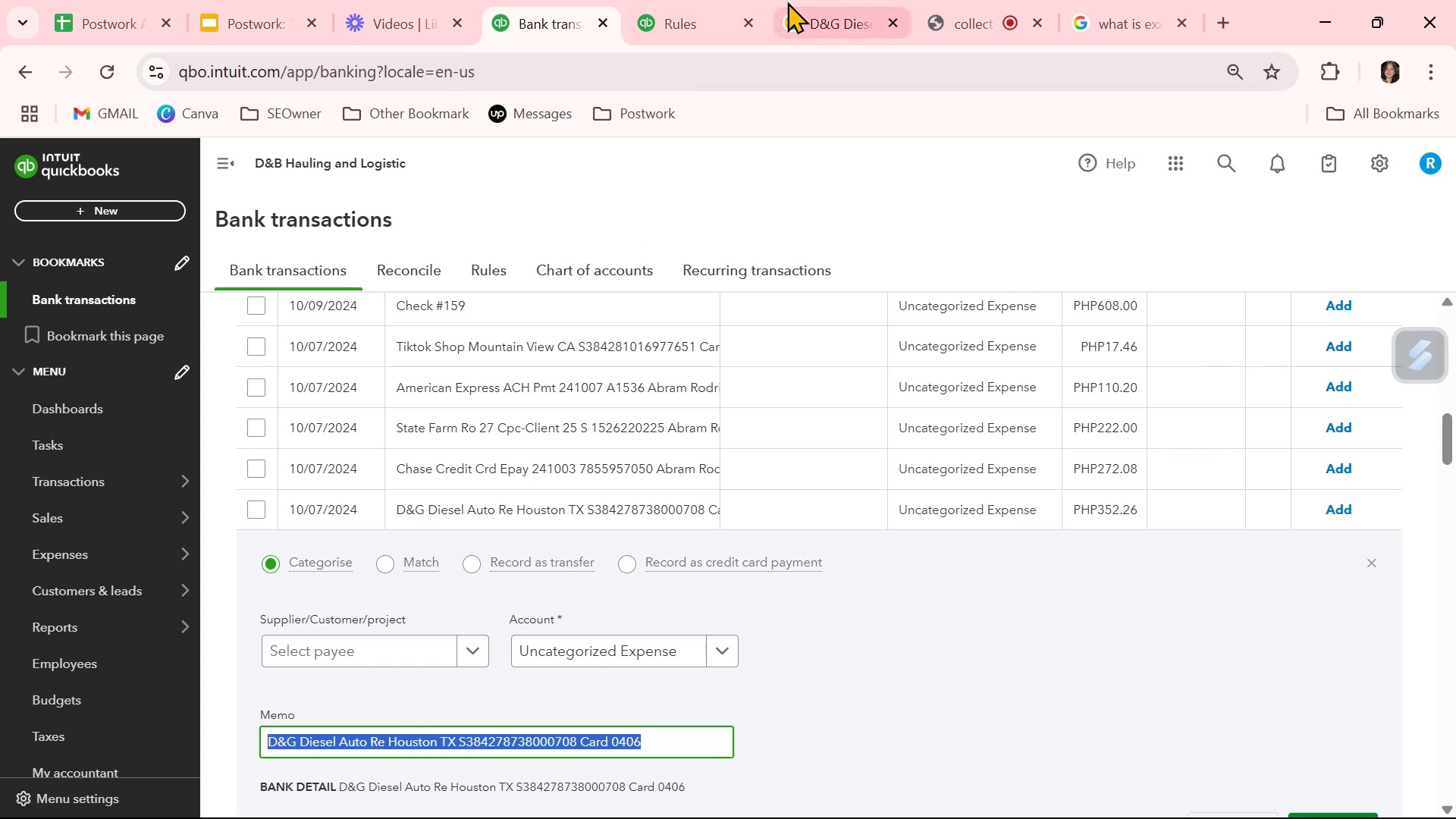 
left_click([817, 17])
 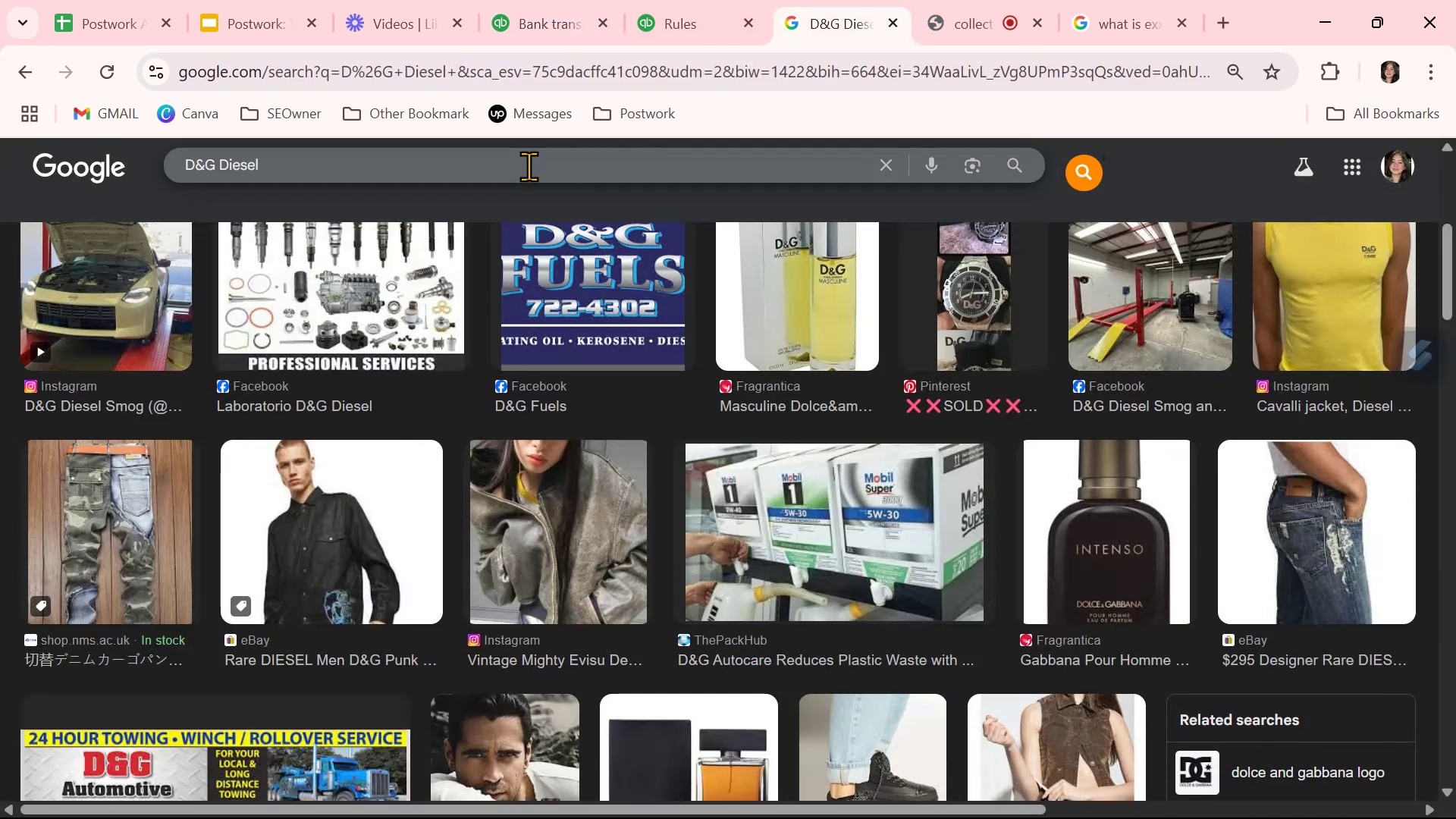 
double_click([529, 166])
 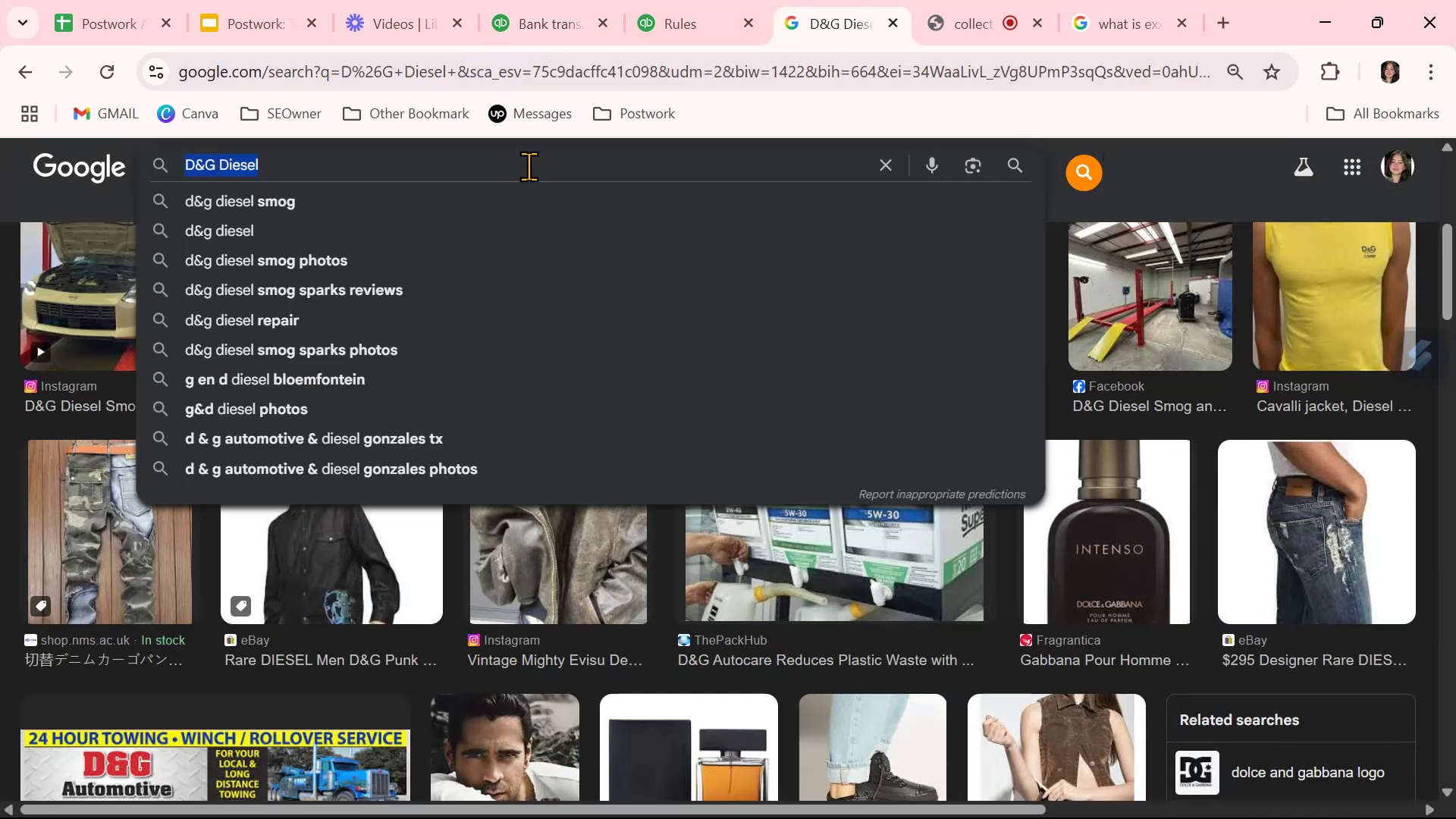 
triple_click([529, 166])
 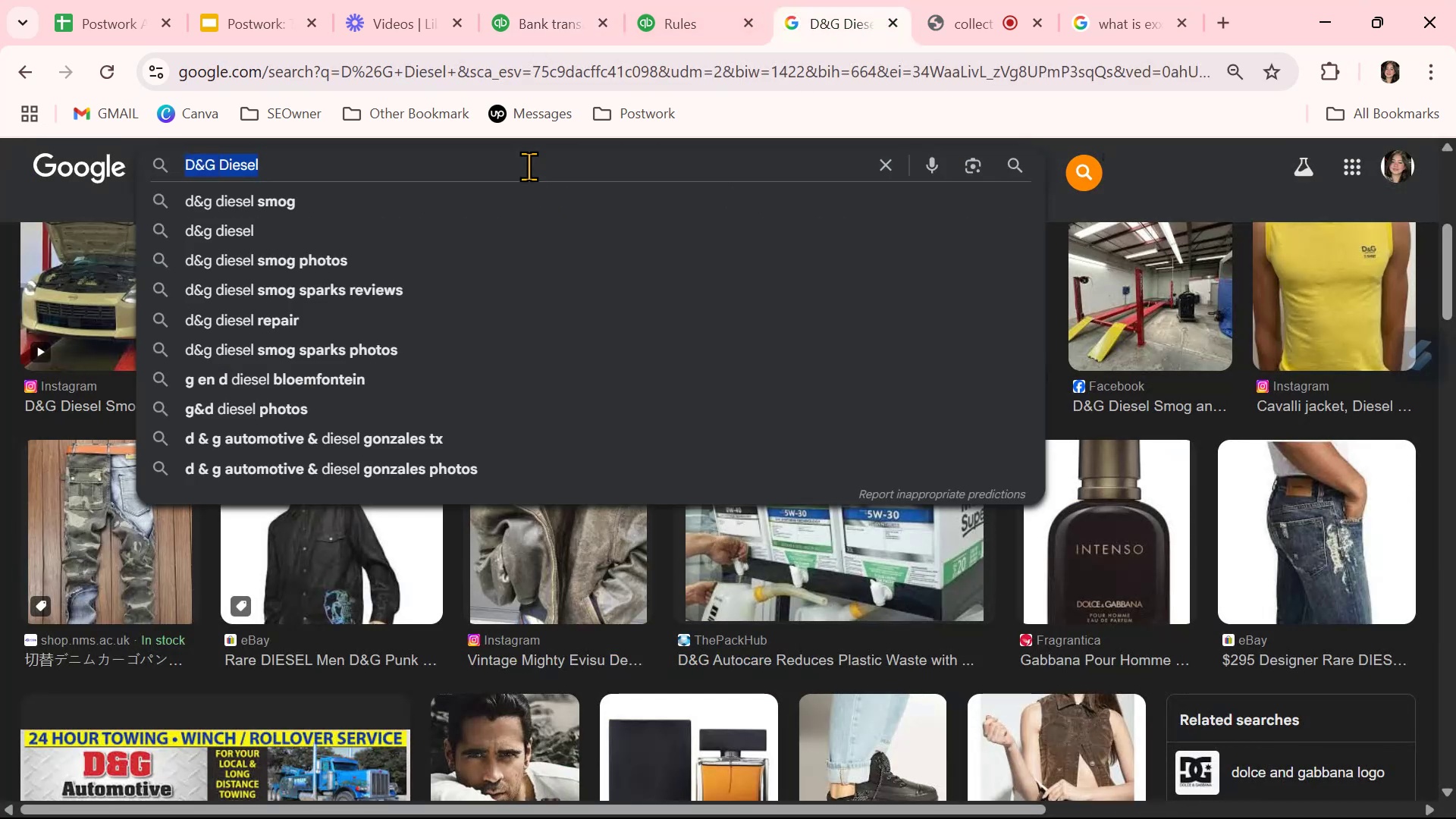 
key(Control+ControlLeft)
 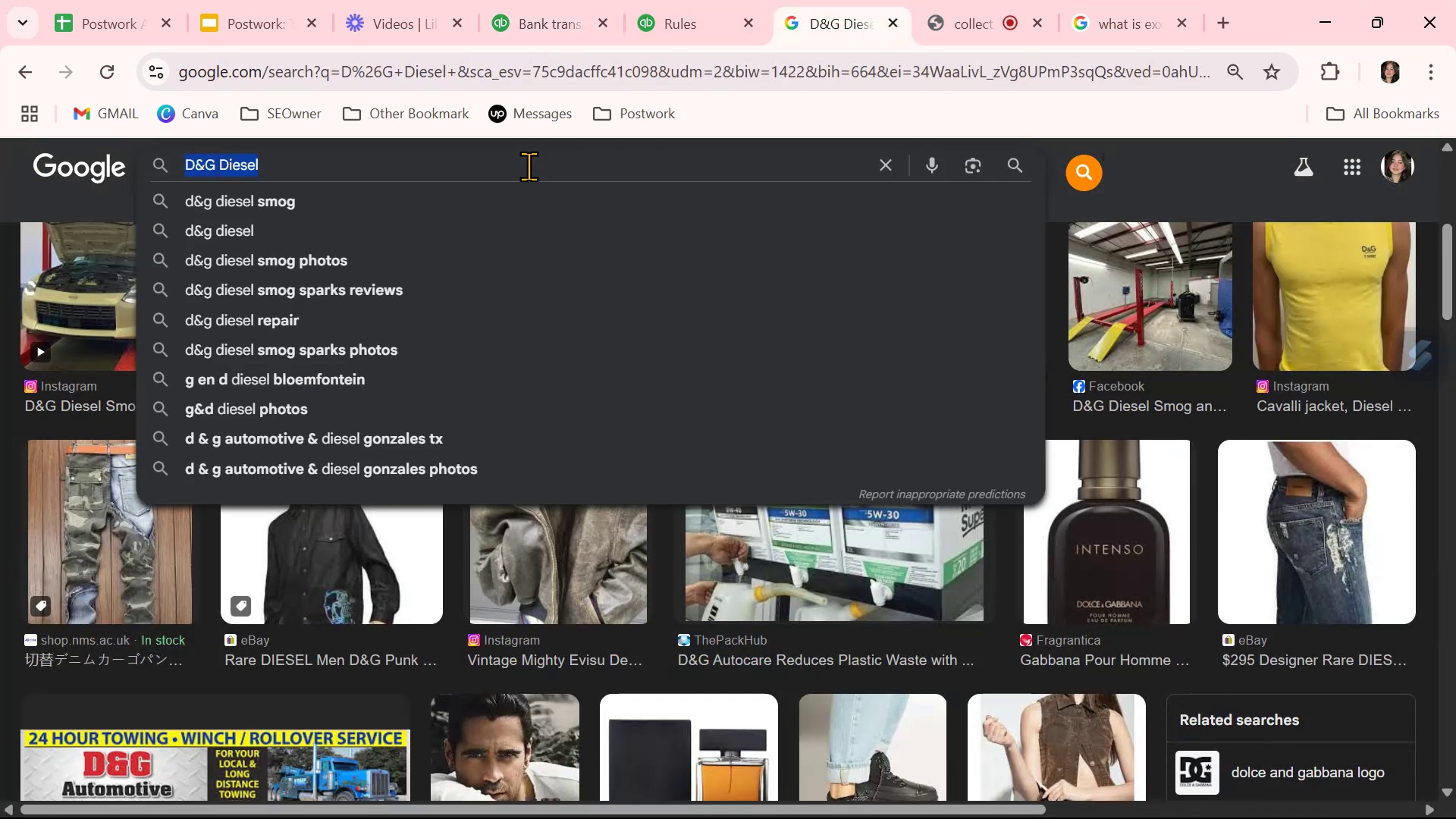 
key(Control+V)
 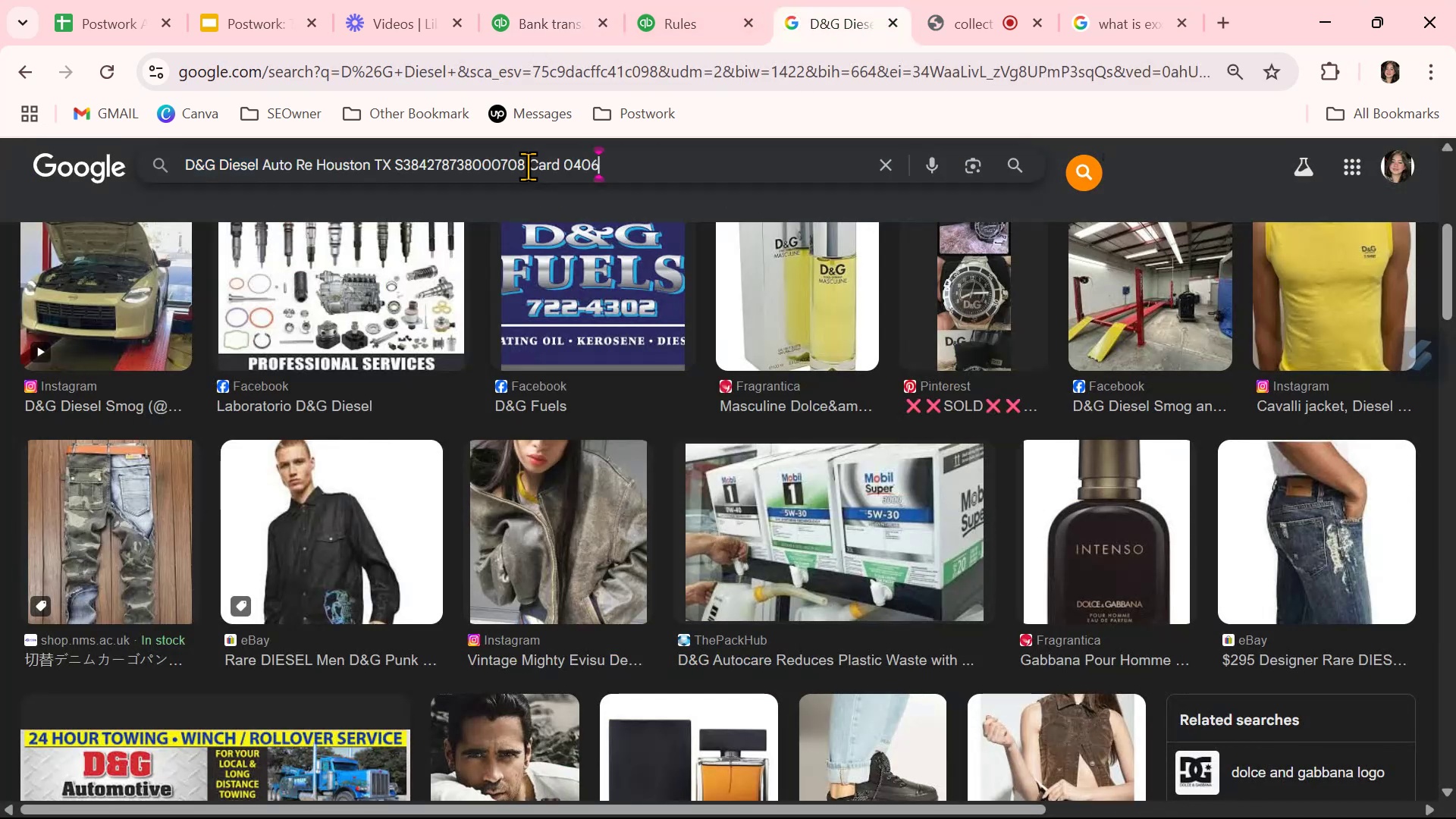 
key(NumpadEnter)
 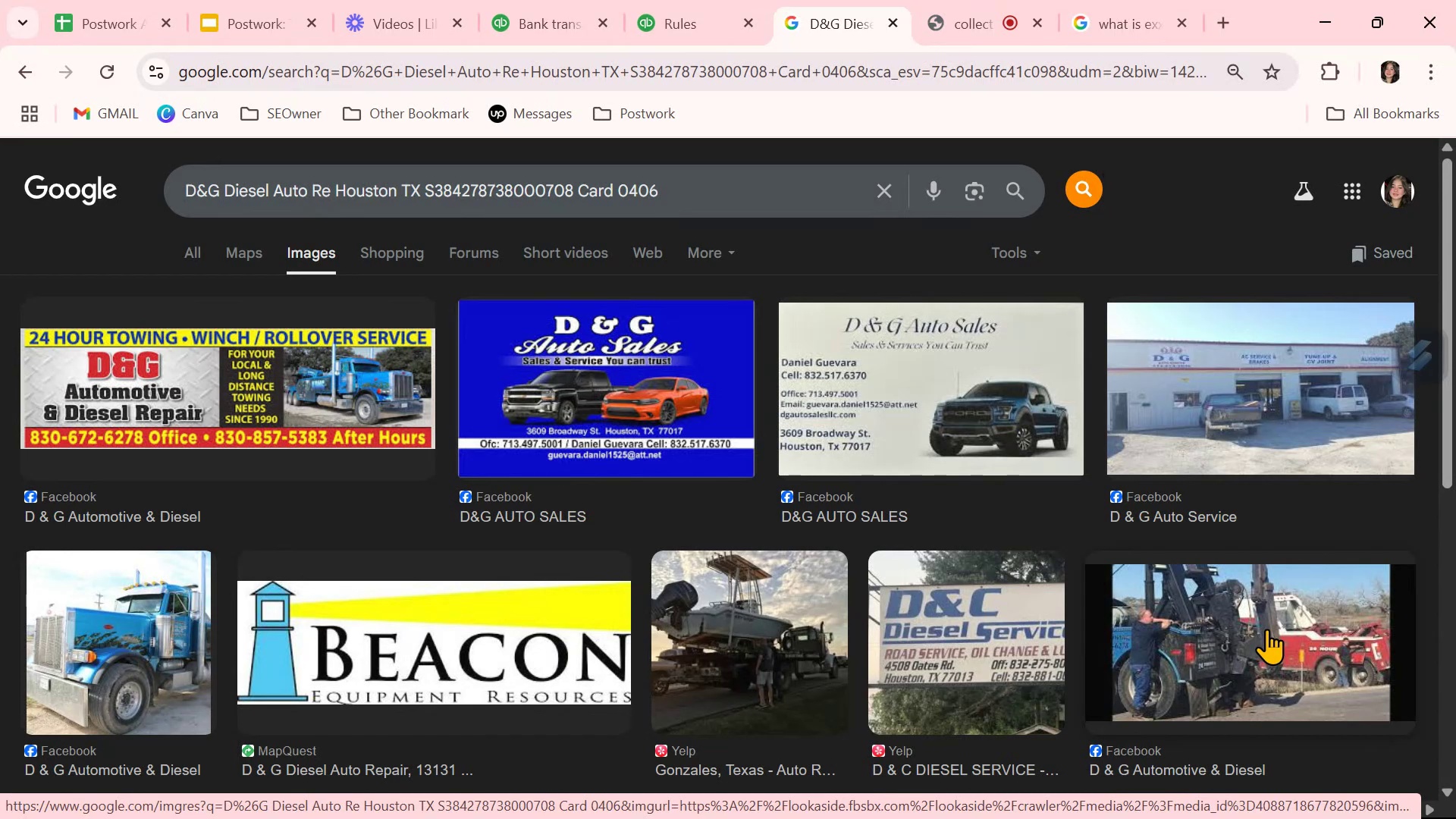 
wait(36.33)
 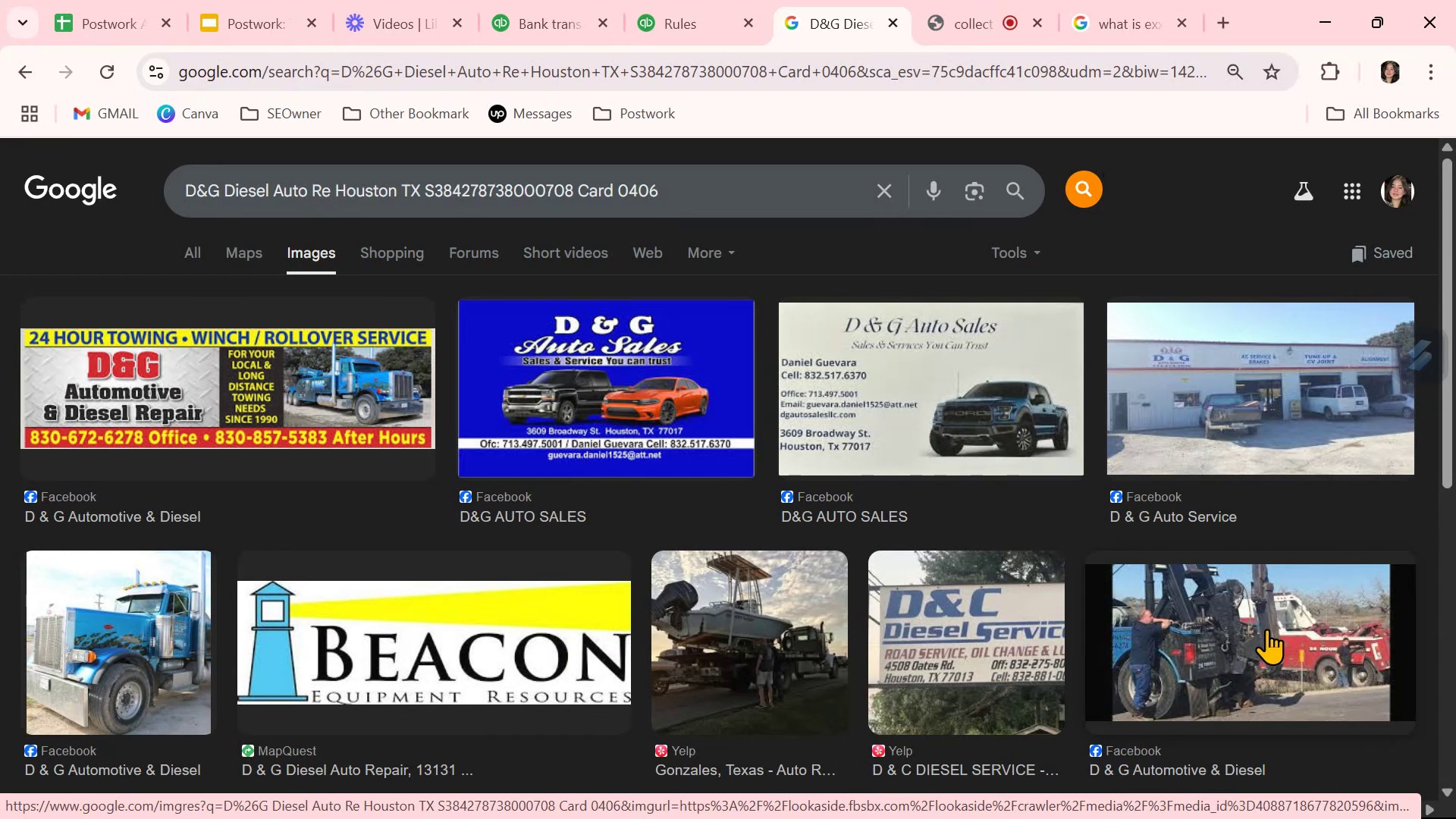 
scroll: coordinate [758, 707], scroll_direction: down, amount: 2.0
 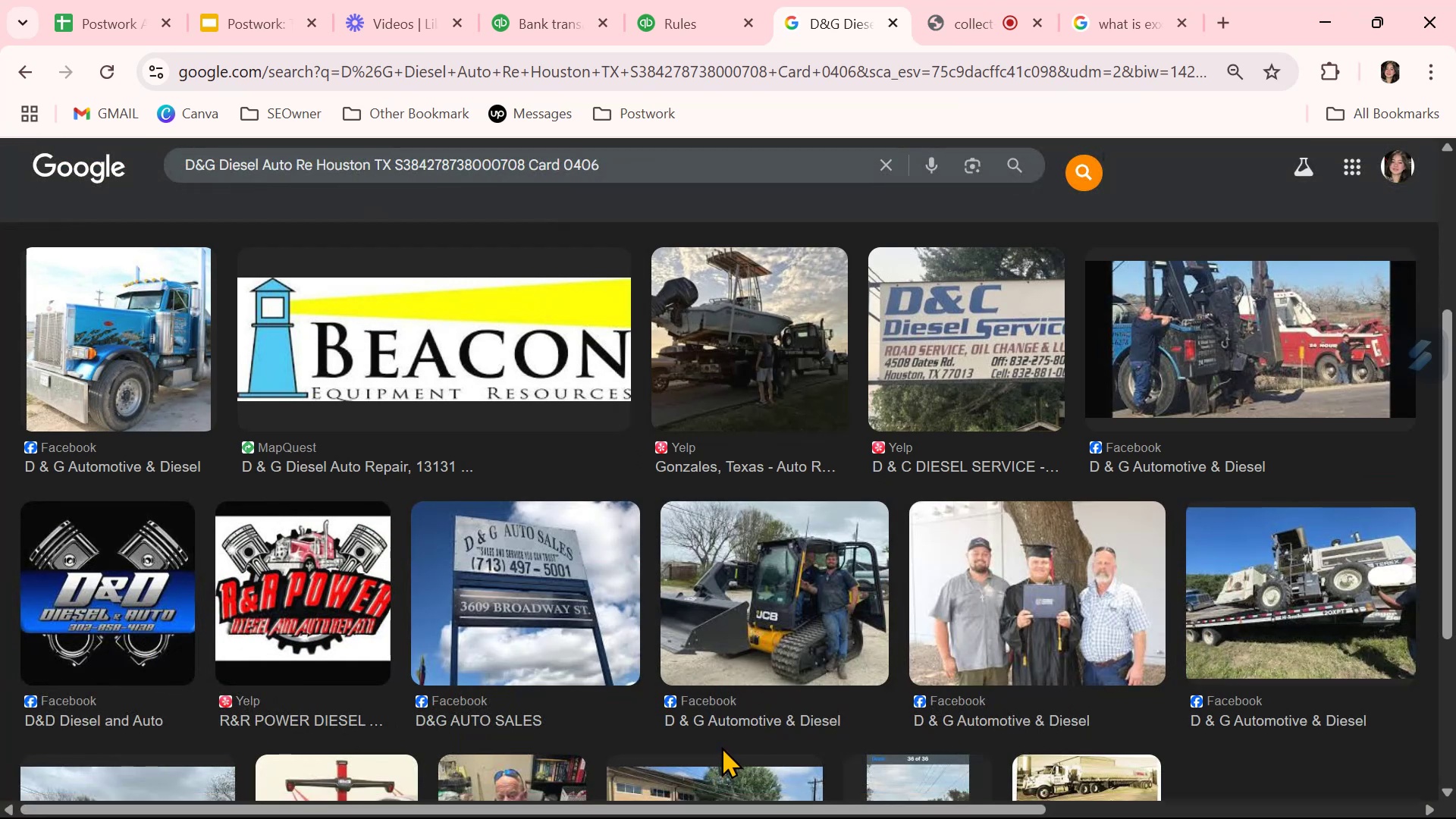 
wait(6.66)
 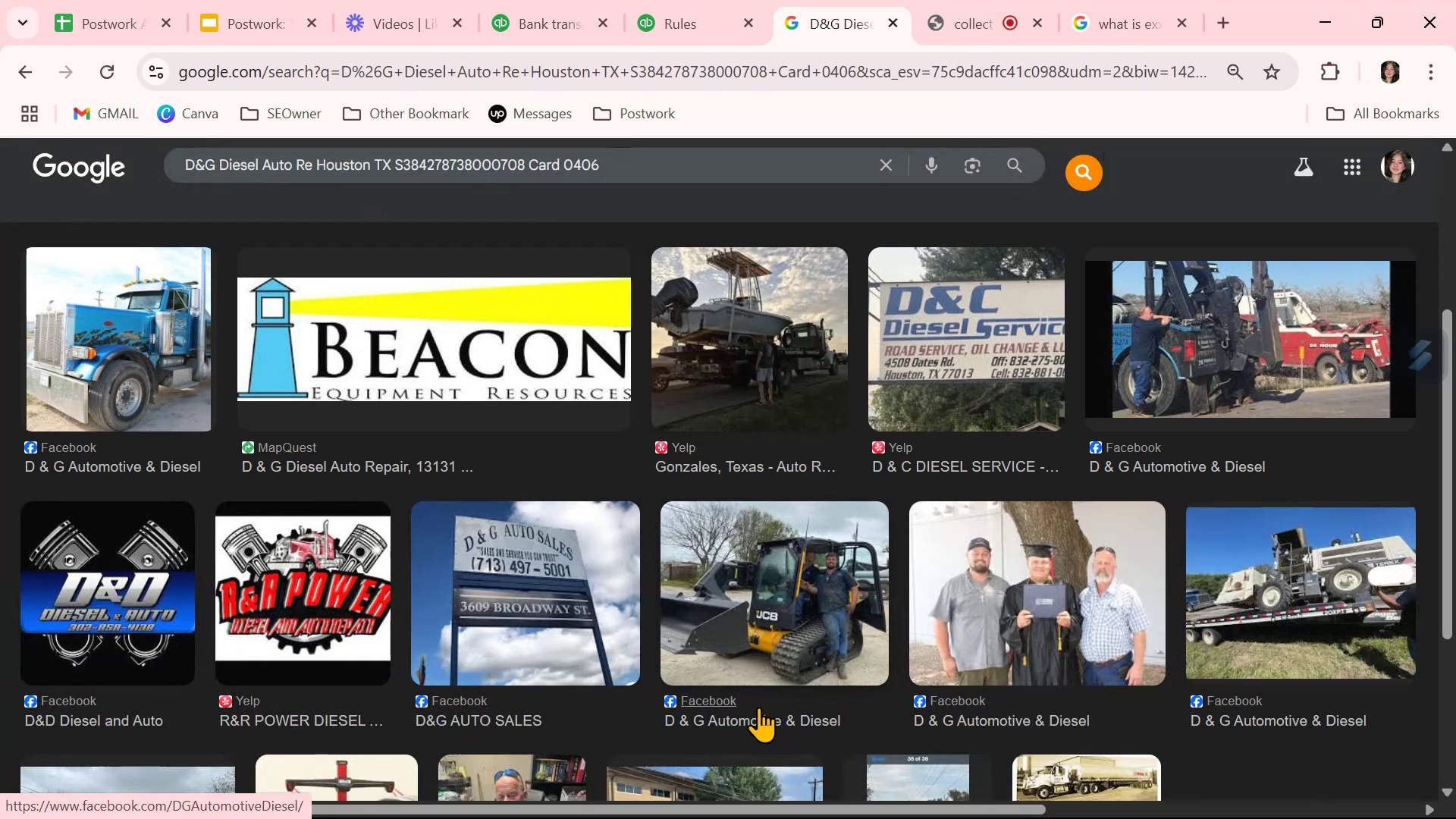 
scroll: coordinate [724, 741], scroll_direction: down, amount: 2.0
 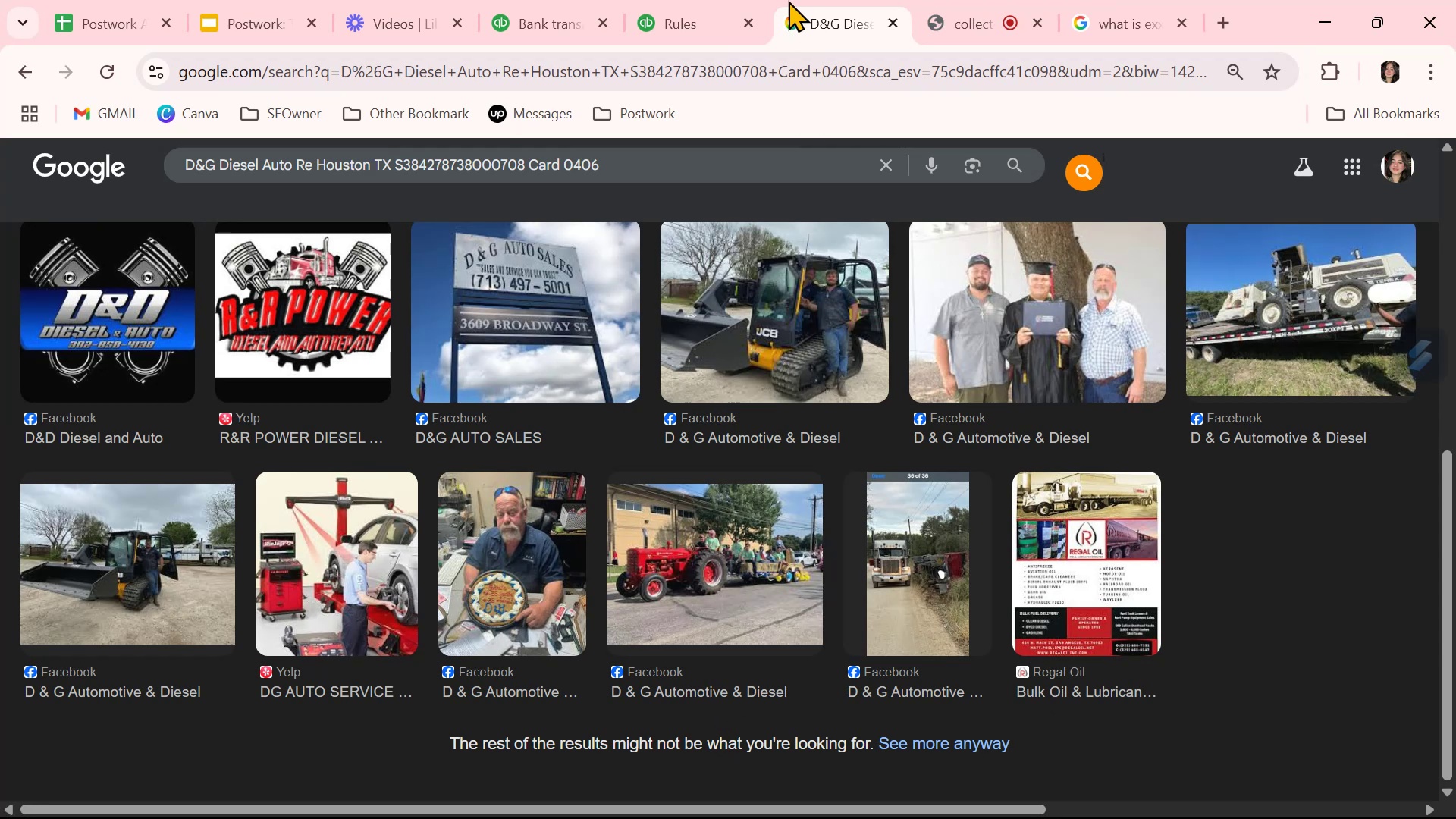 
left_click([673, 22])
 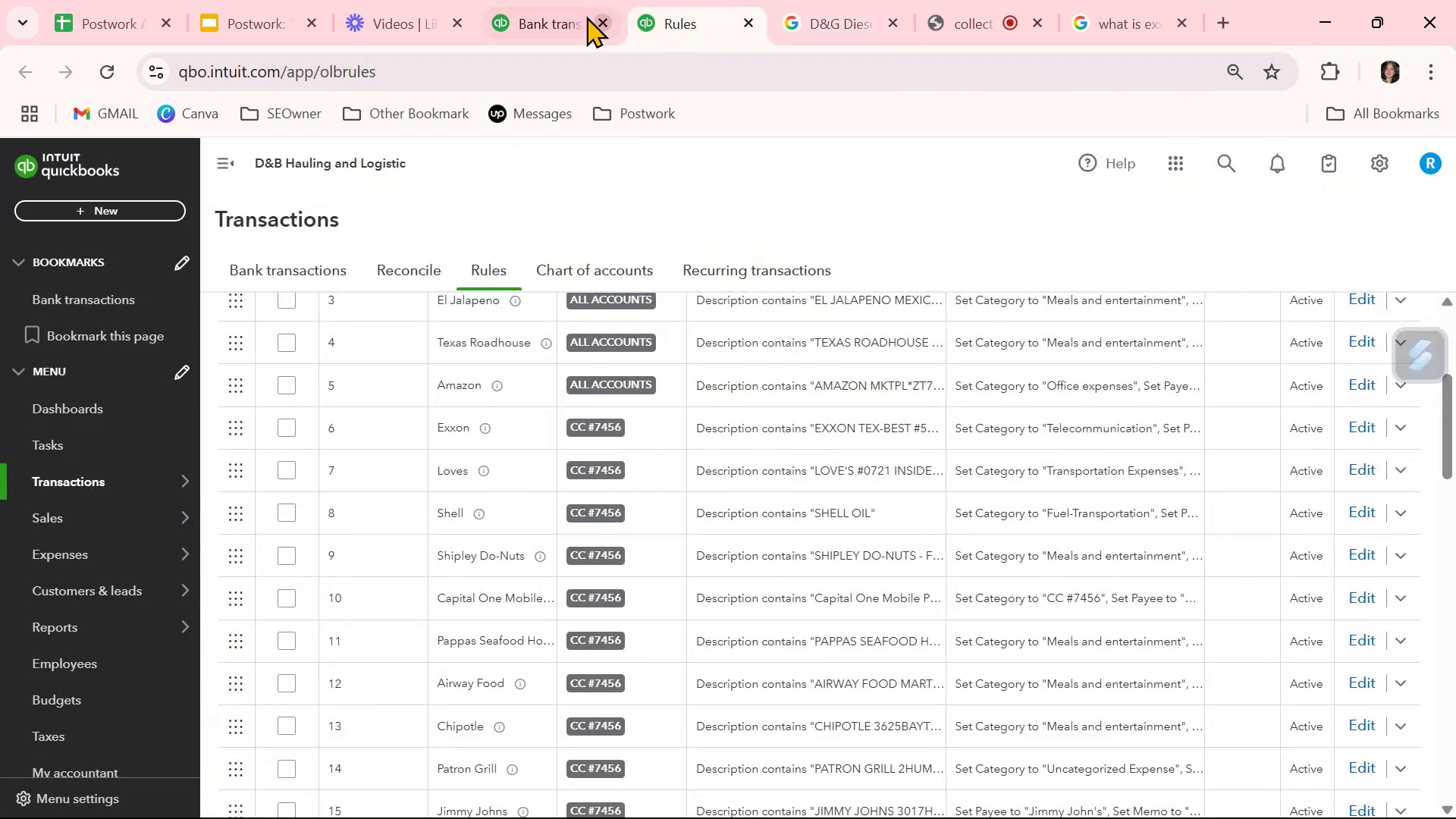 
left_click([566, 15])
 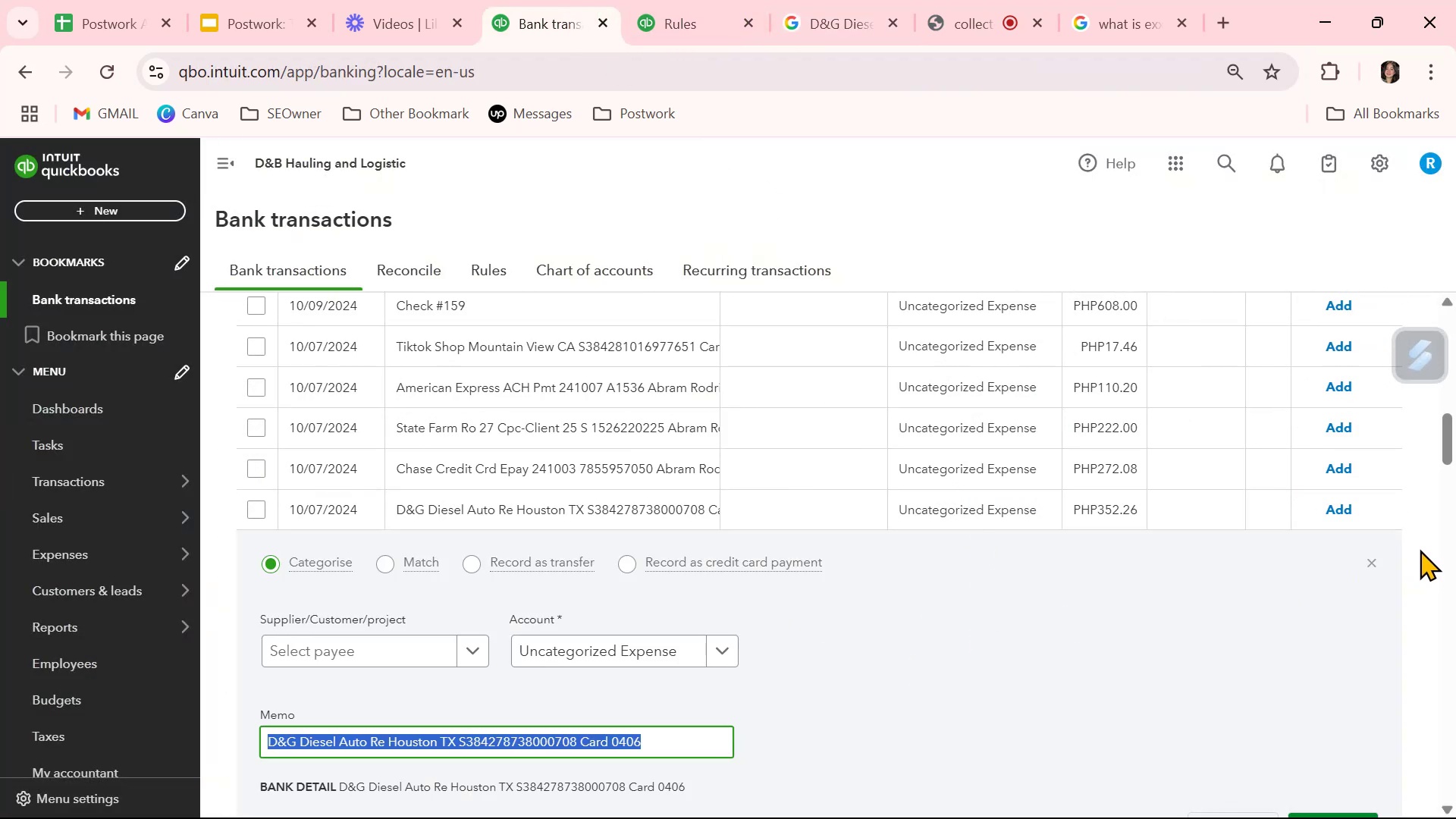 
left_click([1372, 562])
 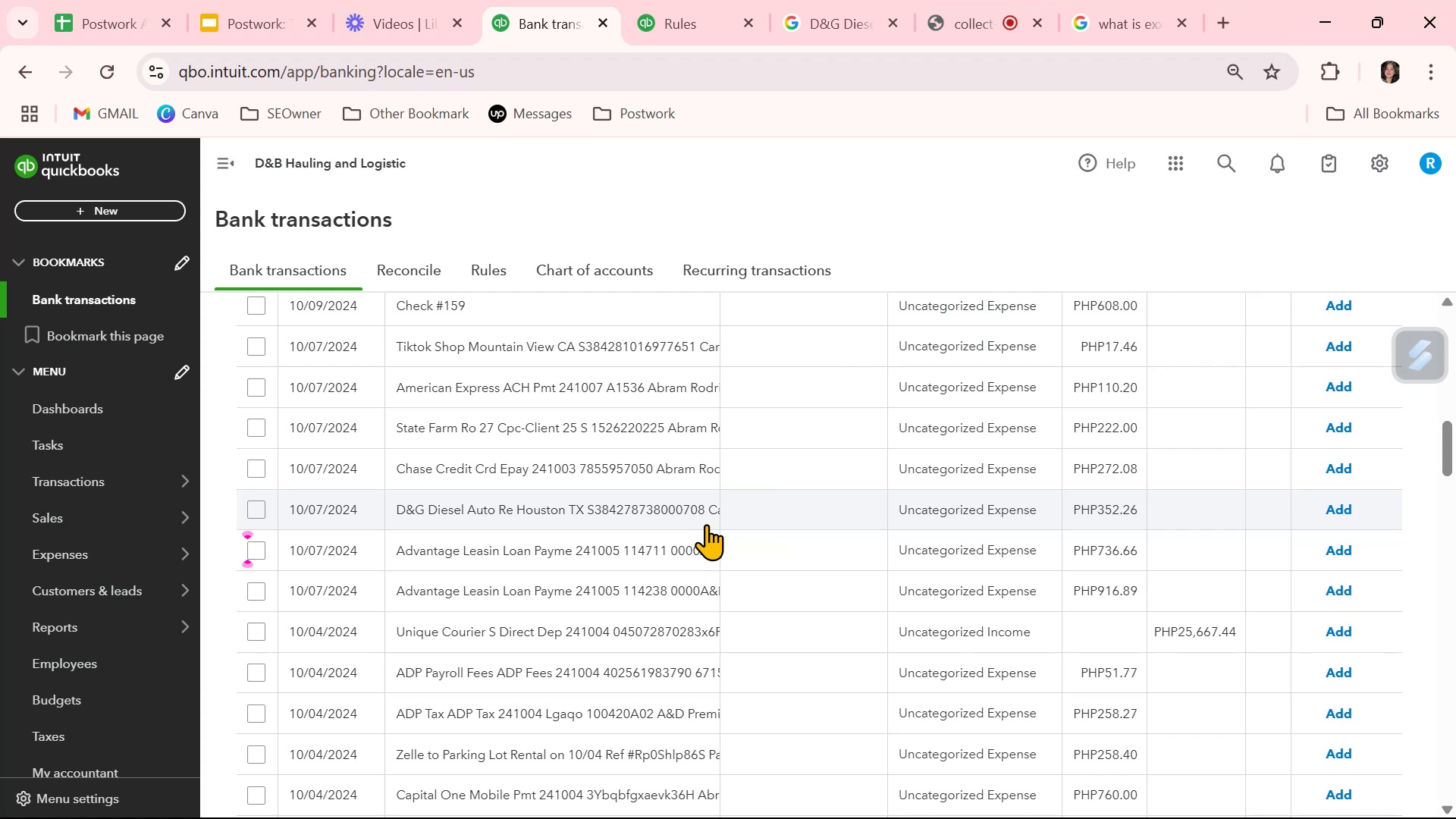 
wait(7.87)
 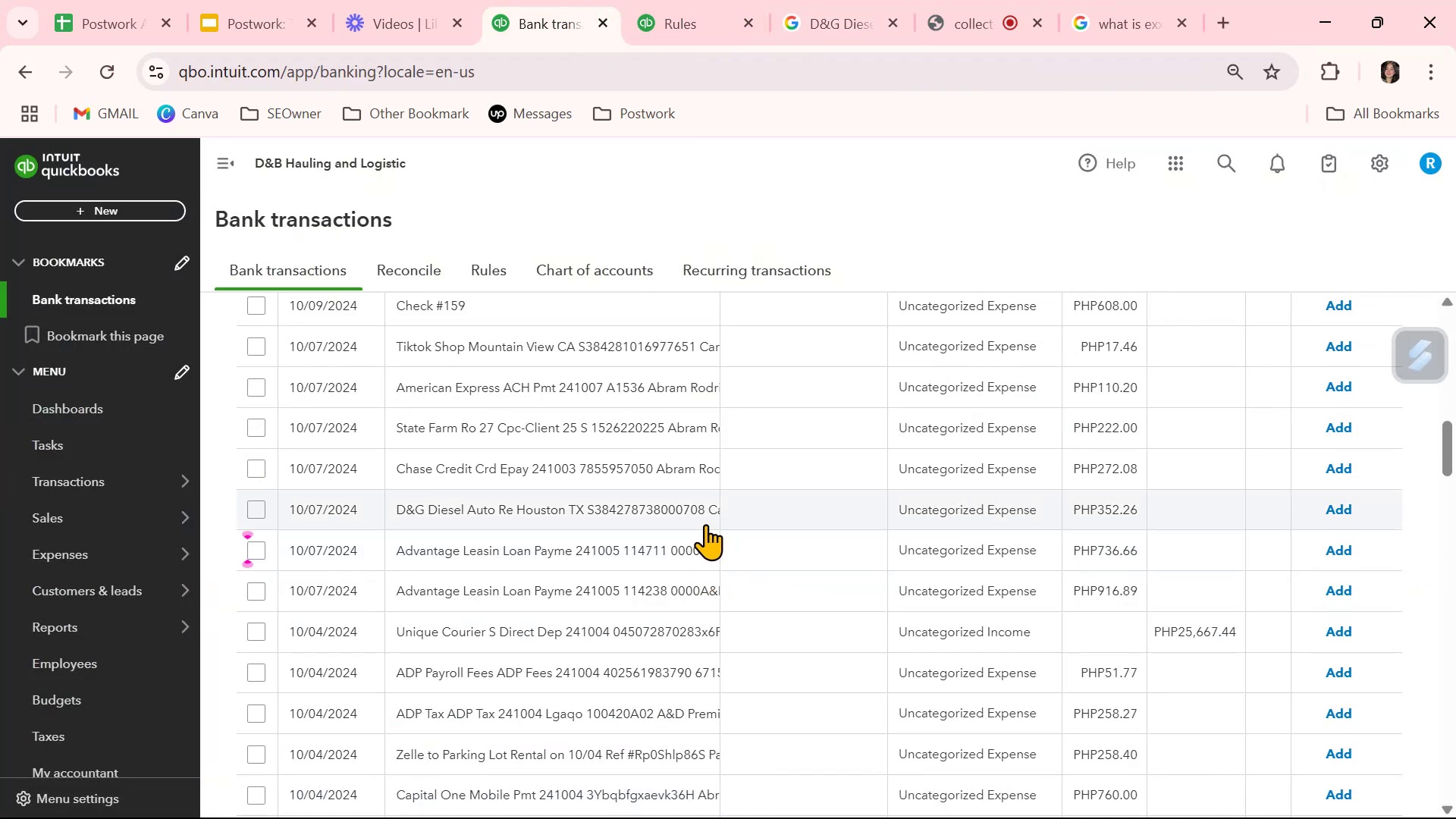 
left_click([607, 380])
 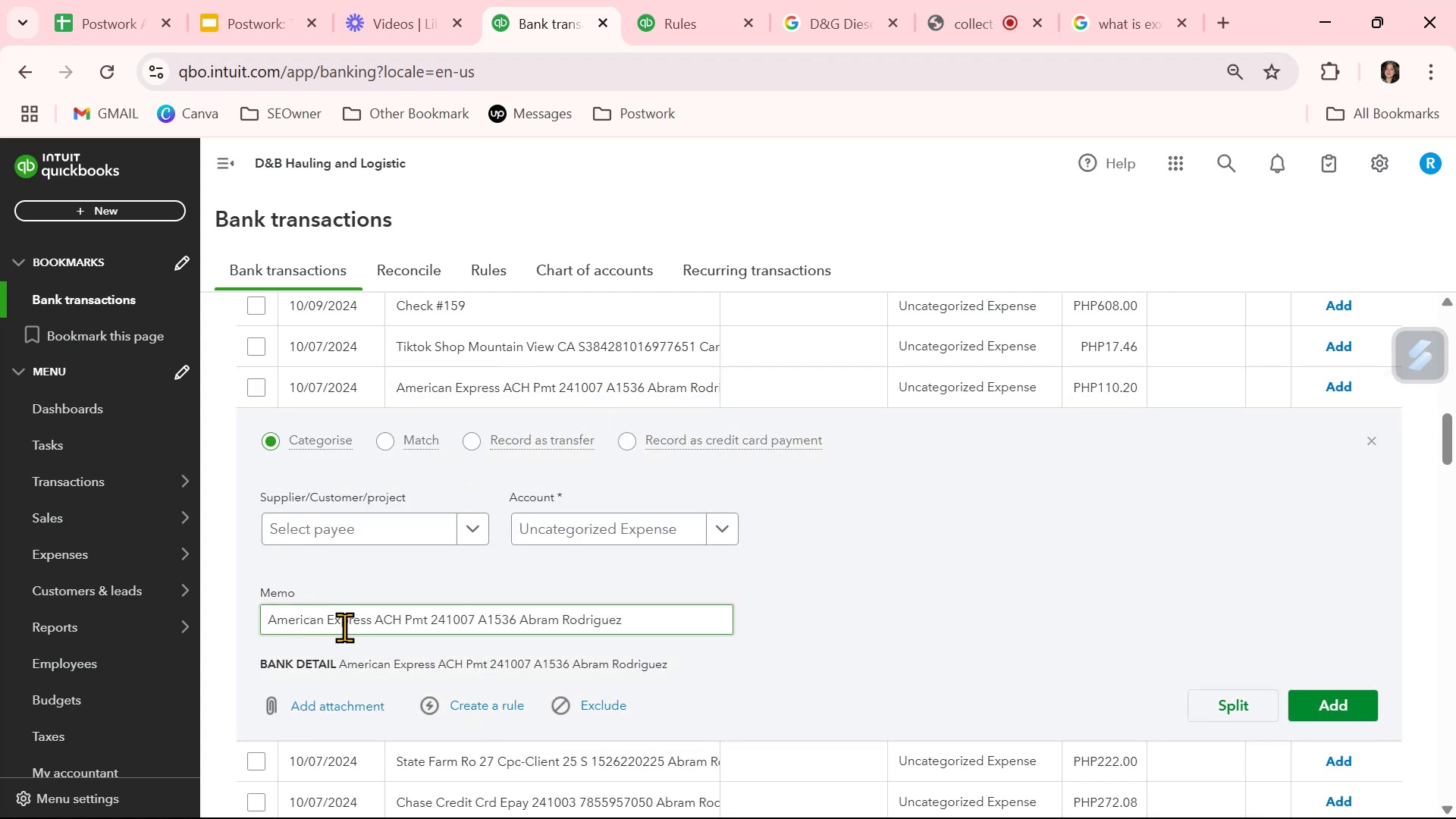 
double_click([344, 620])
 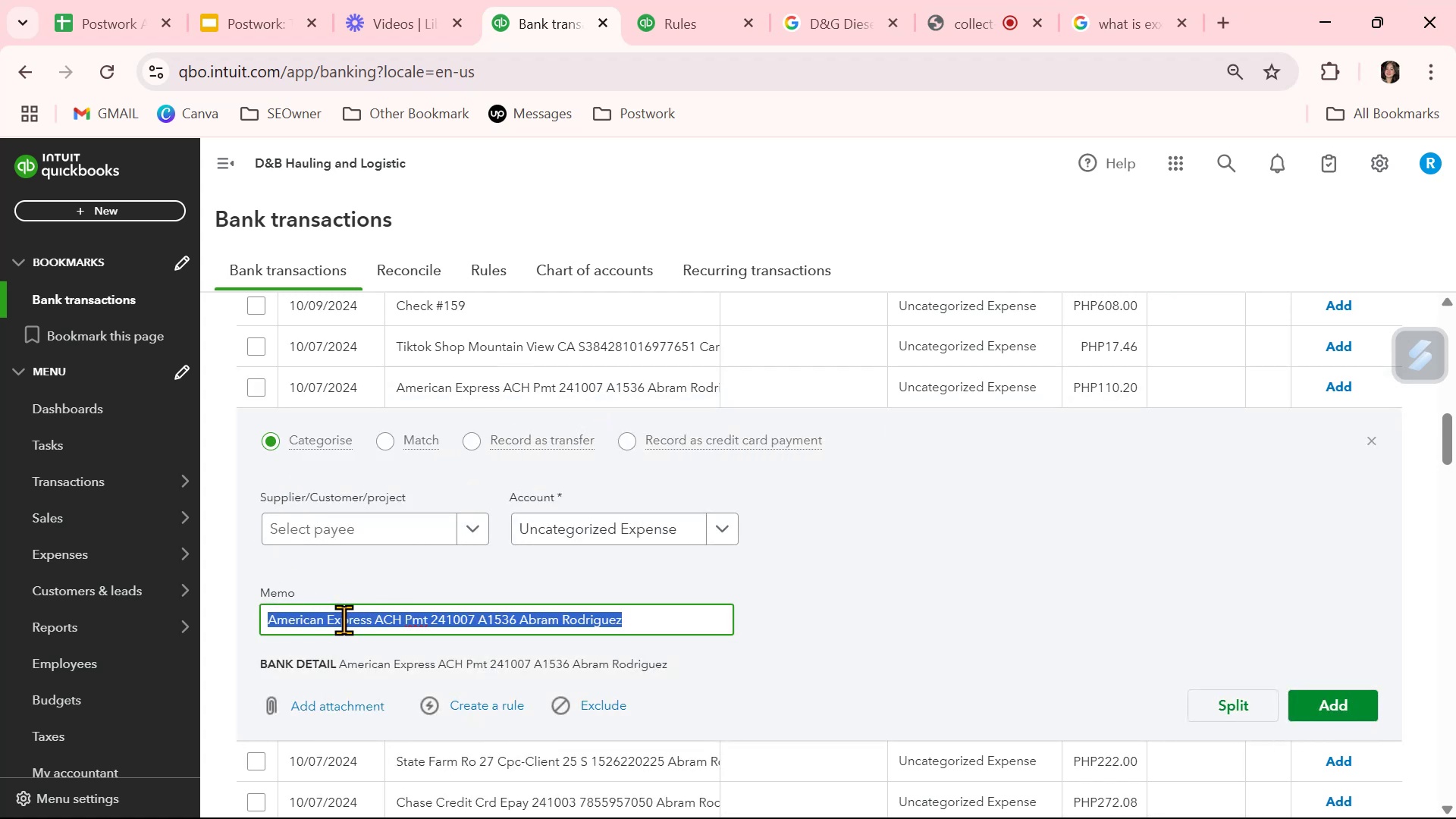 
triple_click([344, 620])
 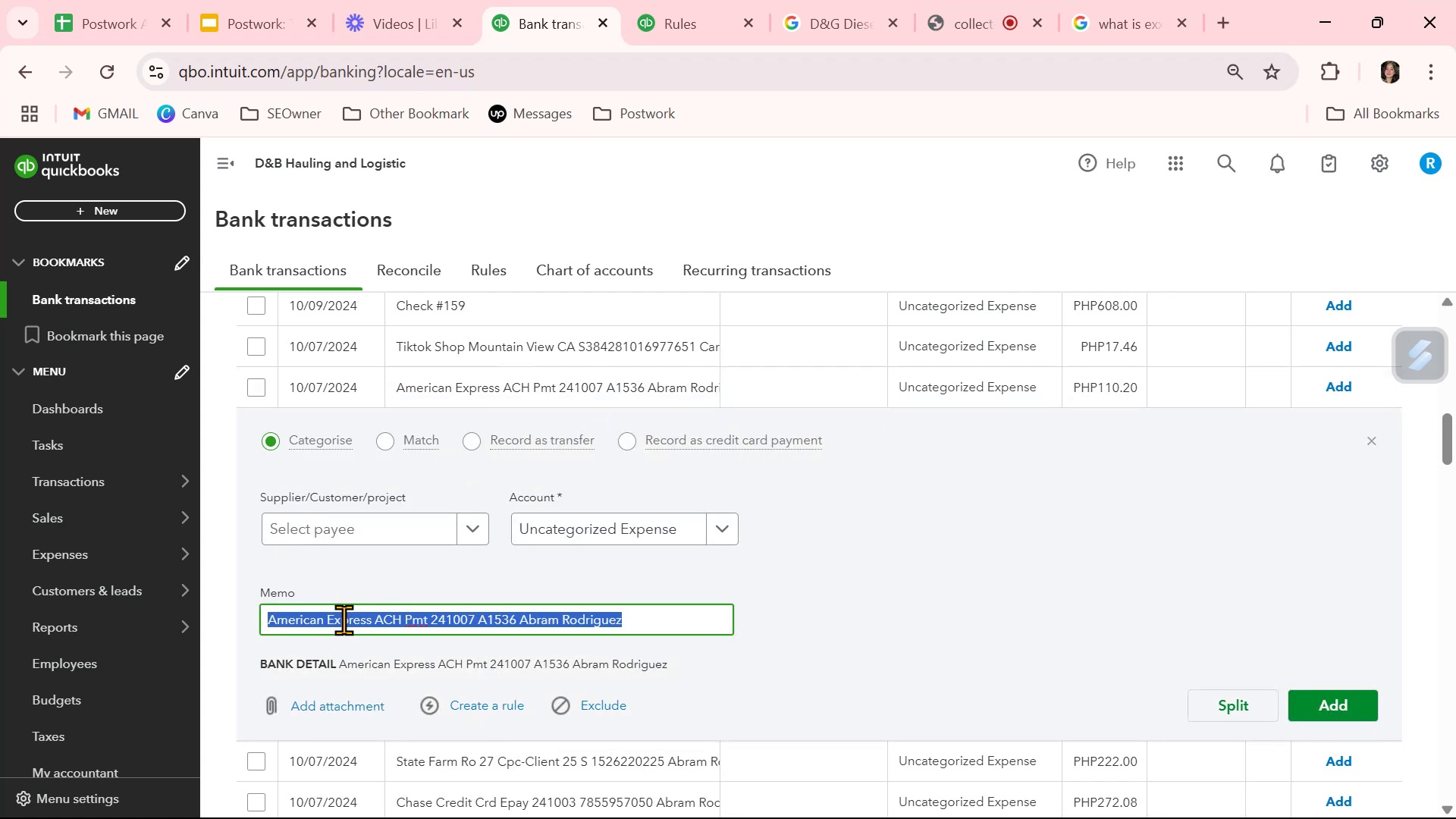 
key(Control+ControlLeft)
 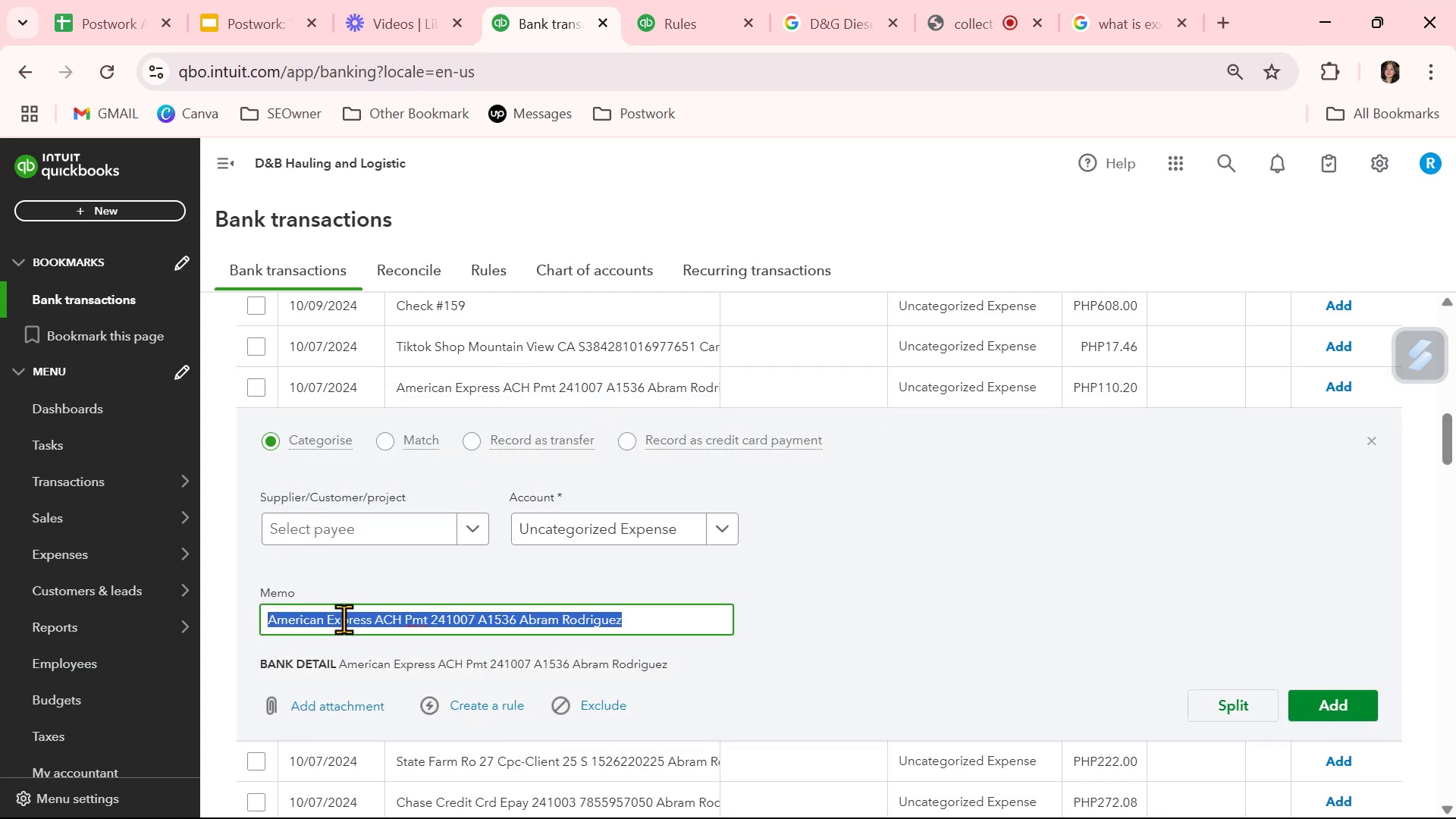 
key(Control+C)
 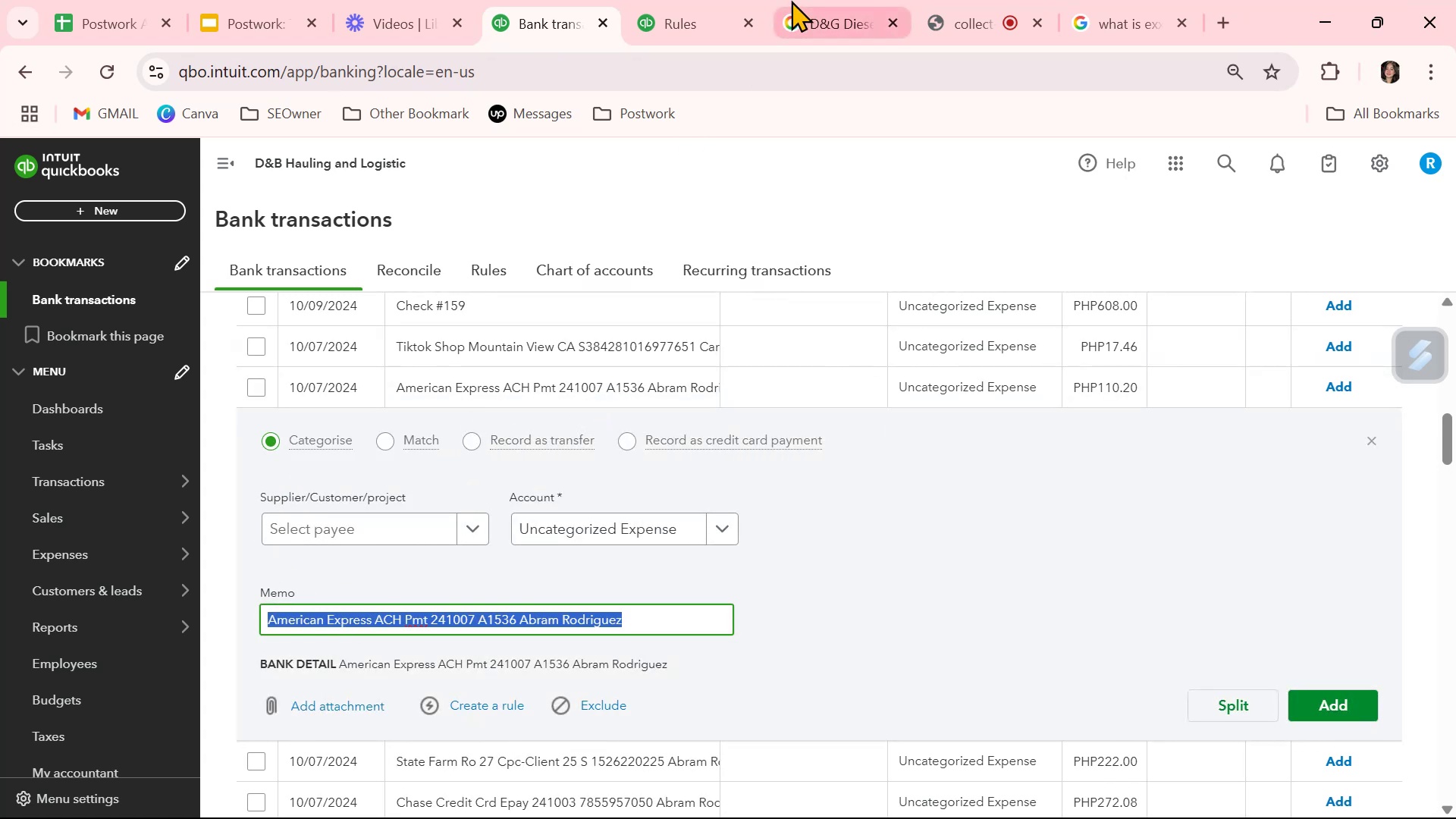 
left_click([805, 12])
 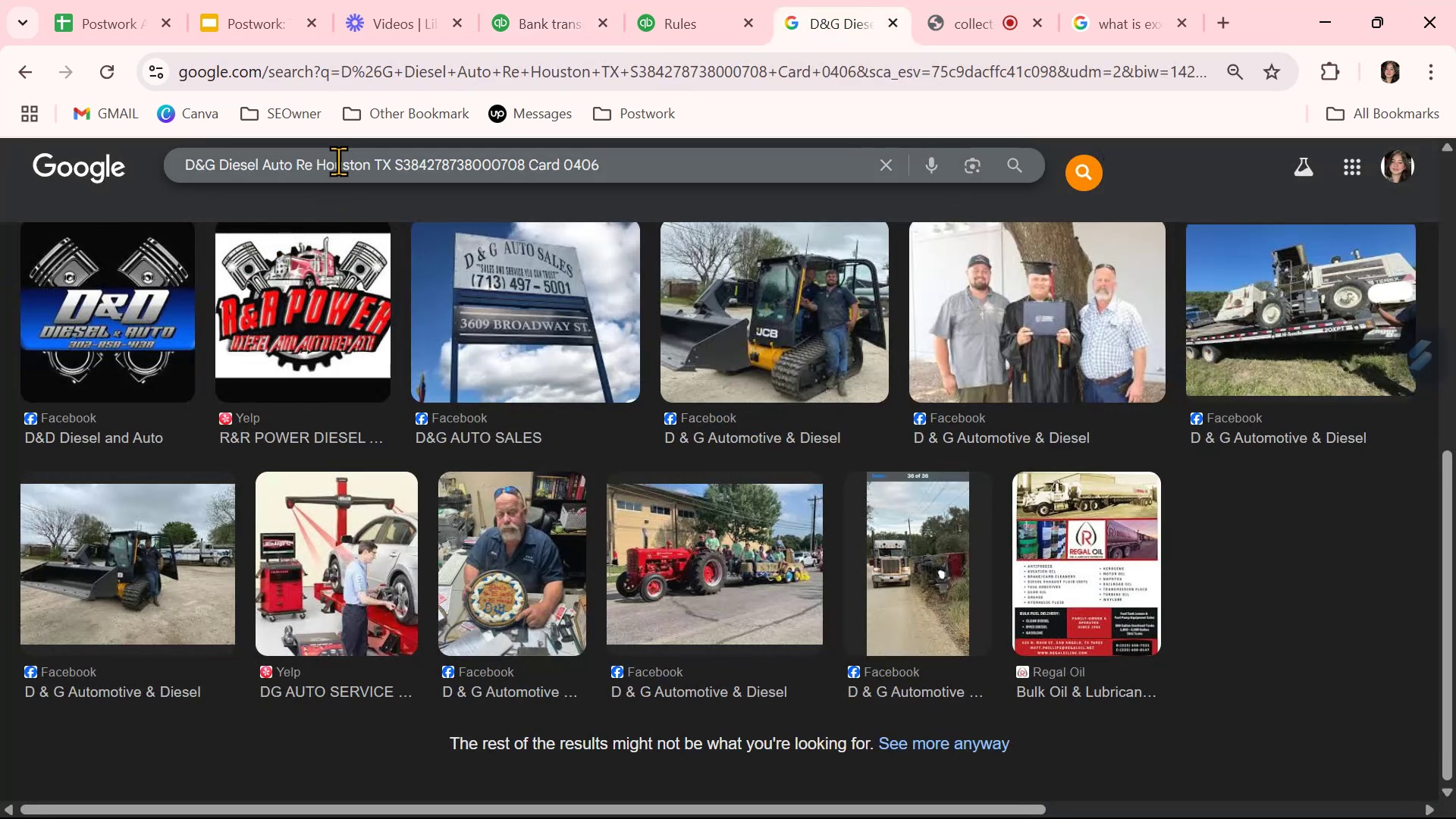 
double_click([338, 161])
 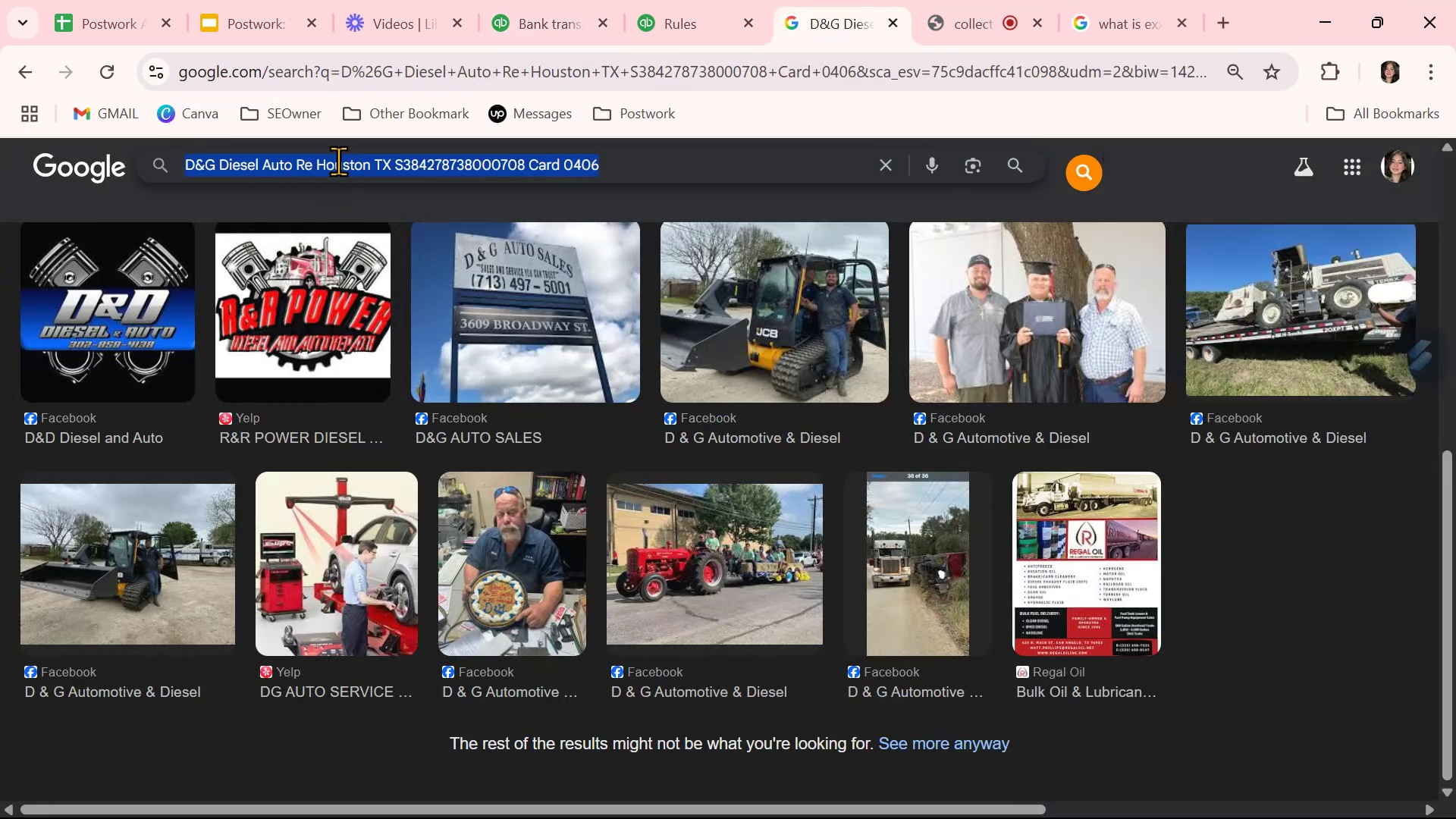 
triple_click([338, 161])
 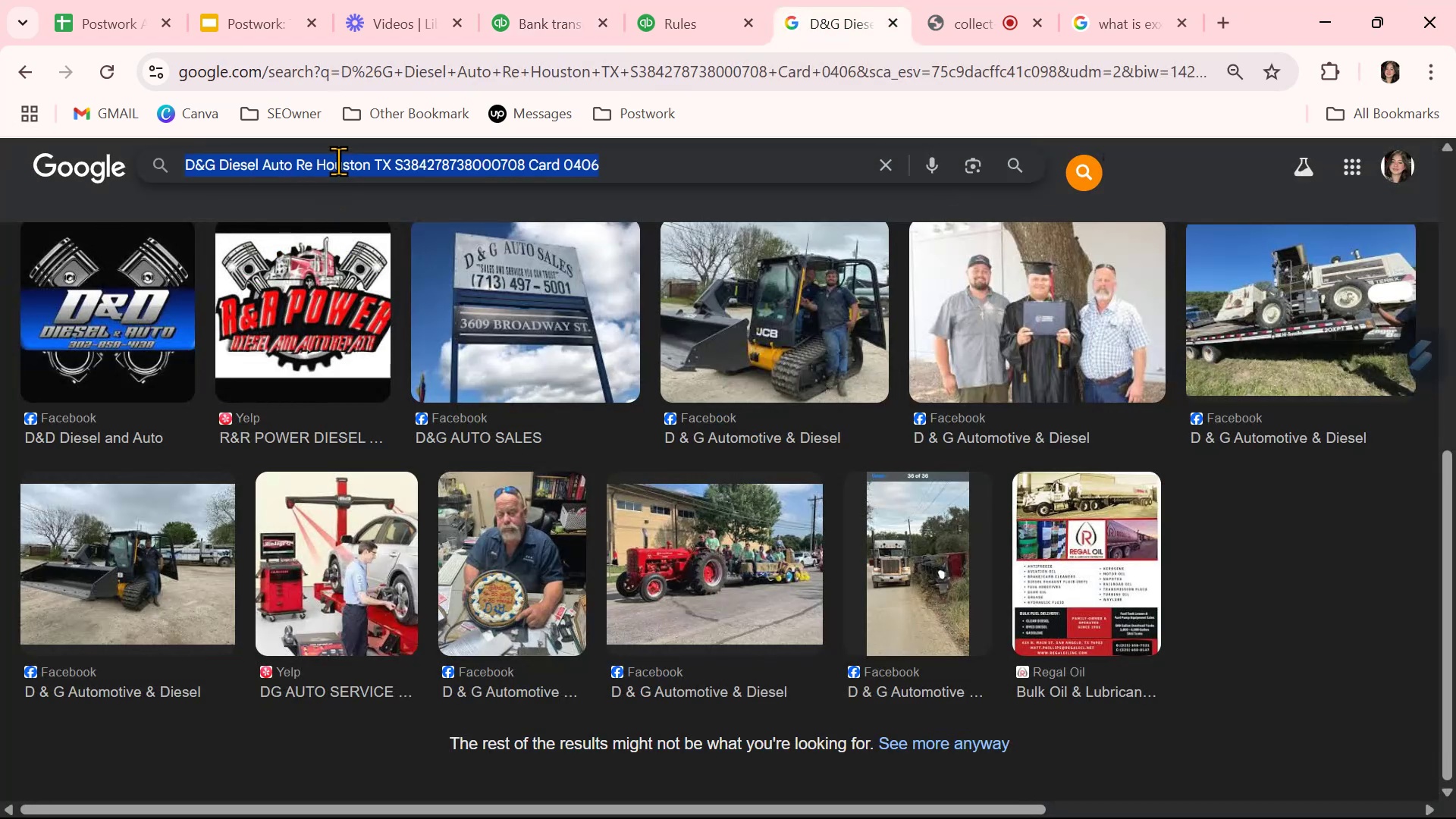 
key(Control+V)
 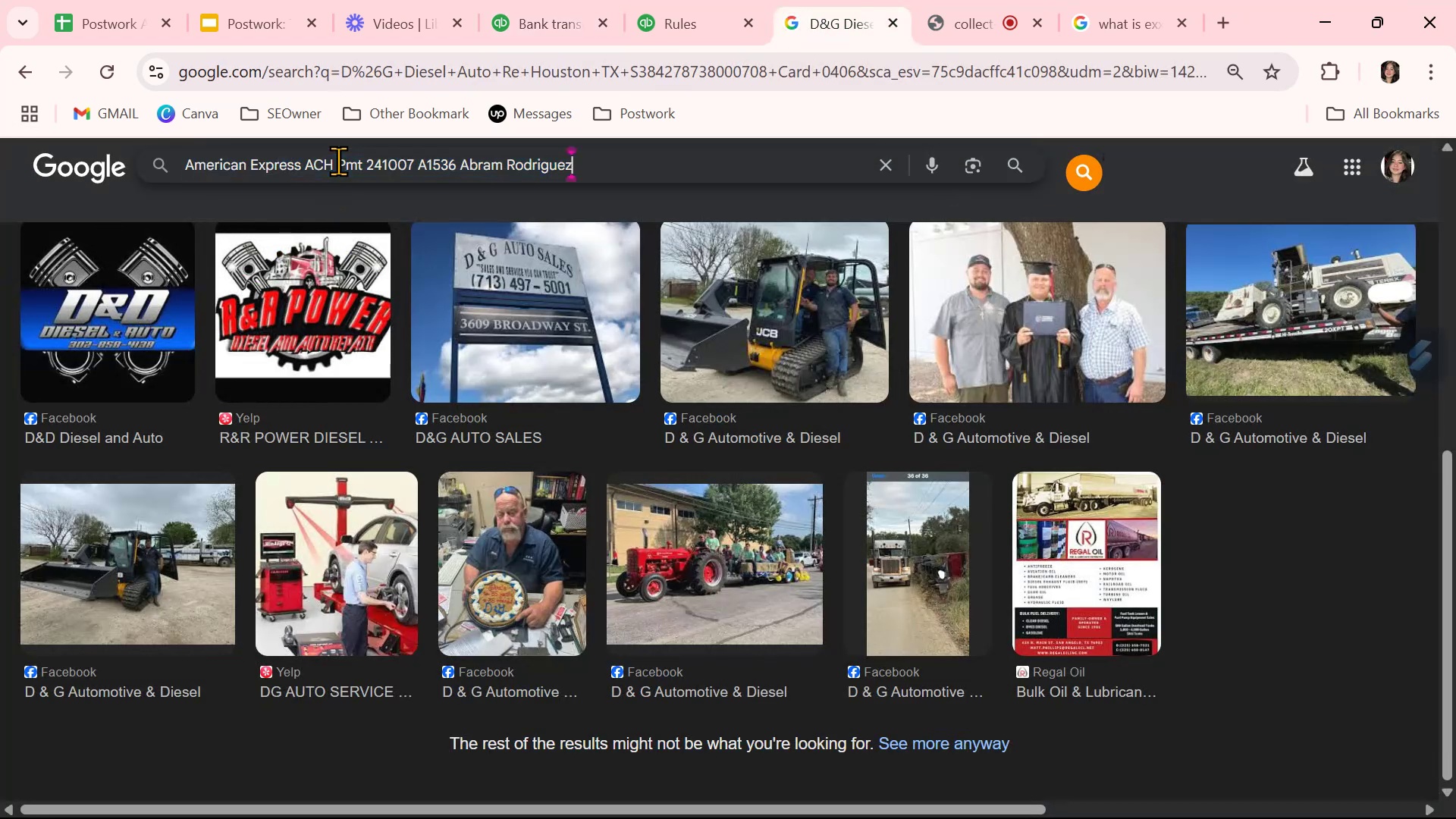 
key(Control+ControlLeft)
 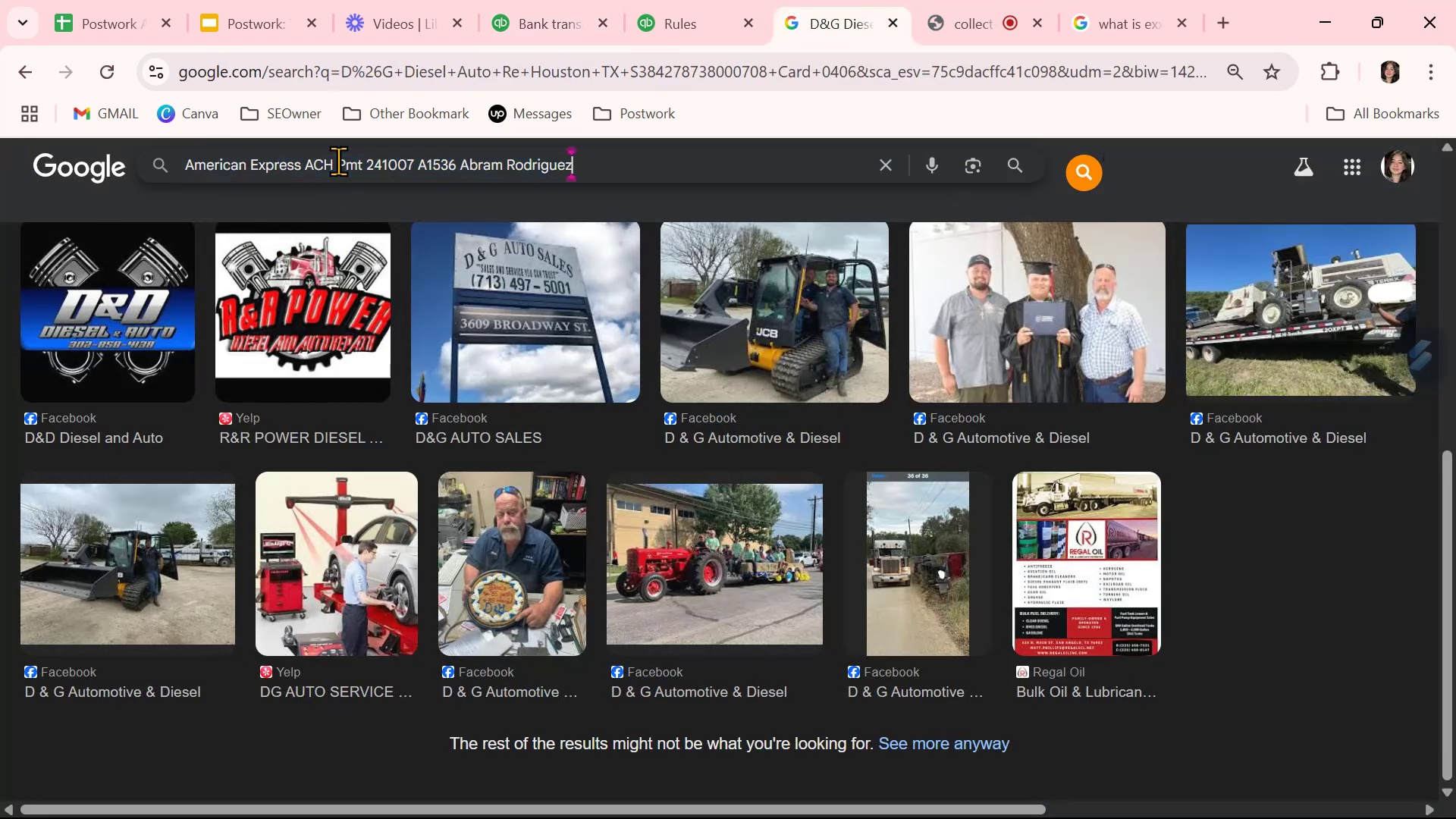 
key(NumpadEnter)
 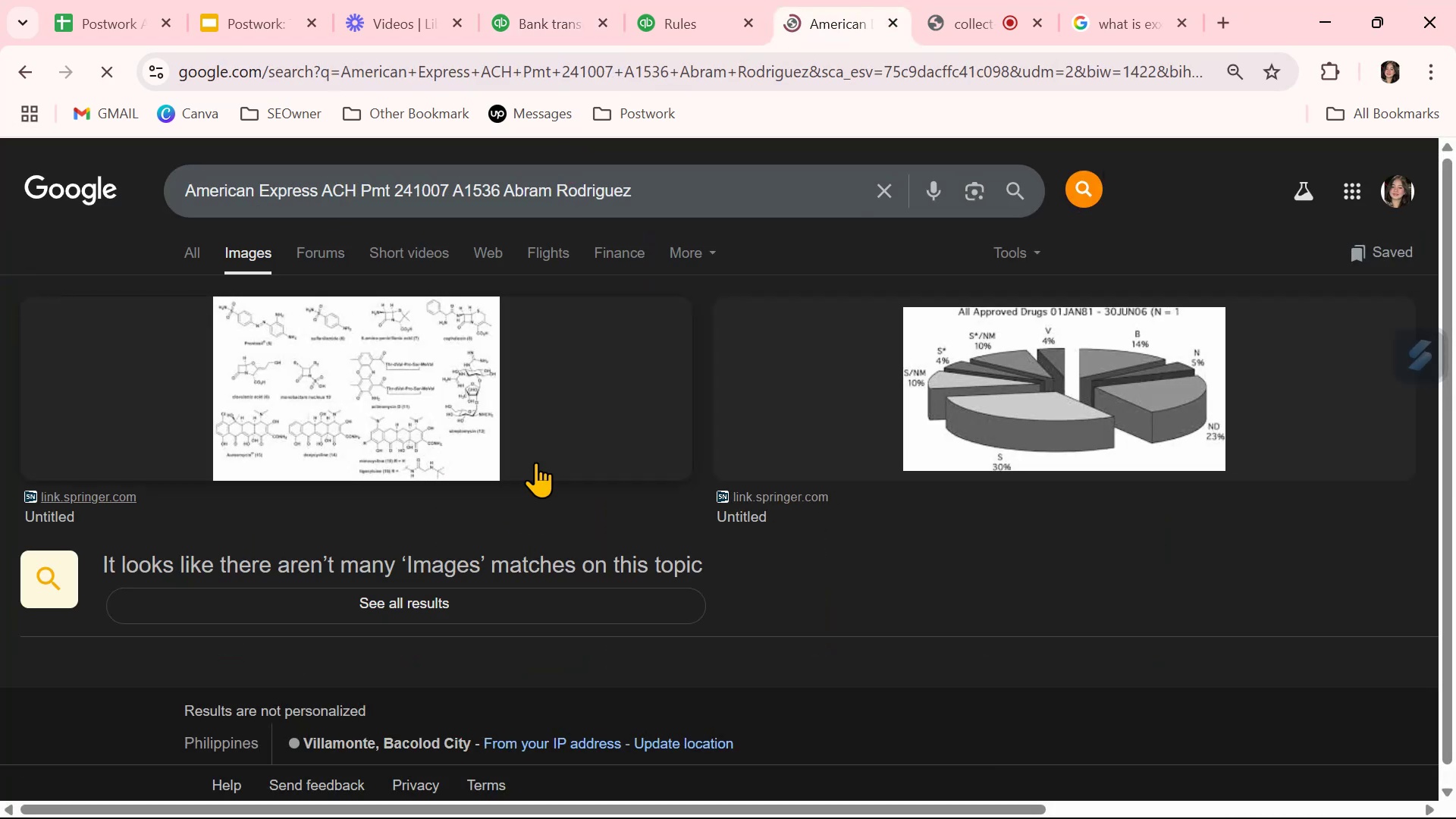 
left_click_drag(start_coordinate=[629, 192], to_coordinate=[325, 186])
 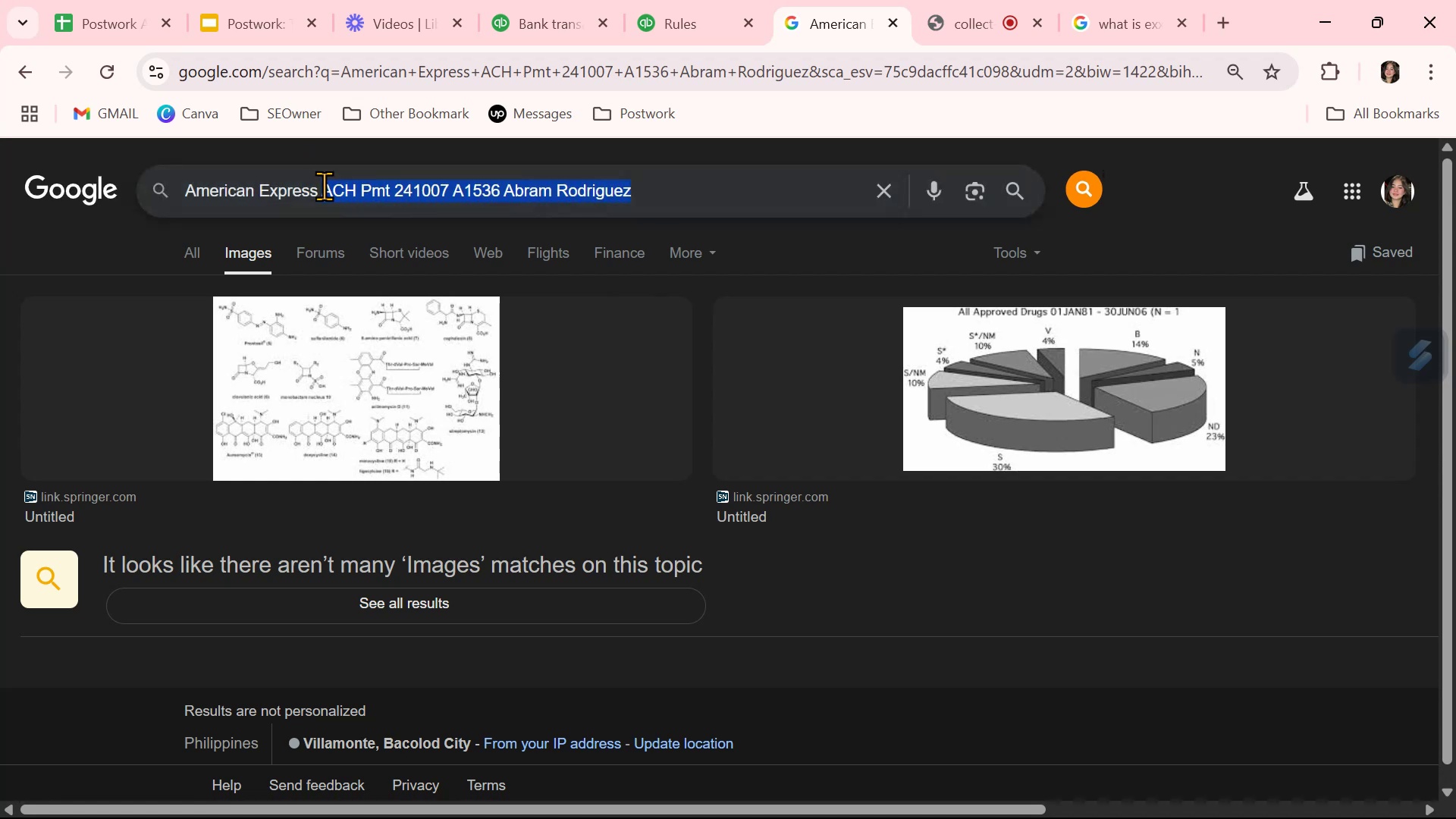 
key(Backspace)
 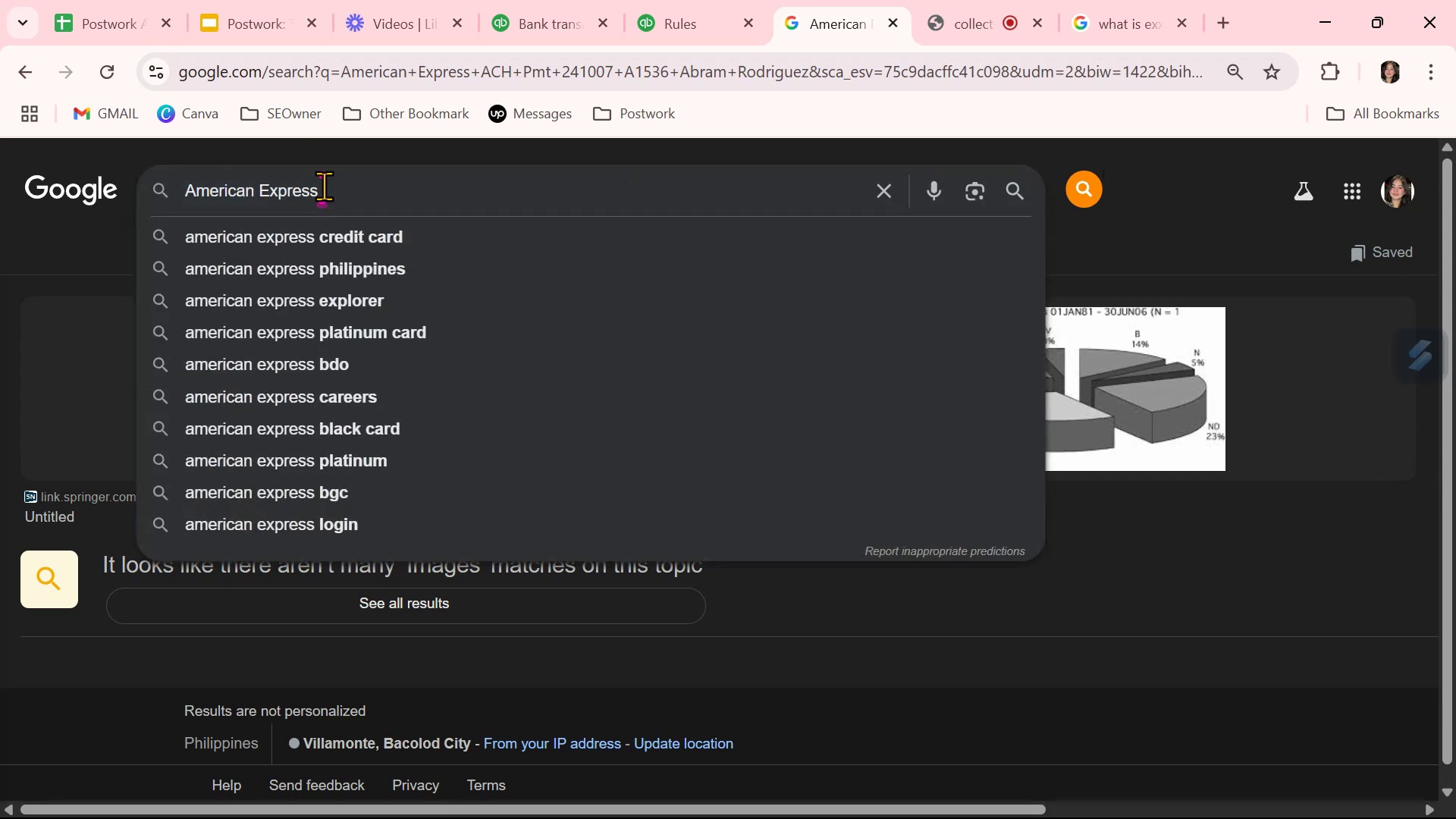 
key(NumpadEnter)
 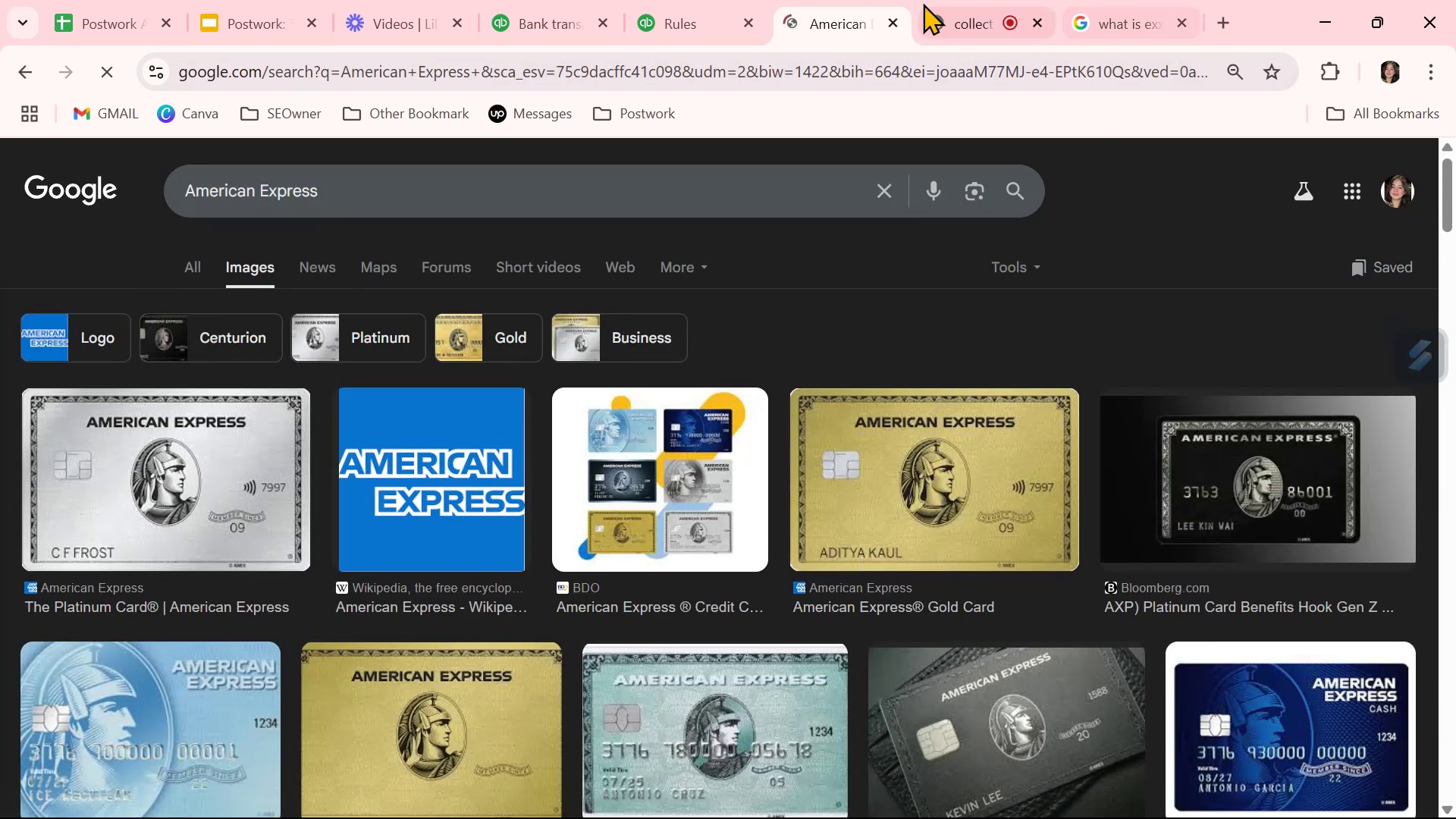 
left_click([552, 18])
 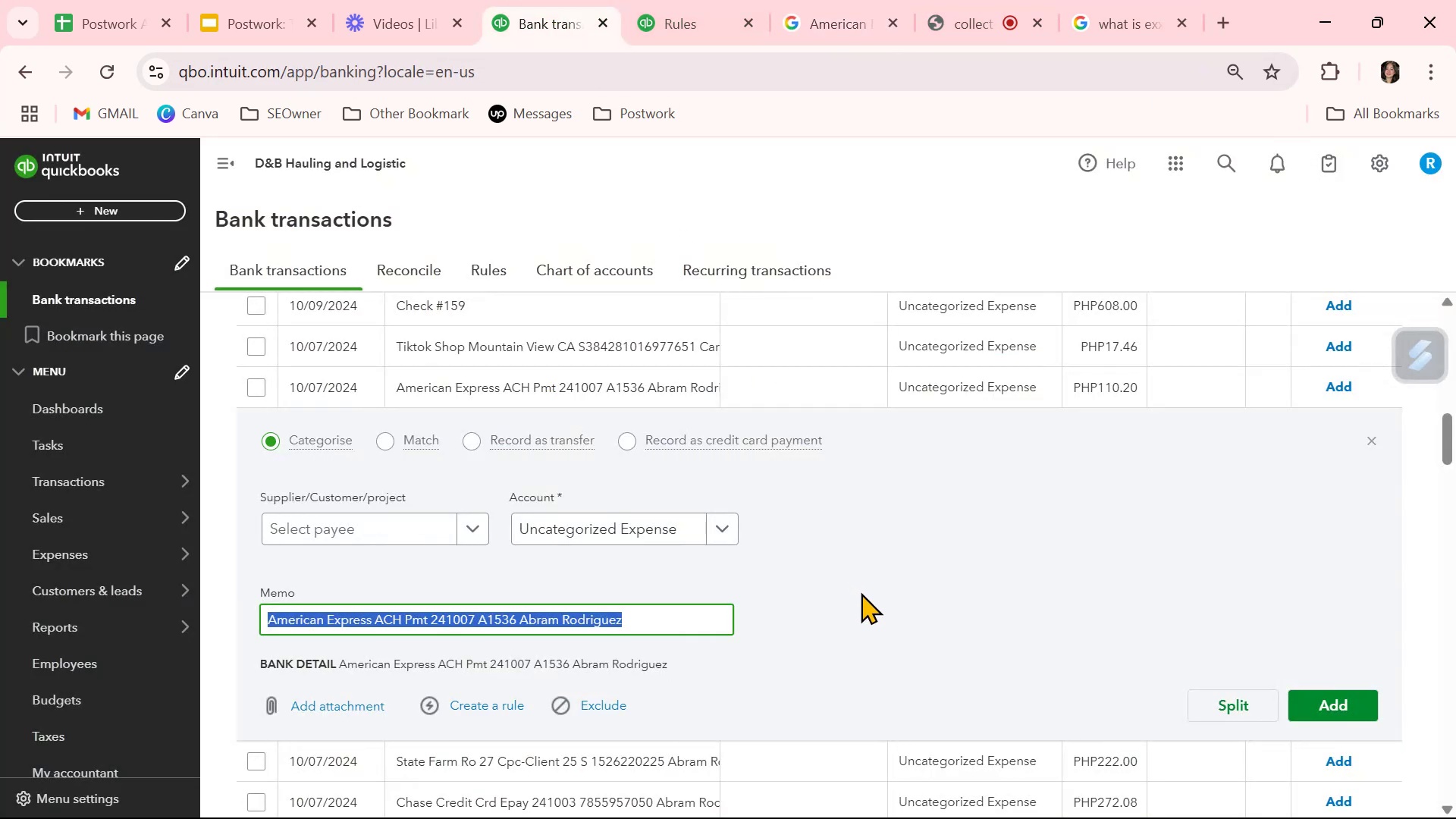 
left_click([916, 612])
 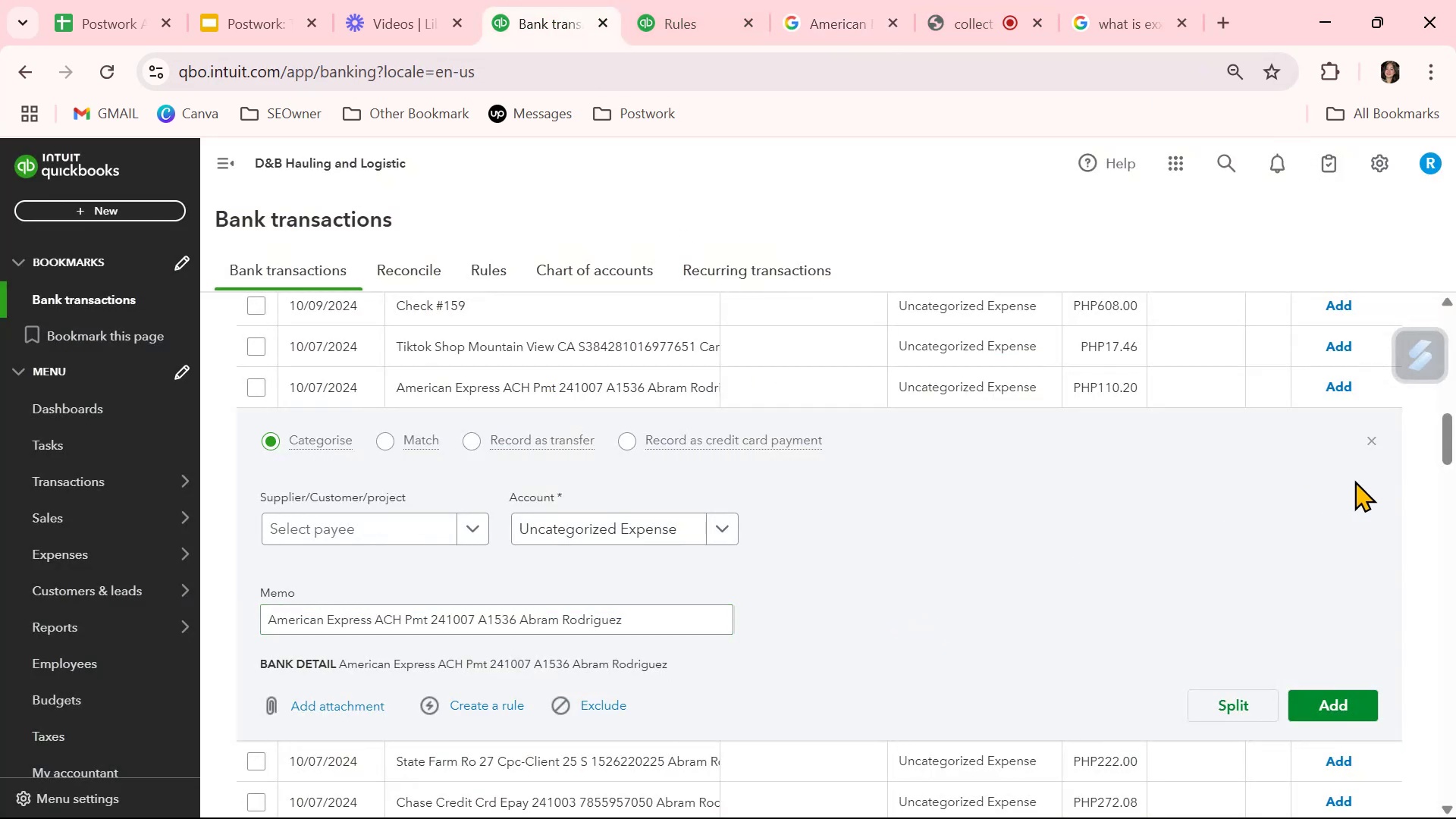 
left_click([1373, 438])
 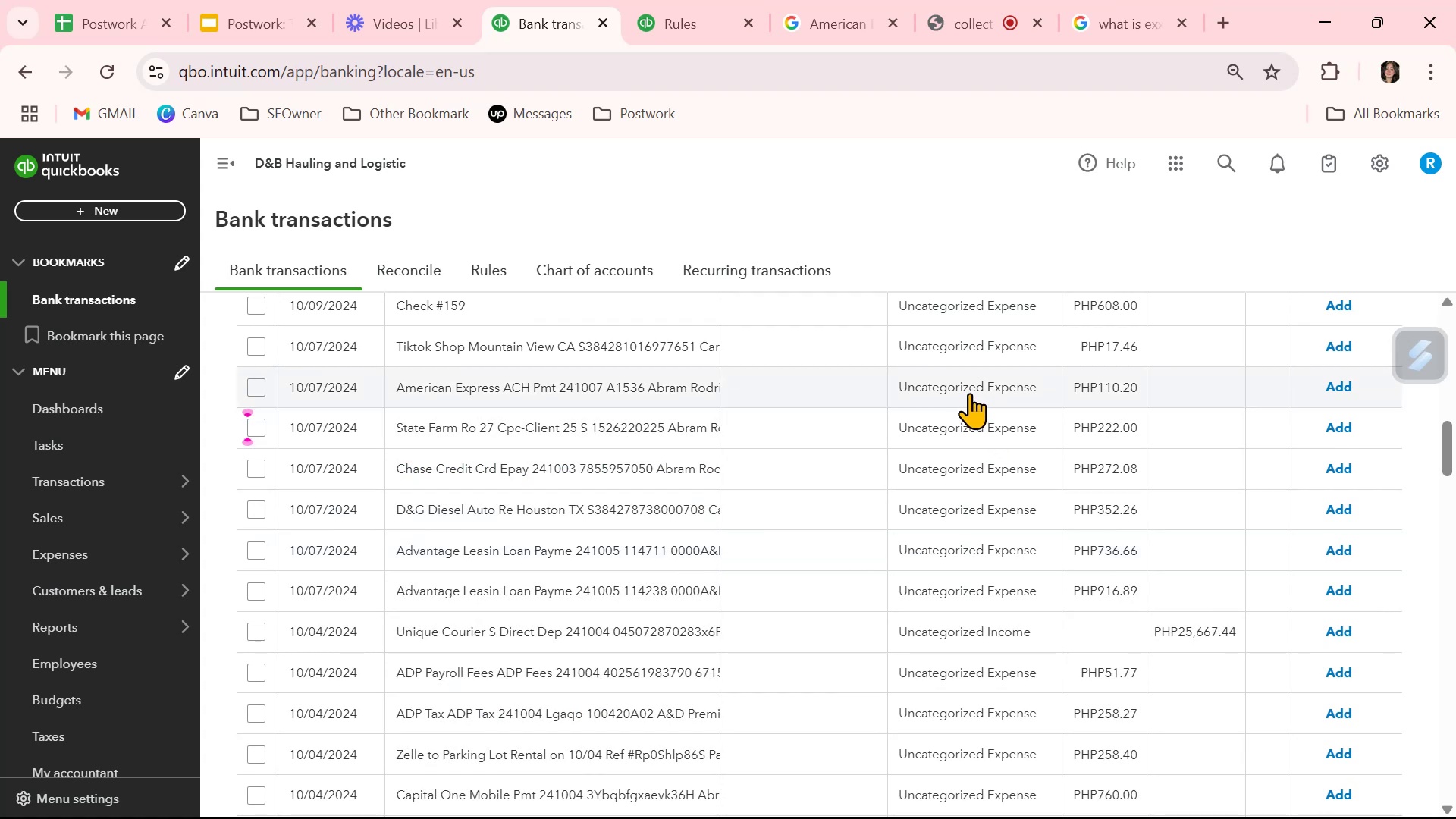 
wait(7.5)
 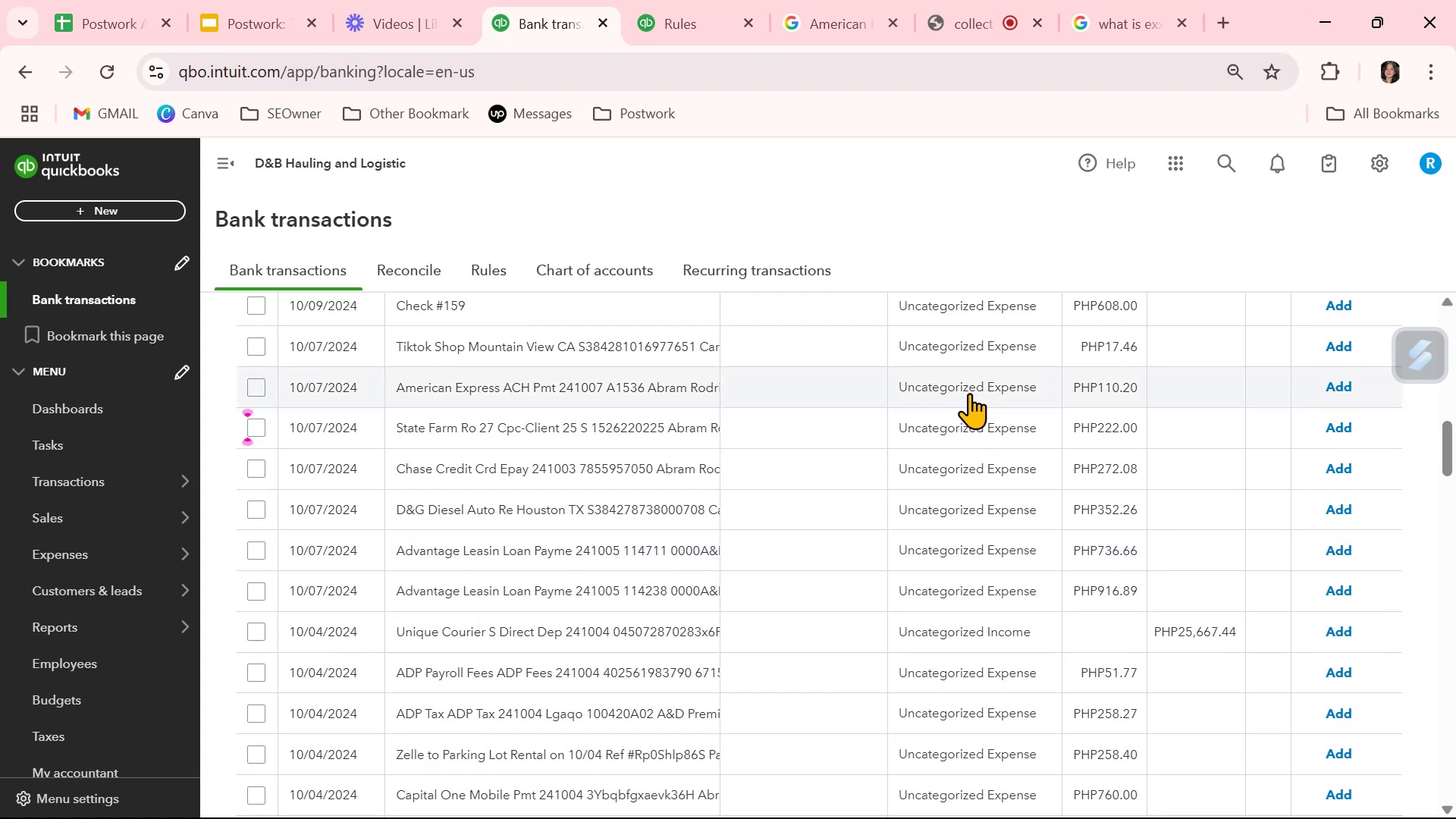 
scroll: coordinate [906, 604], scroll_direction: down, amount: 7.0
 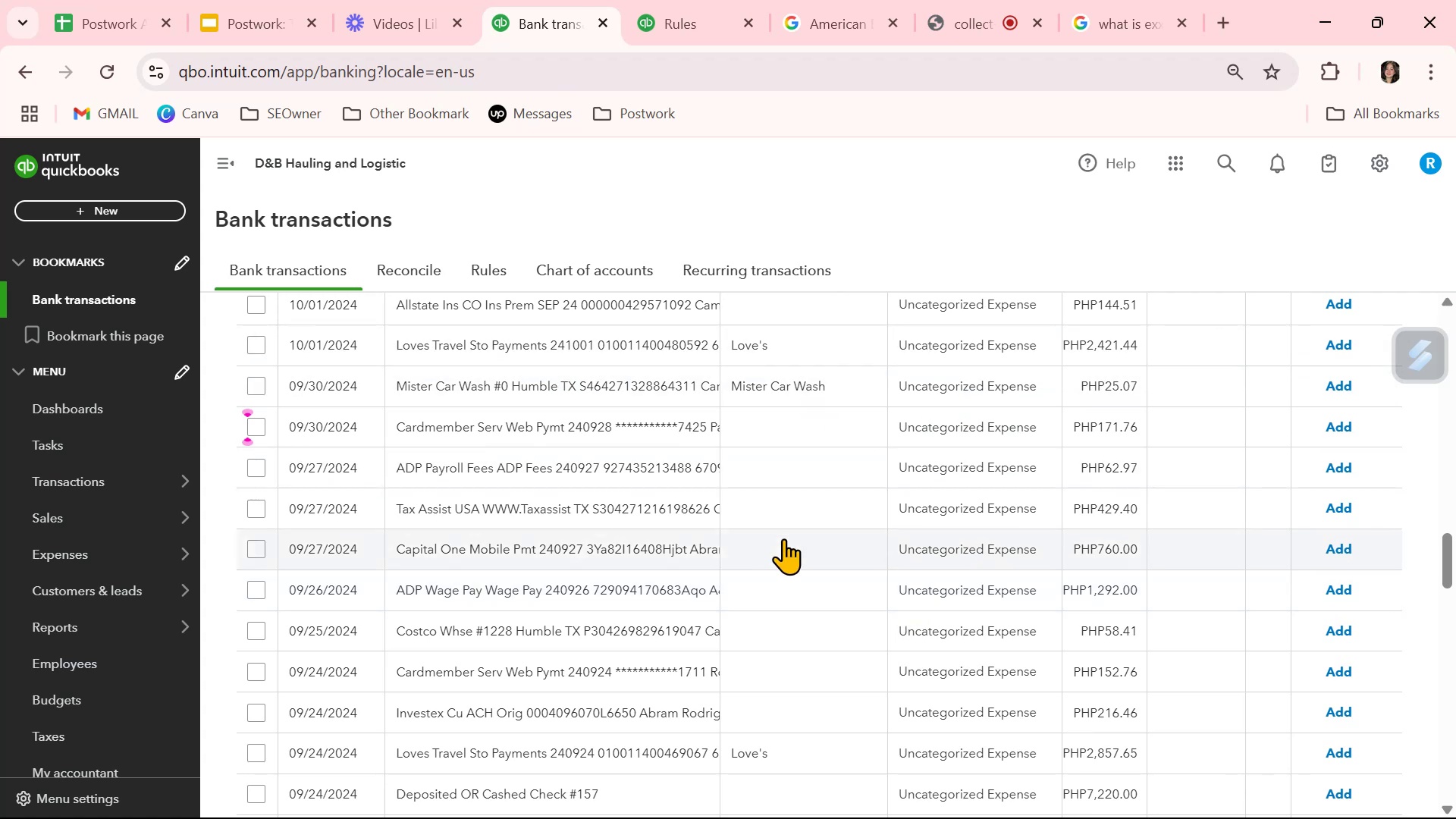 
wait(6.49)
 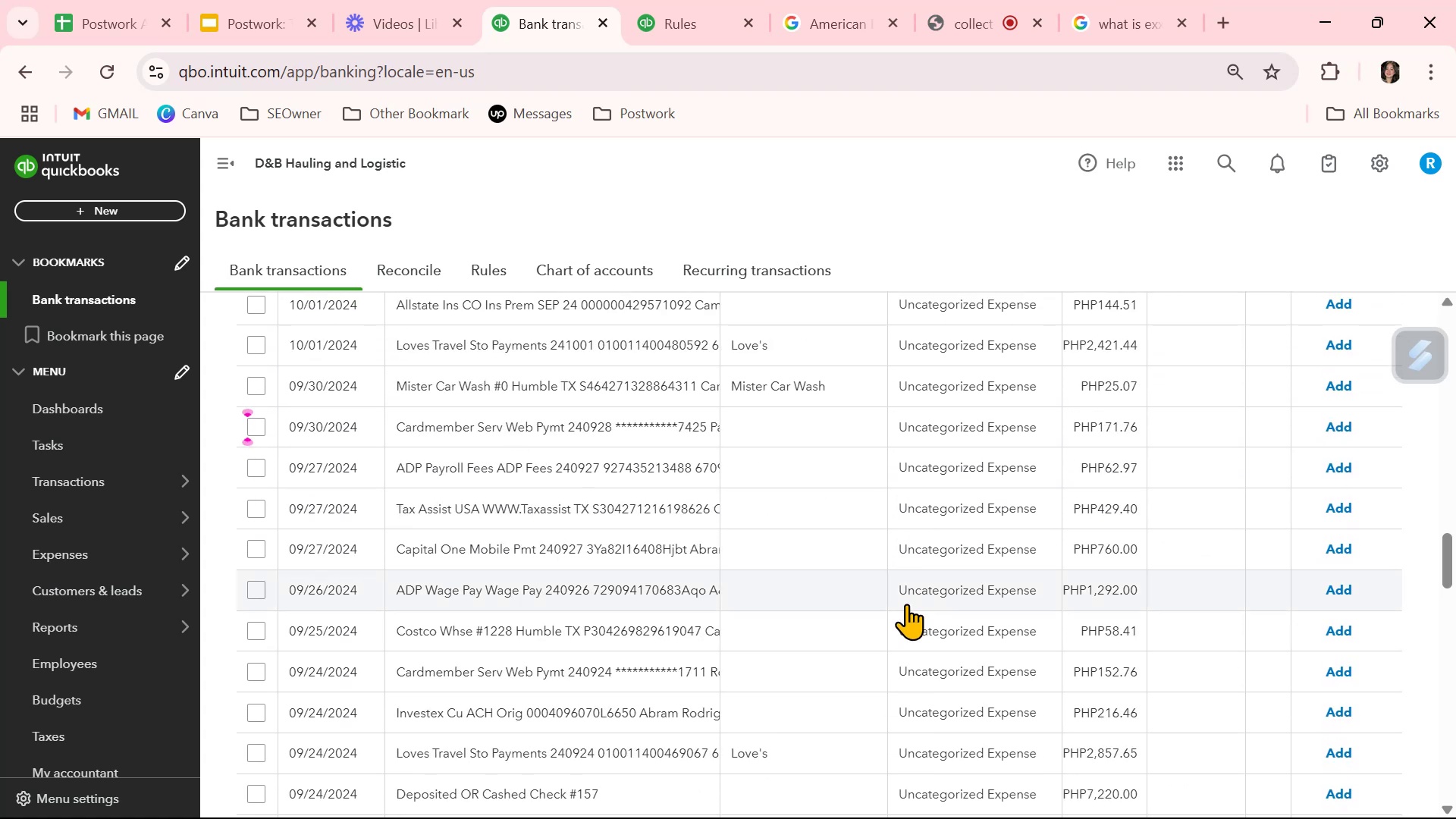 
left_click([987, 334])
 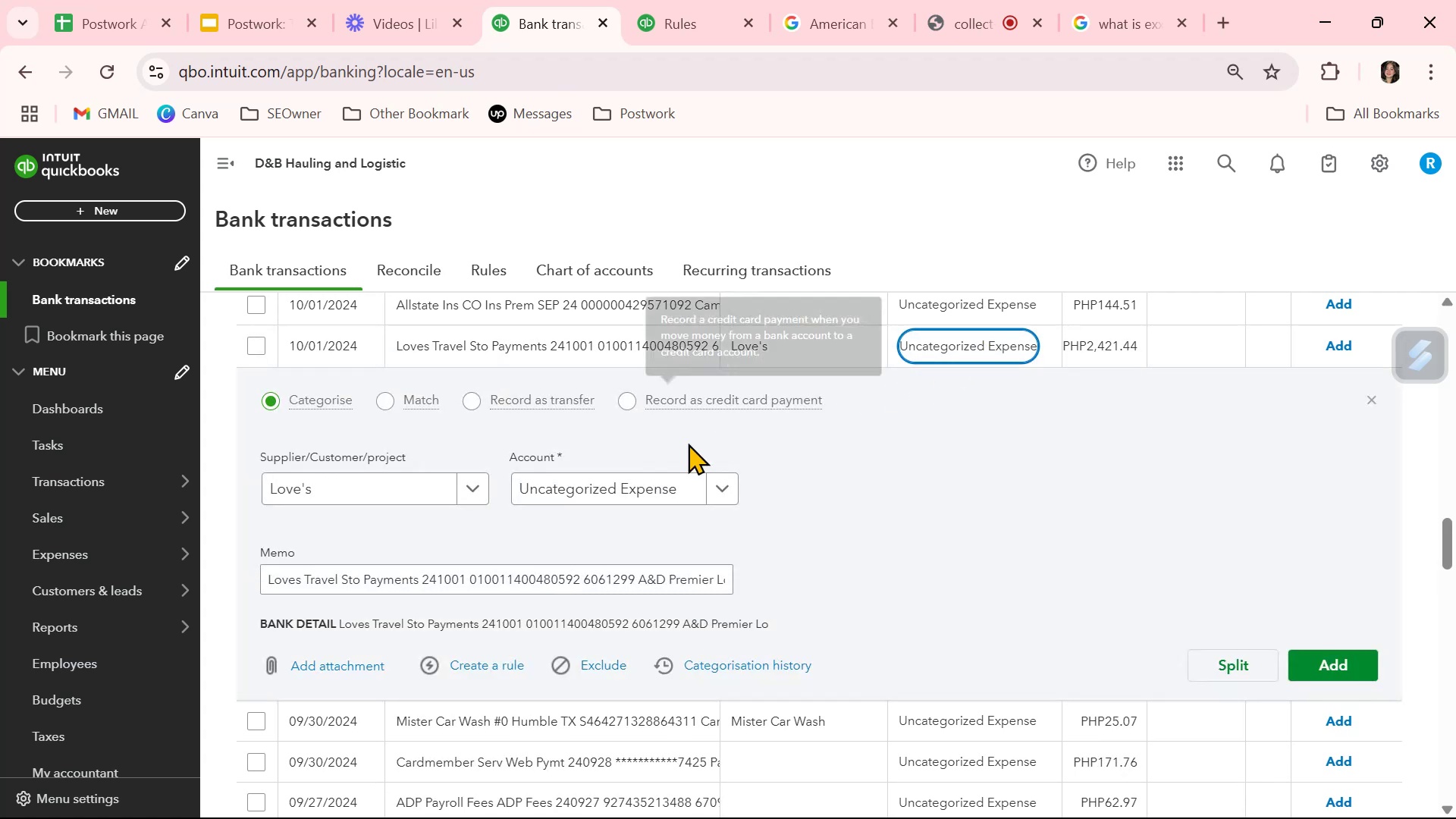 
left_click([633, 485])
 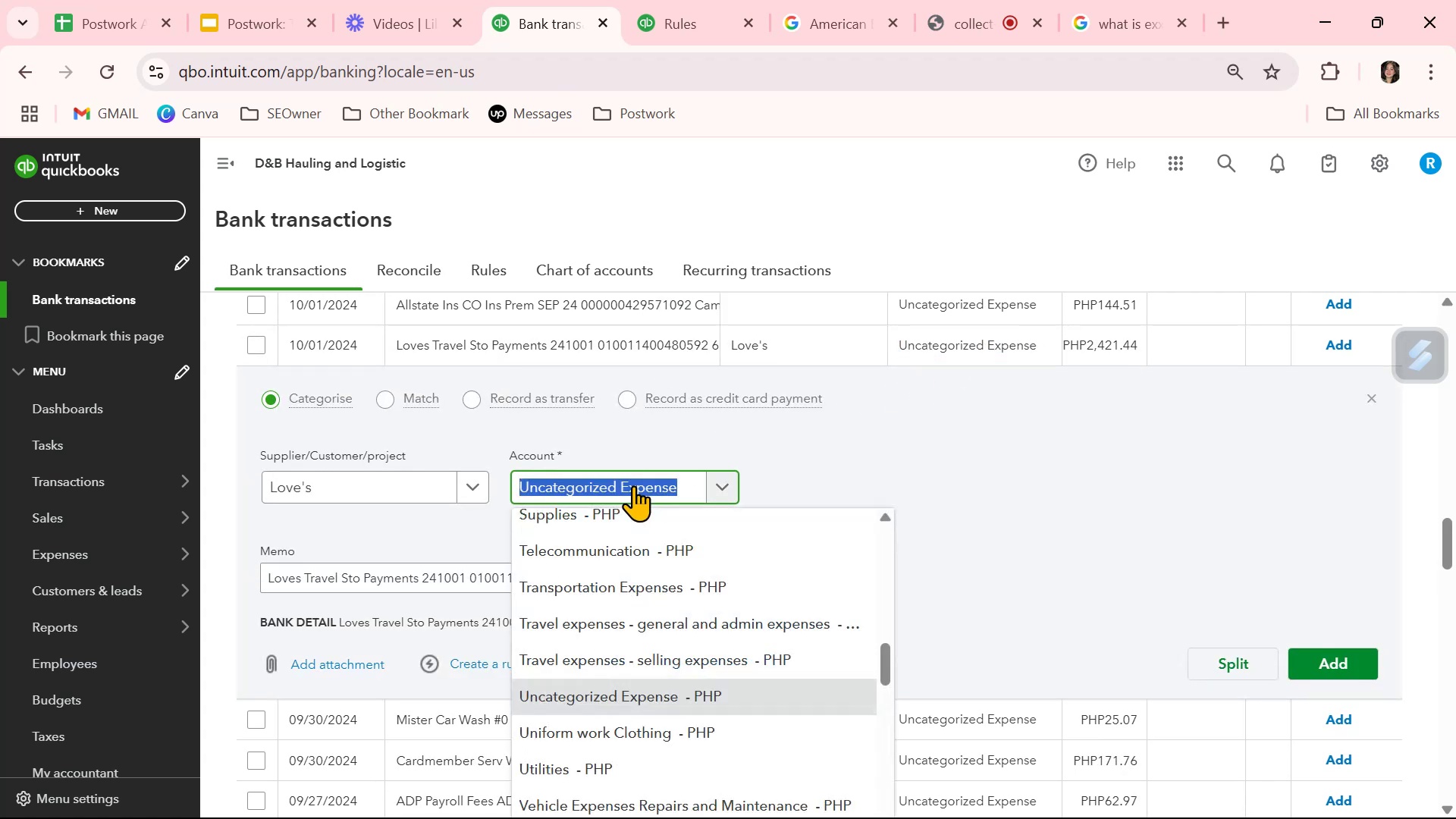 
type(tra)
 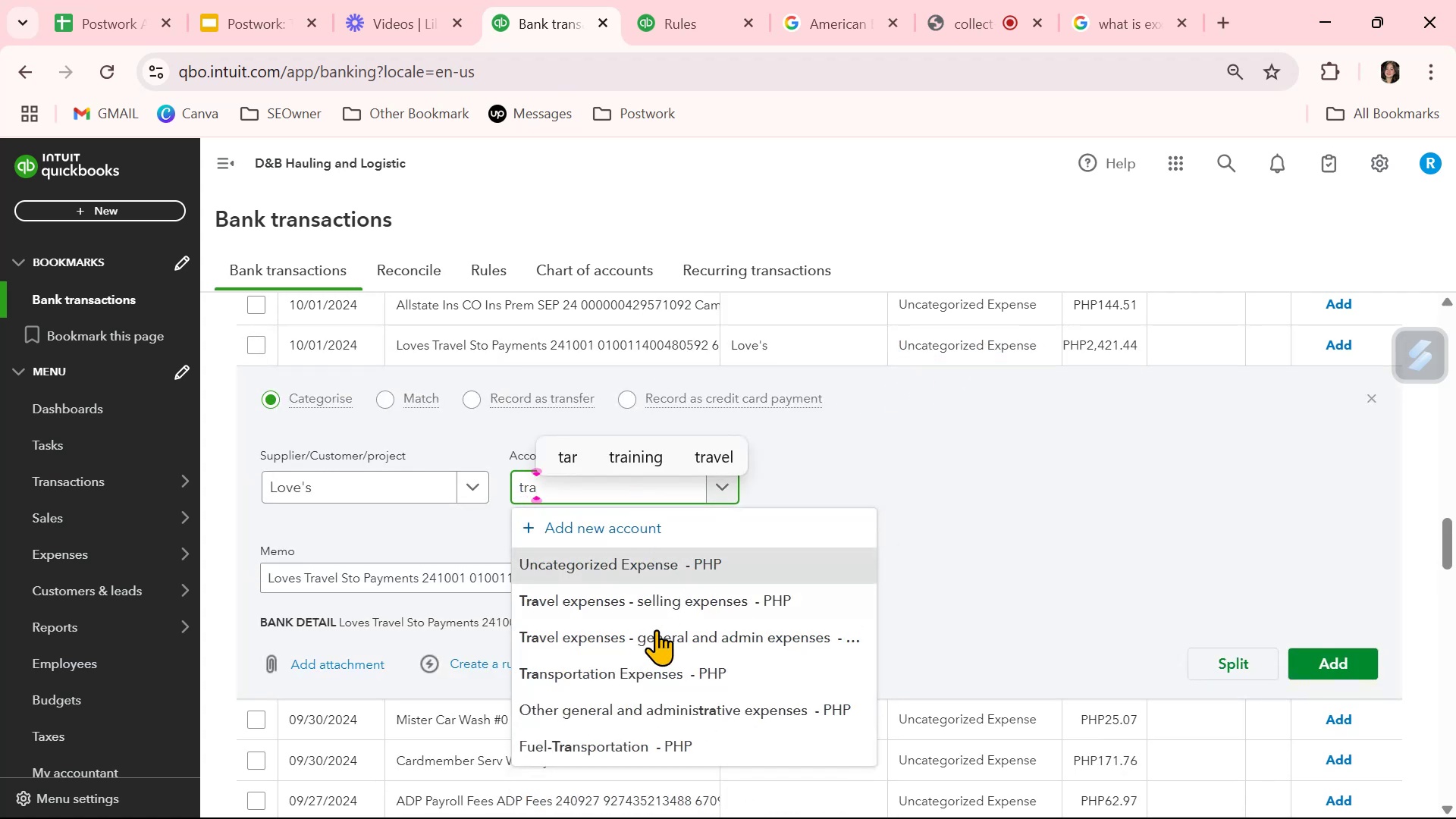 
left_click([656, 673])
 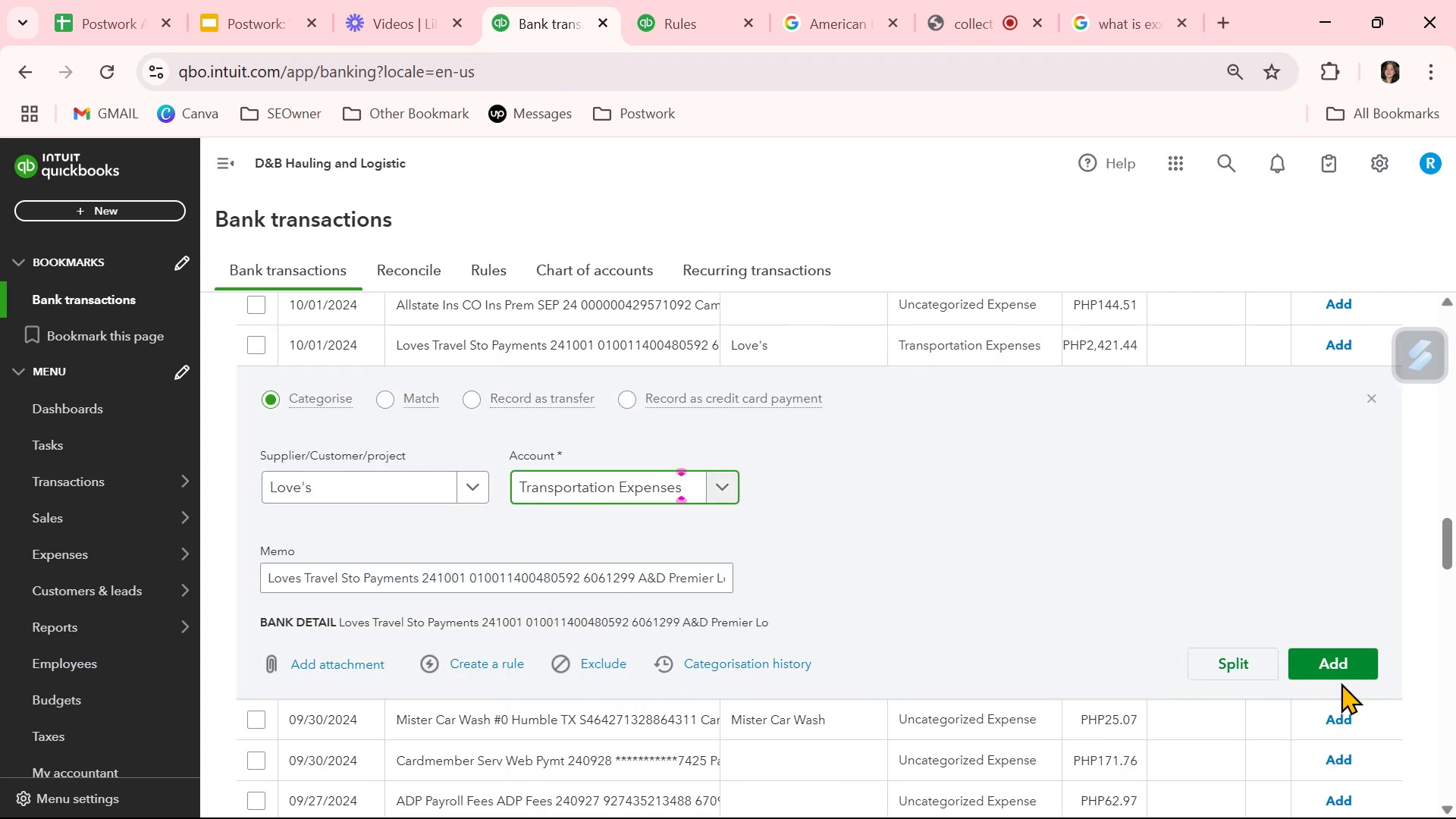 
left_click([1336, 670])
 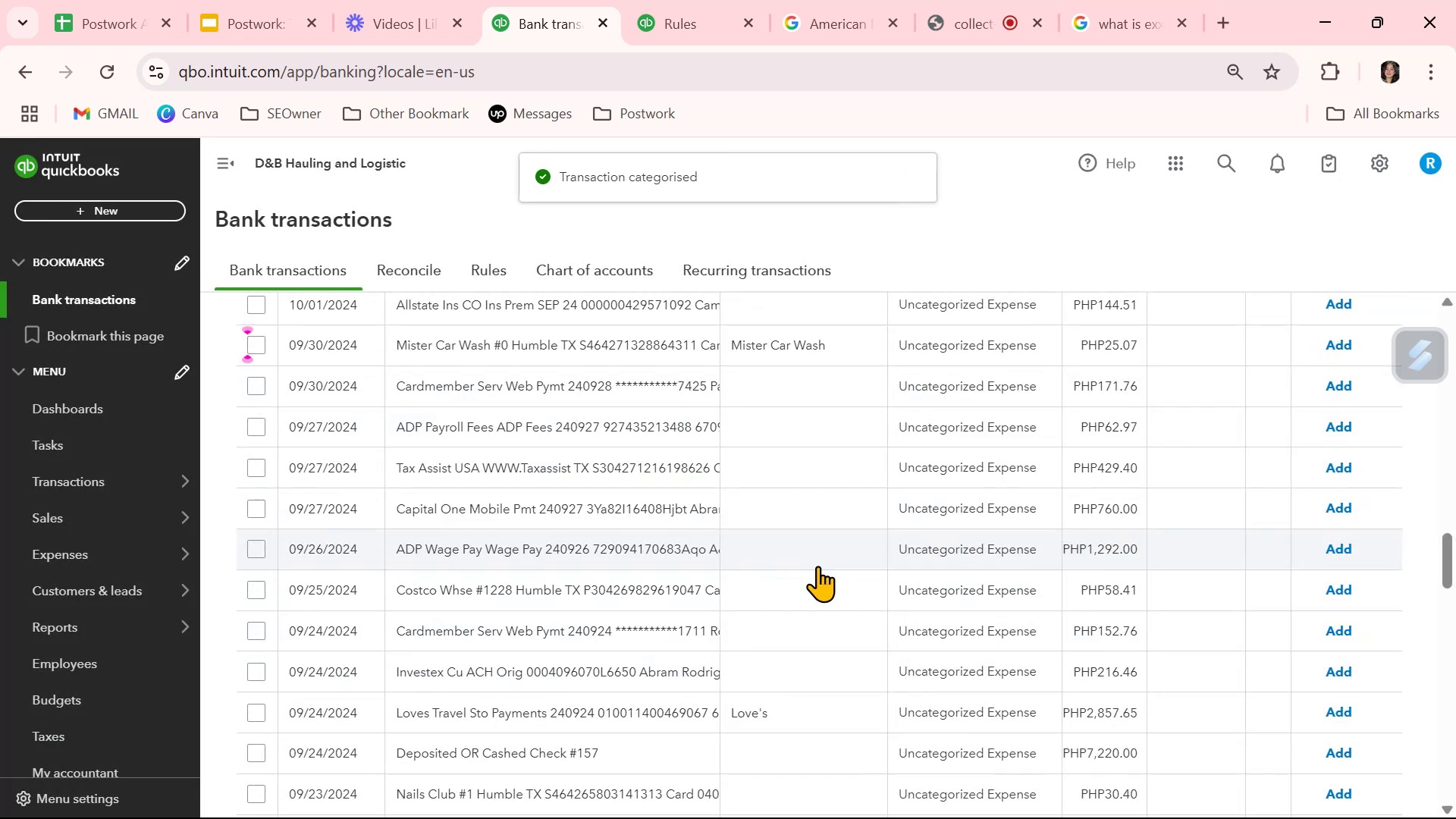 
left_click([1009, 704])
 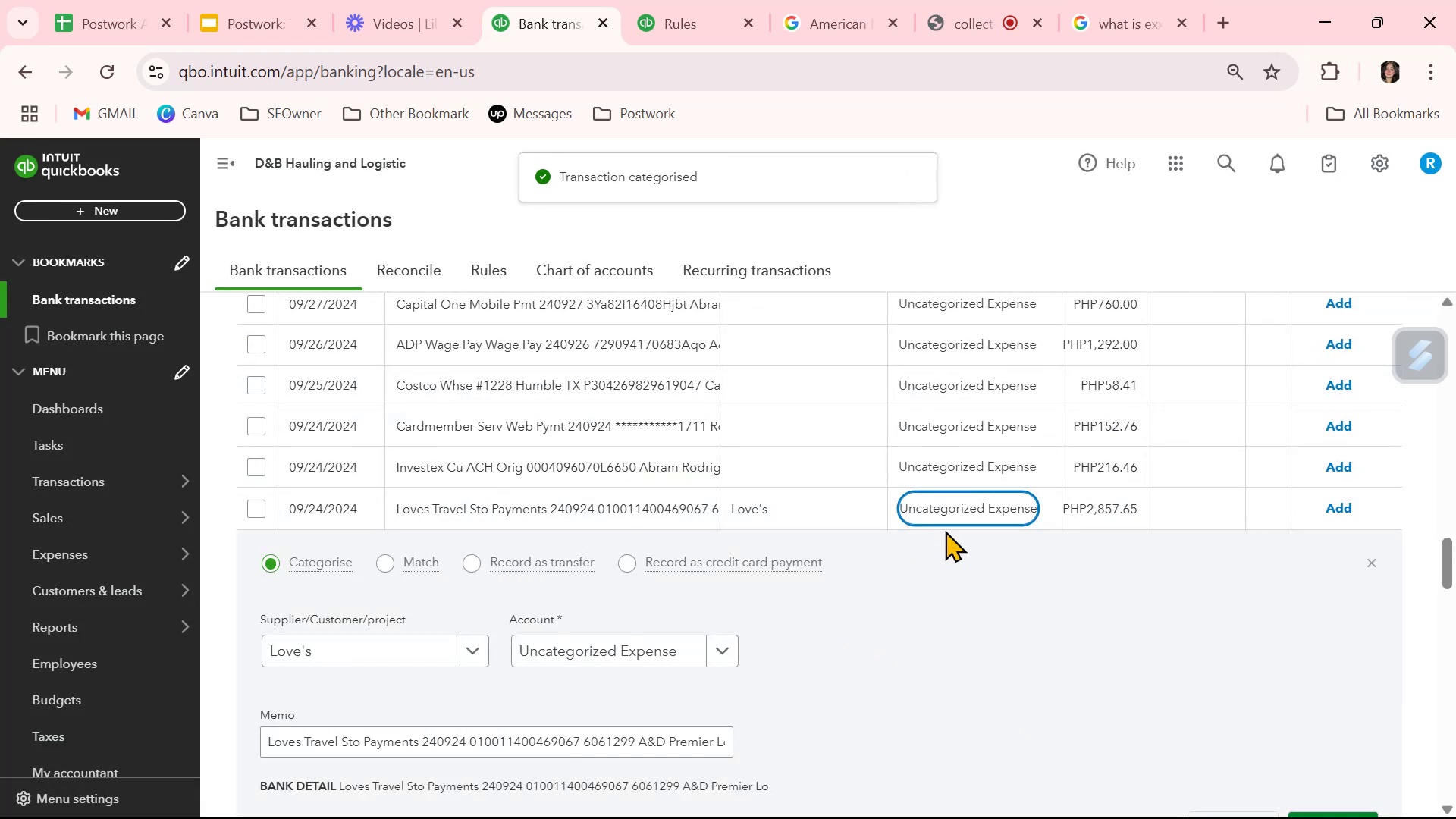 
left_click([959, 515])
 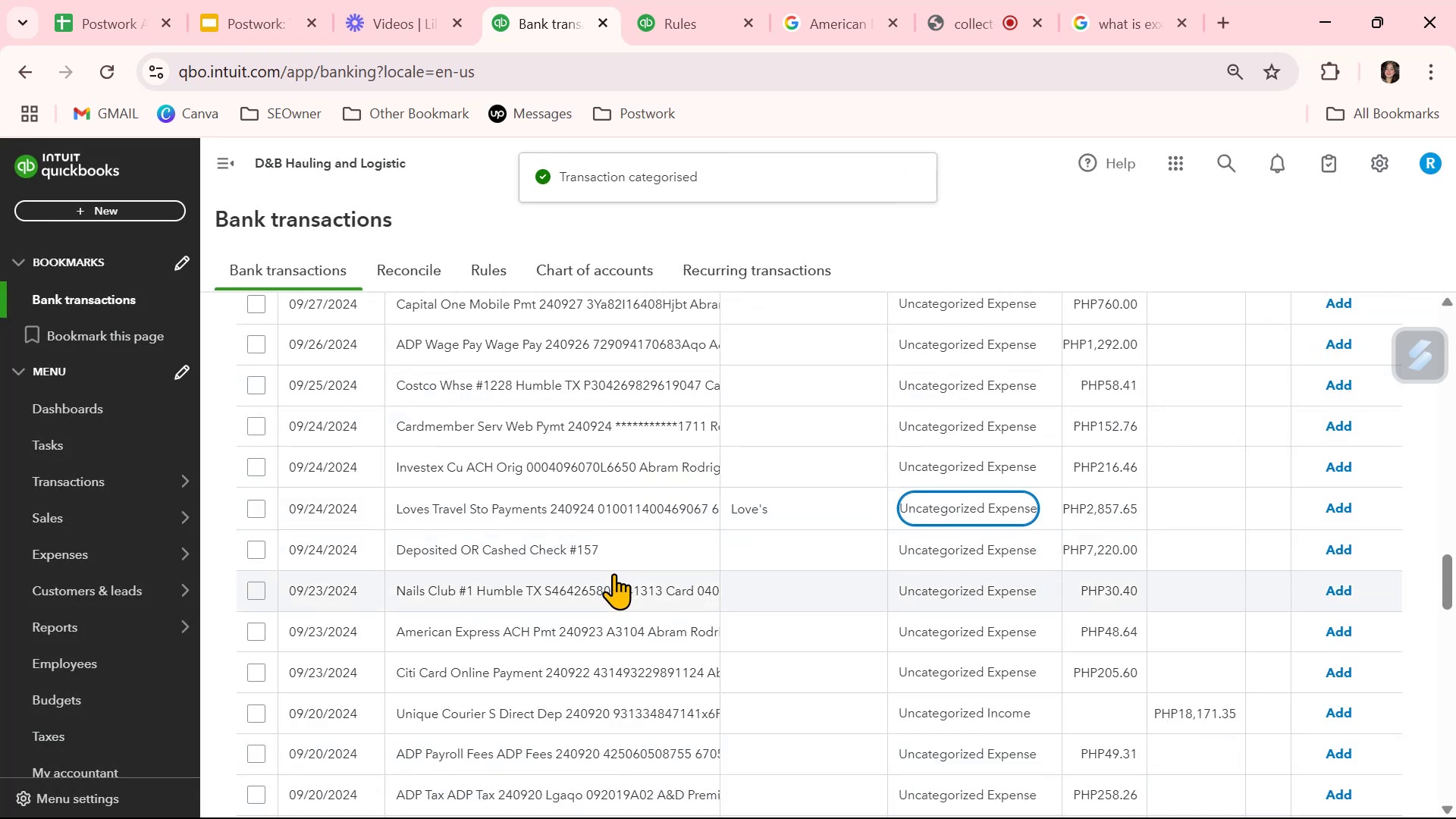 
scroll: coordinate [782, 547], scroll_direction: down, amount: 6.0
 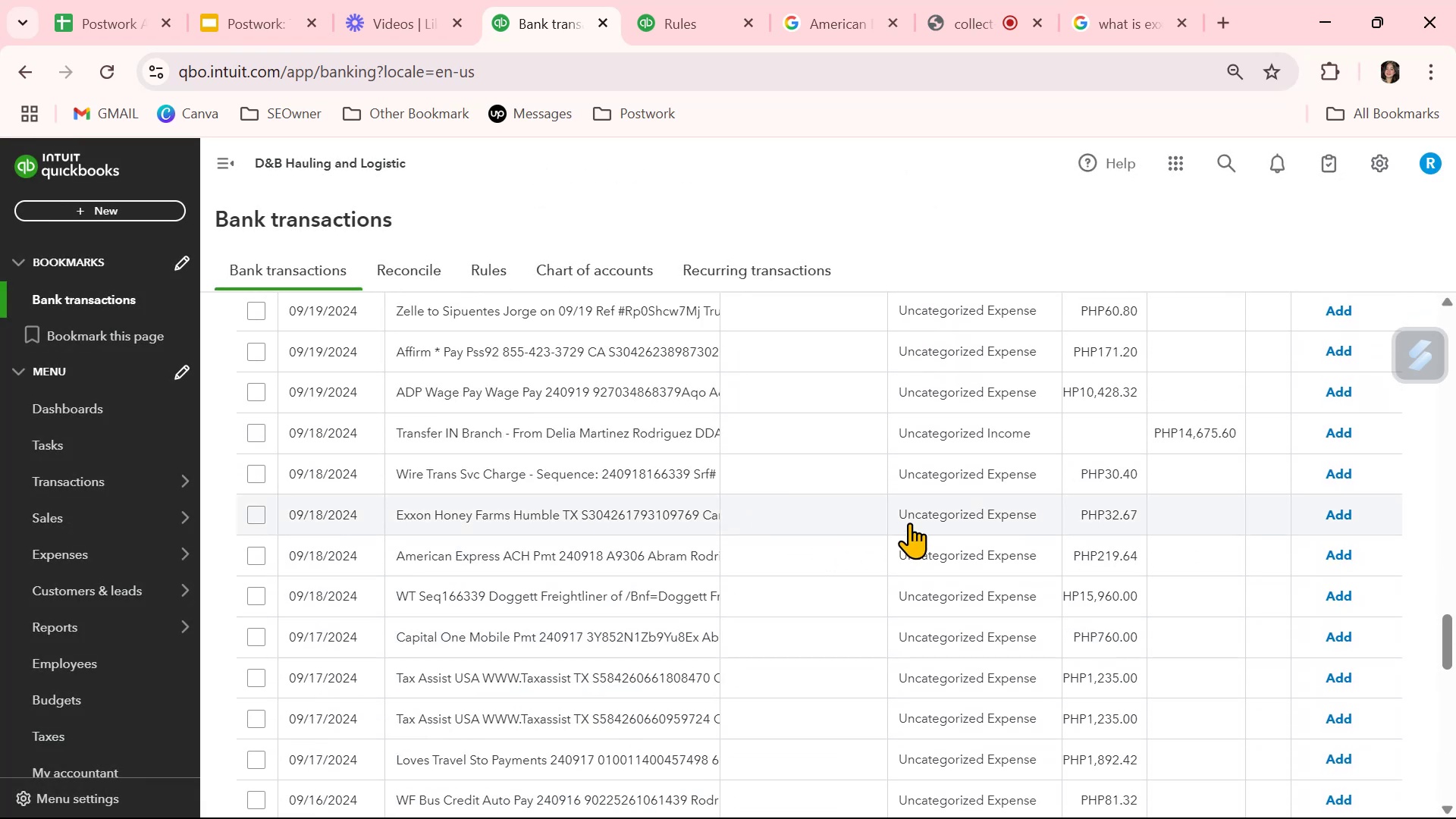 
scroll: coordinate [933, 491], scroll_direction: up, amount: 3.0
 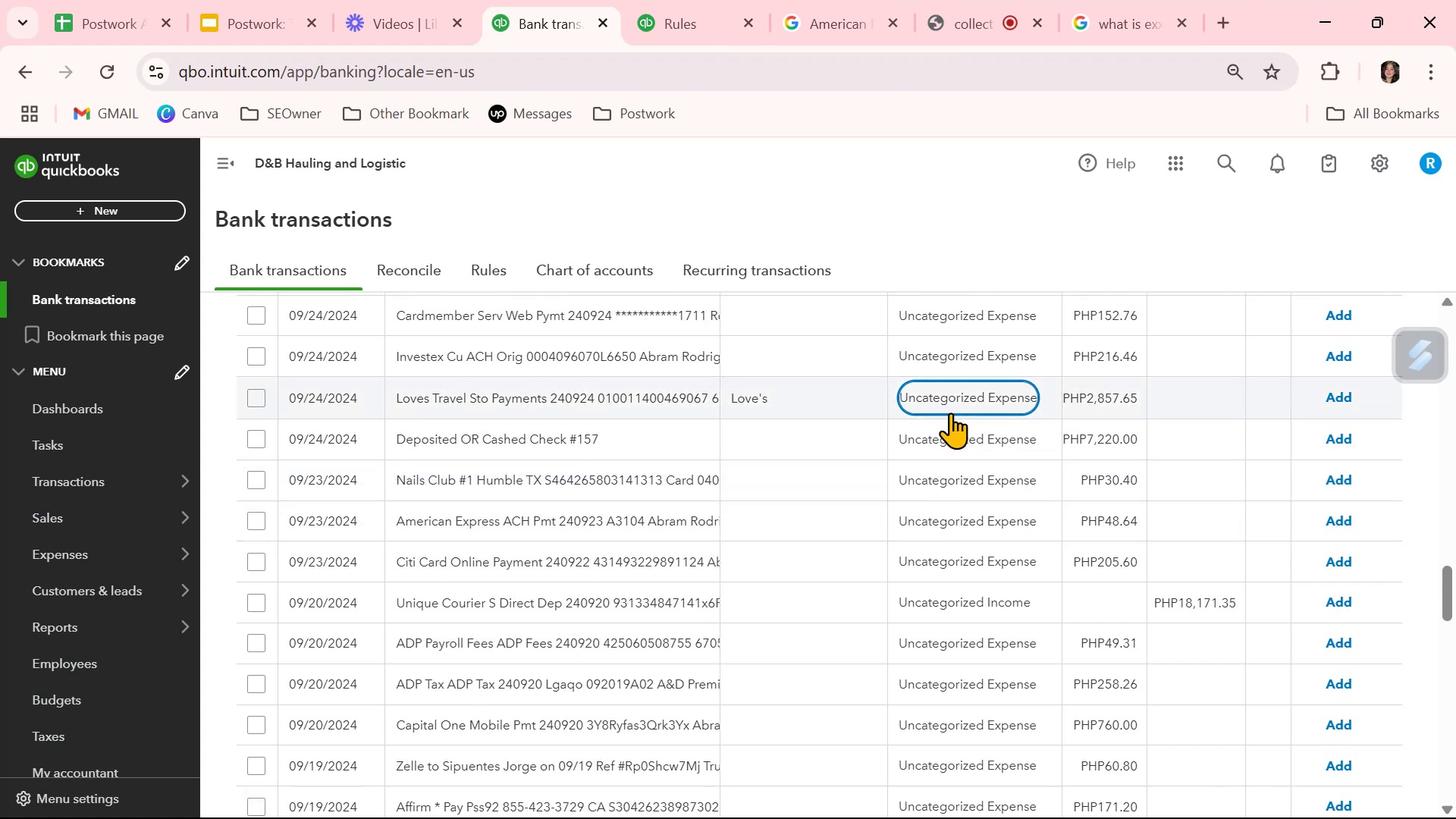 
left_click([950, 406])
 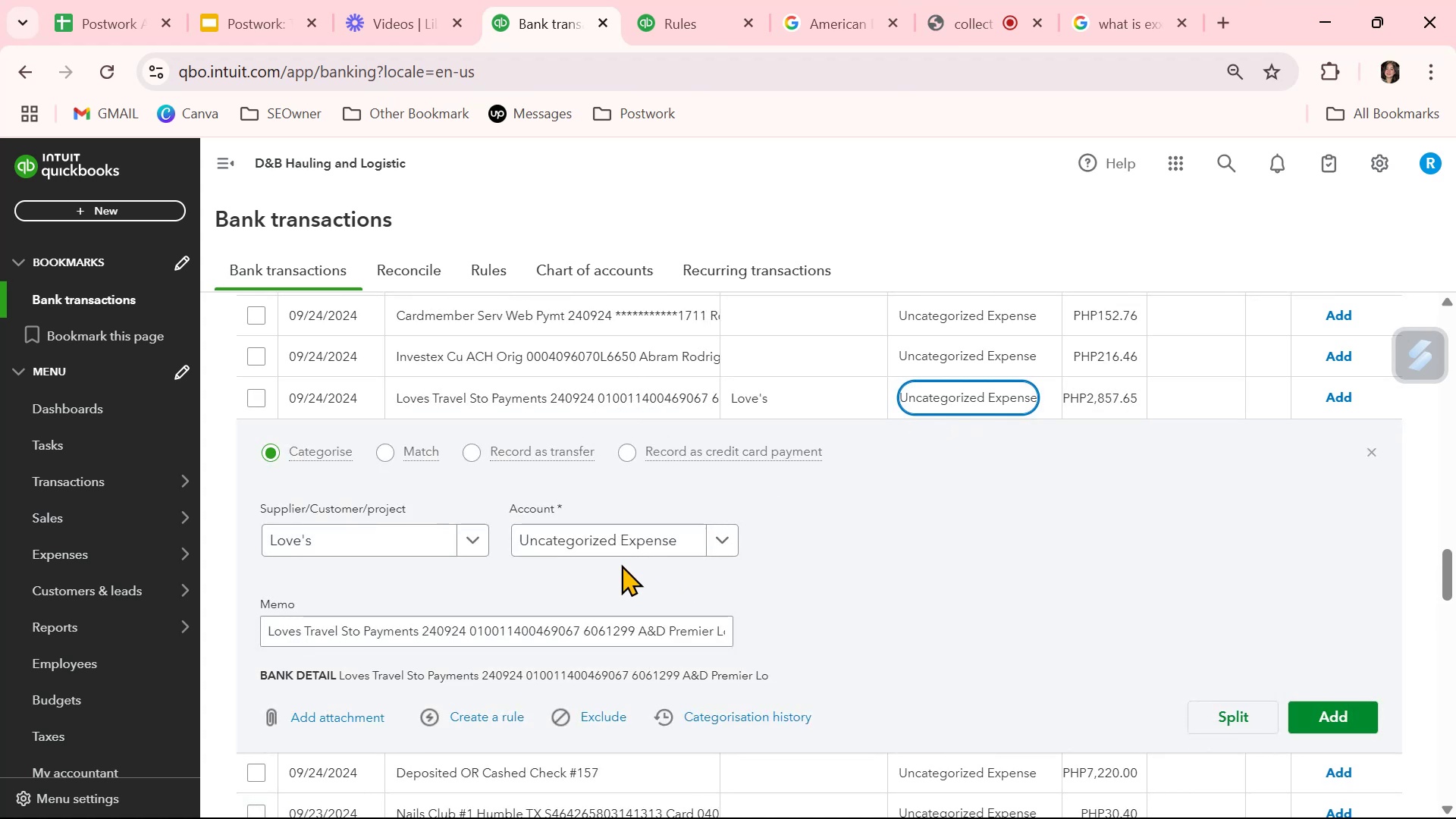 
left_click([614, 540])
 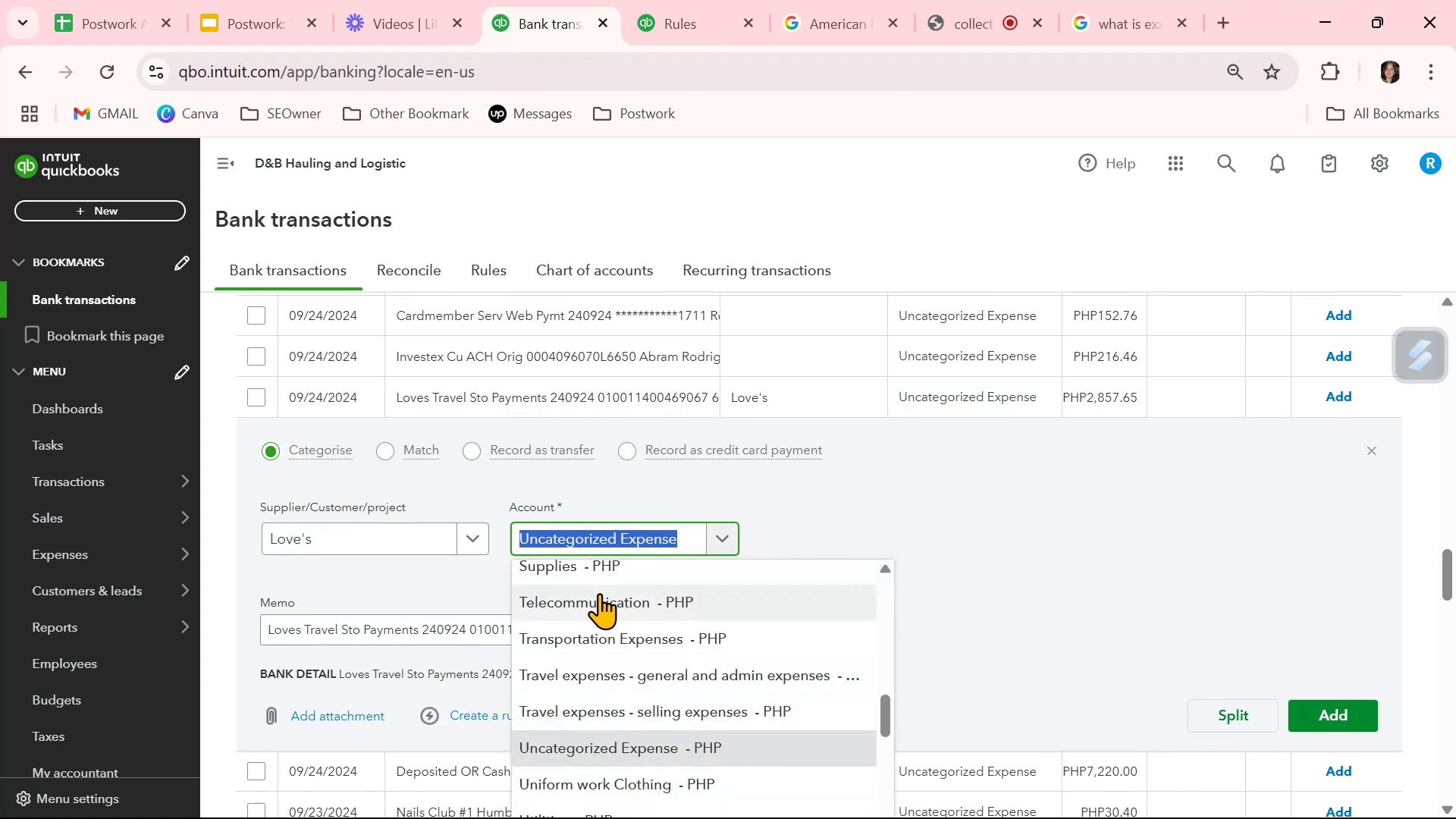 
type(tra)
 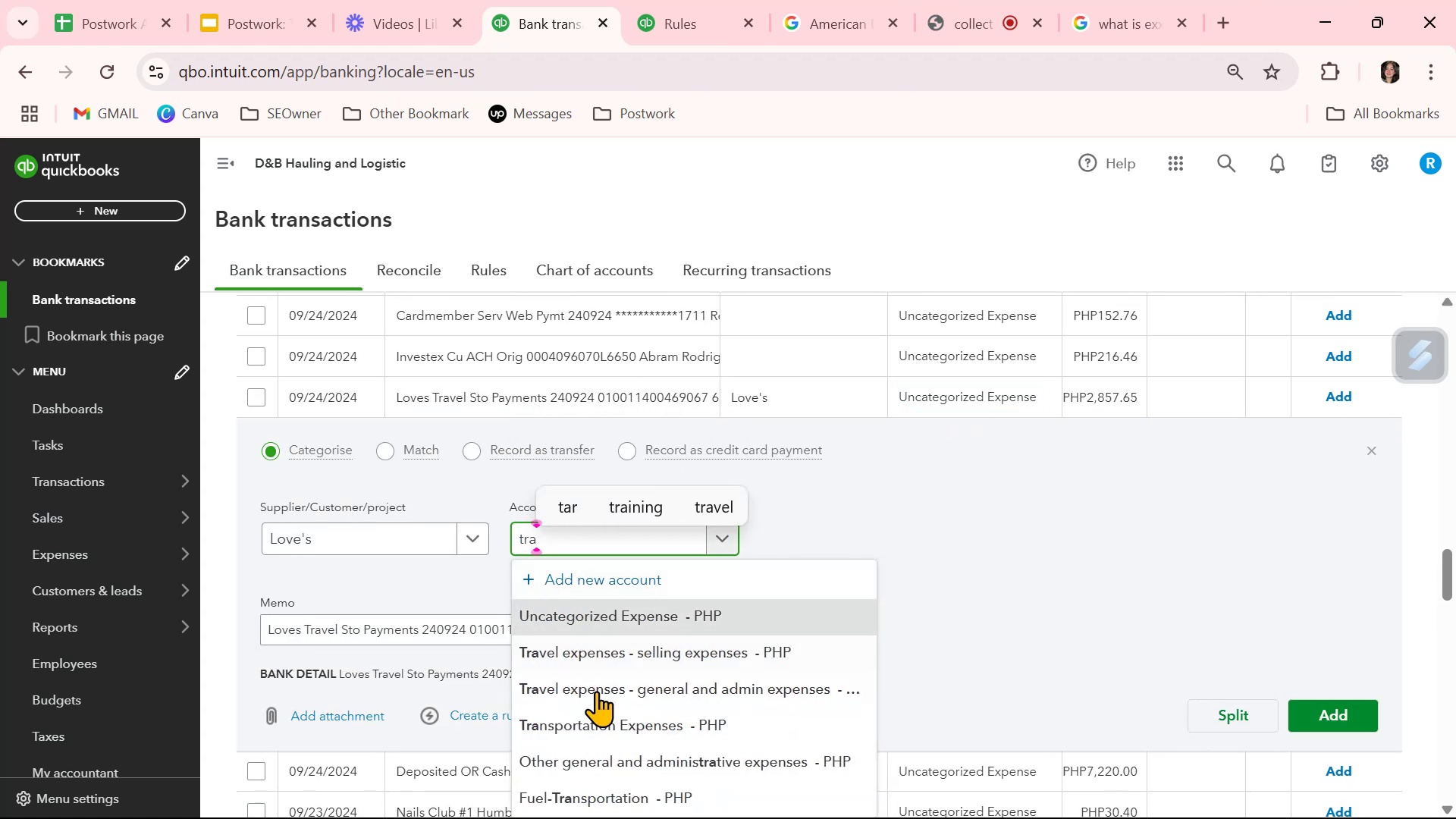 
left_click([600, 718])
 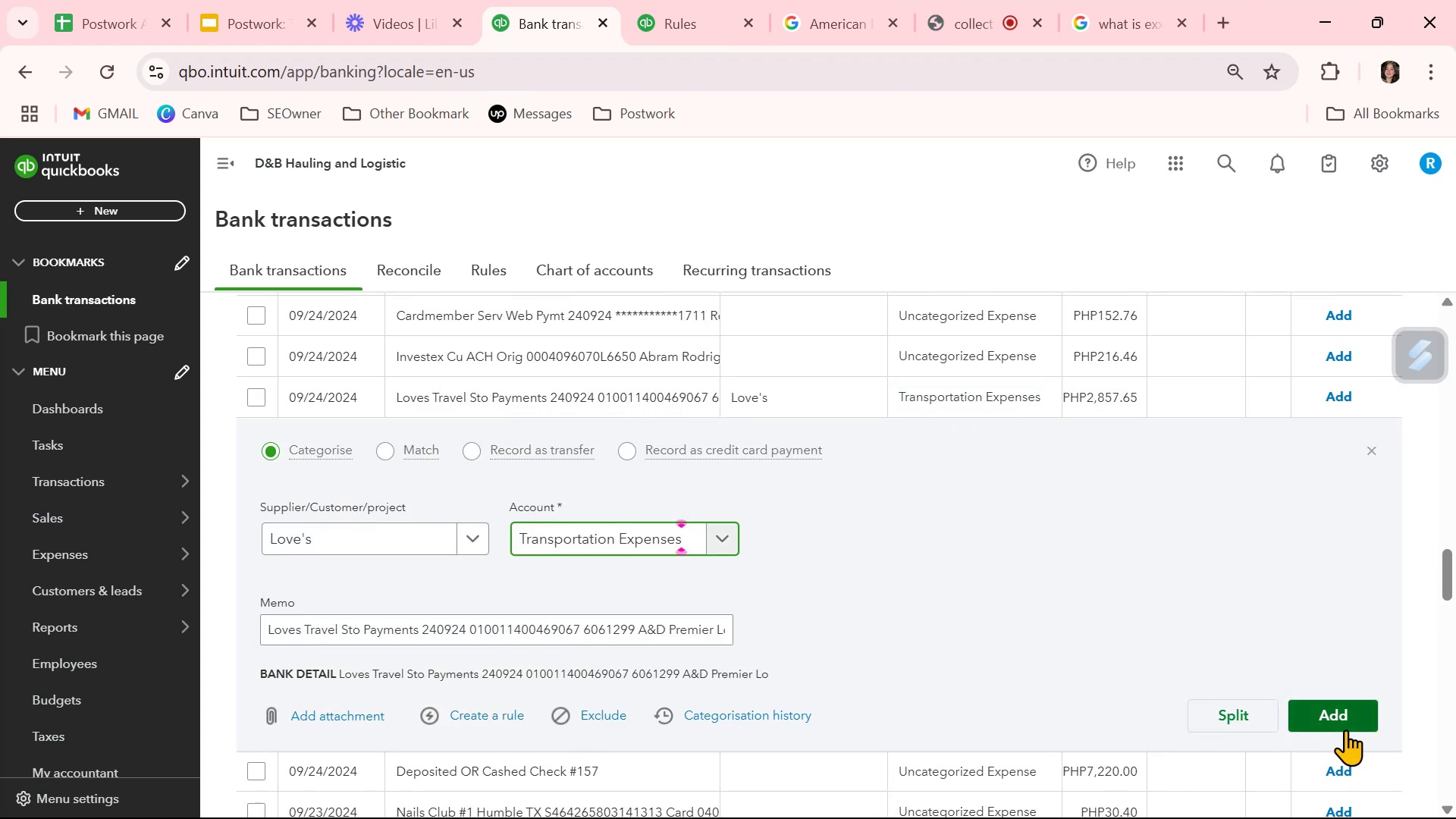 
left_click([1345, 726])
 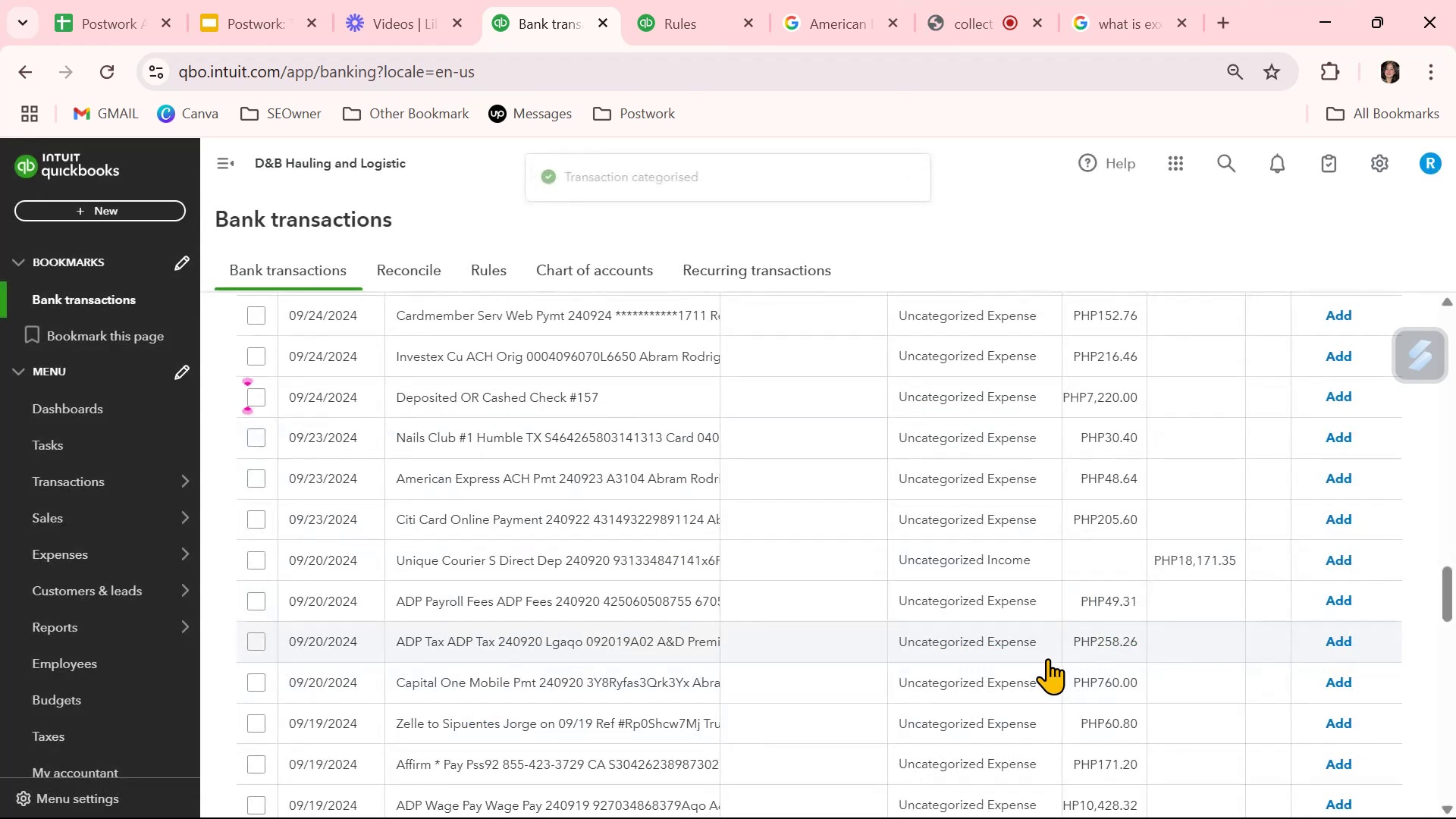 
scroll: coordinate [1045, 658], scroll_direction: down, amount: 8.0
 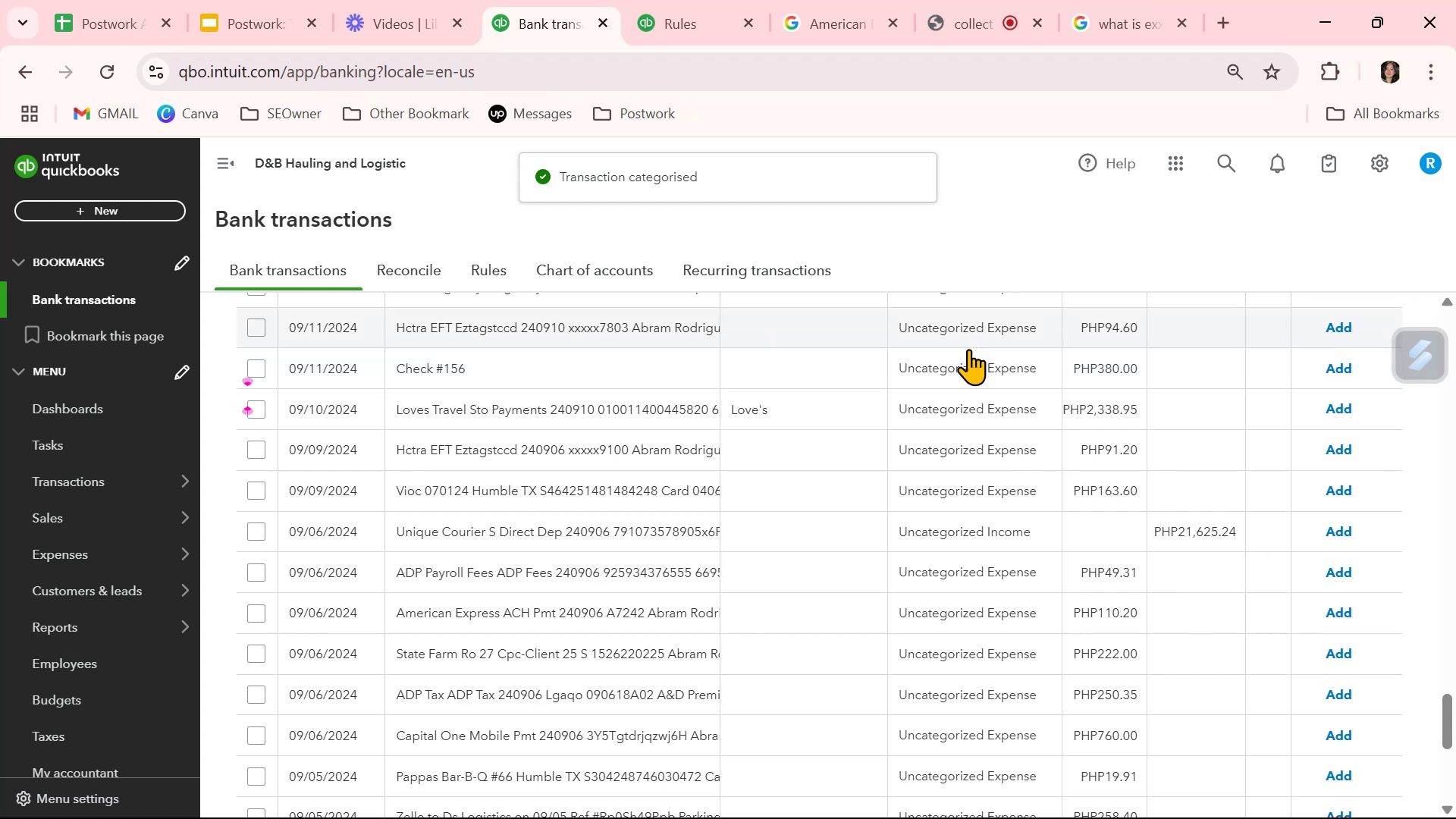 
left_click([977, 406])
 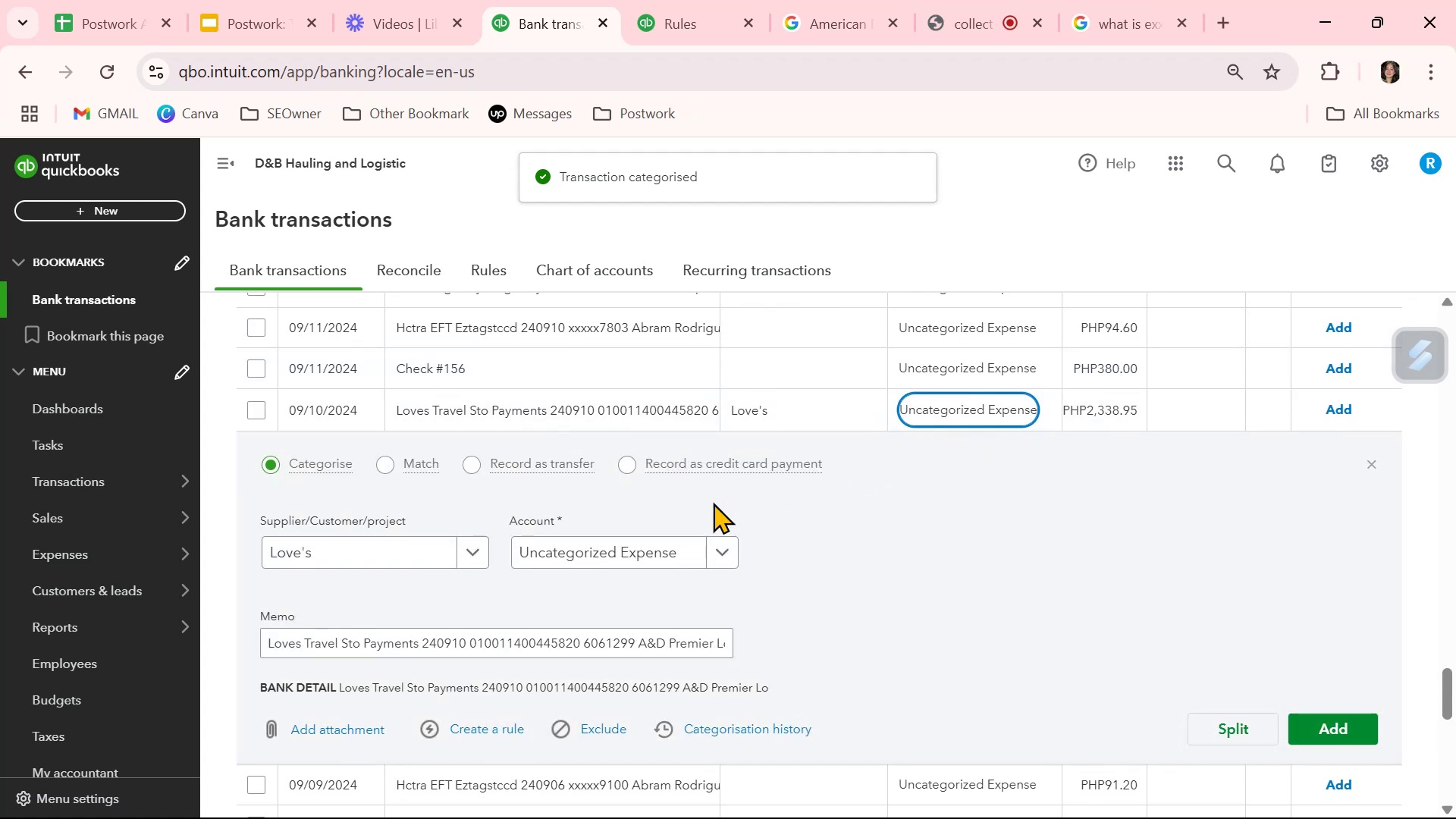 
left_click([636, 545])
 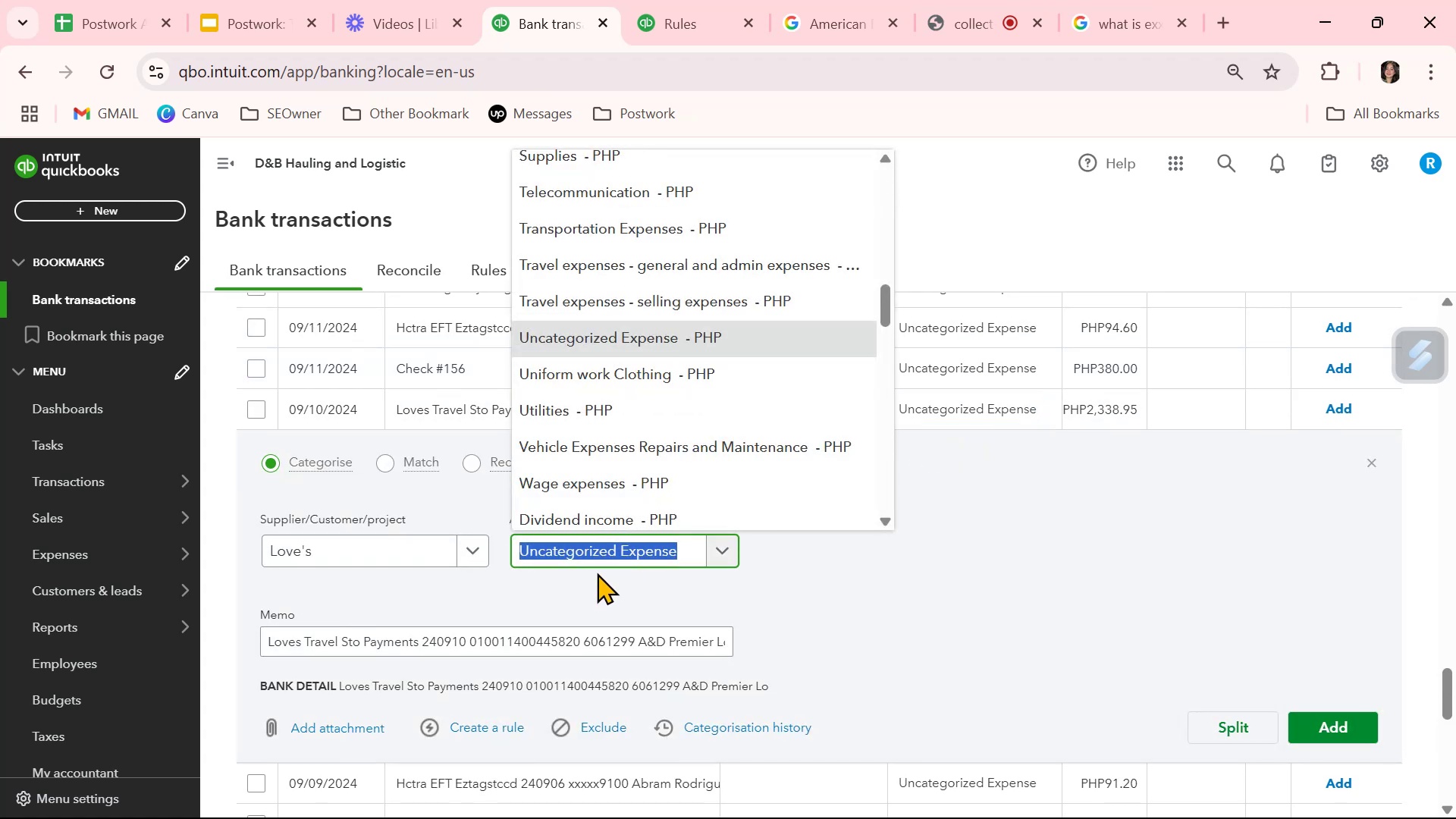 
type(trans)
 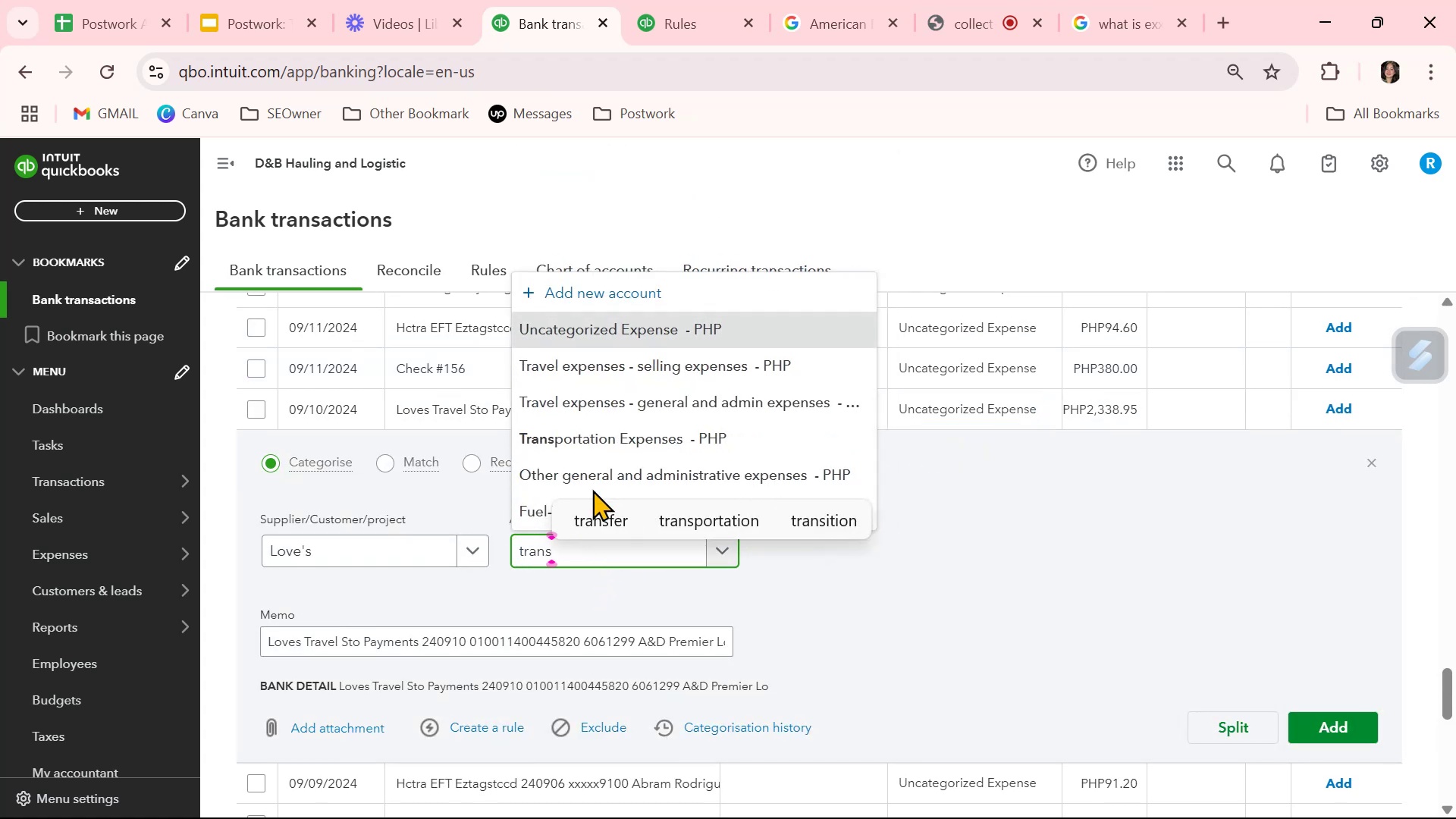 
left_click([585, 425])
 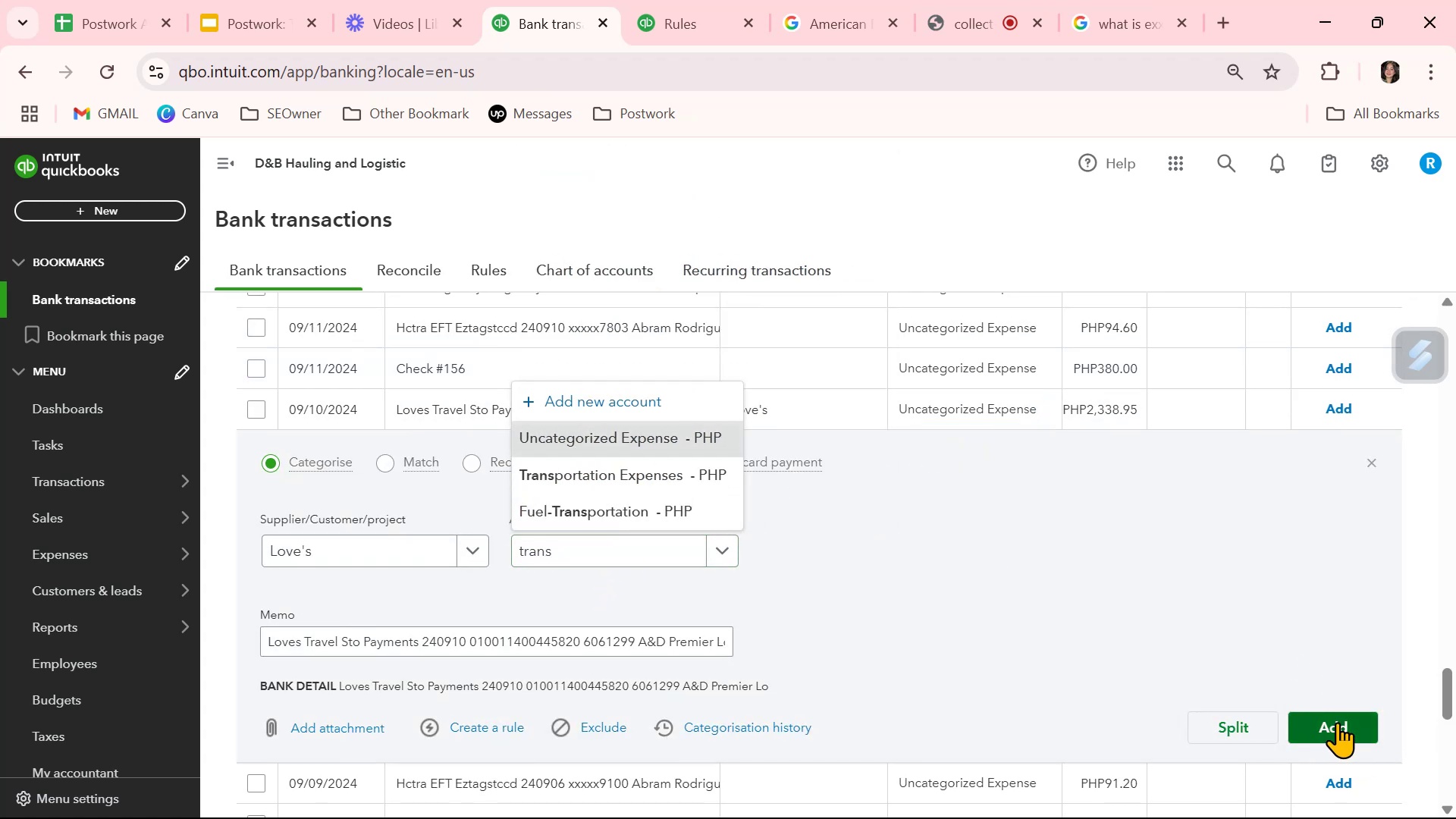 
left_click([651, 473])
 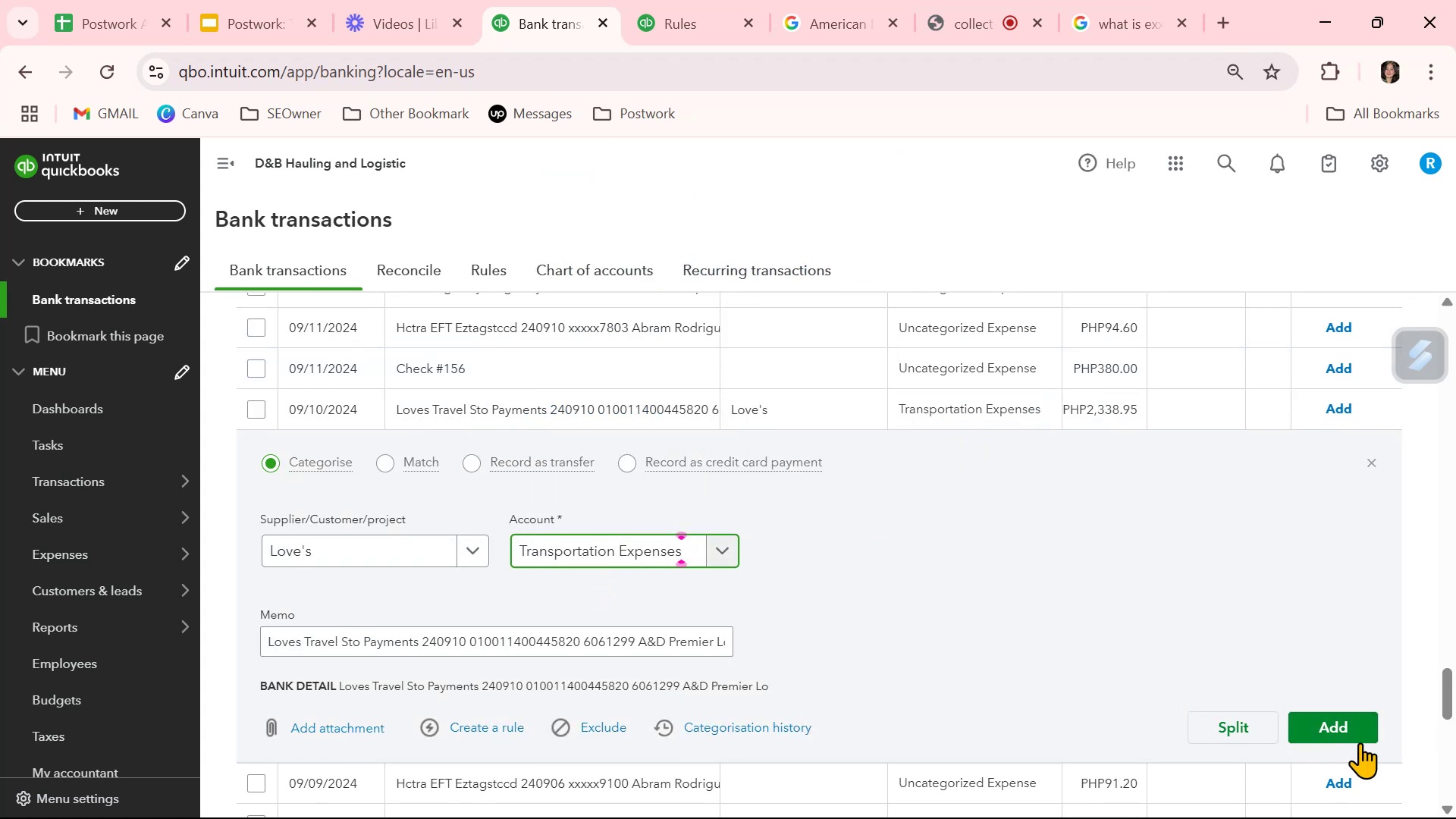 
left_click([1350, 727])
 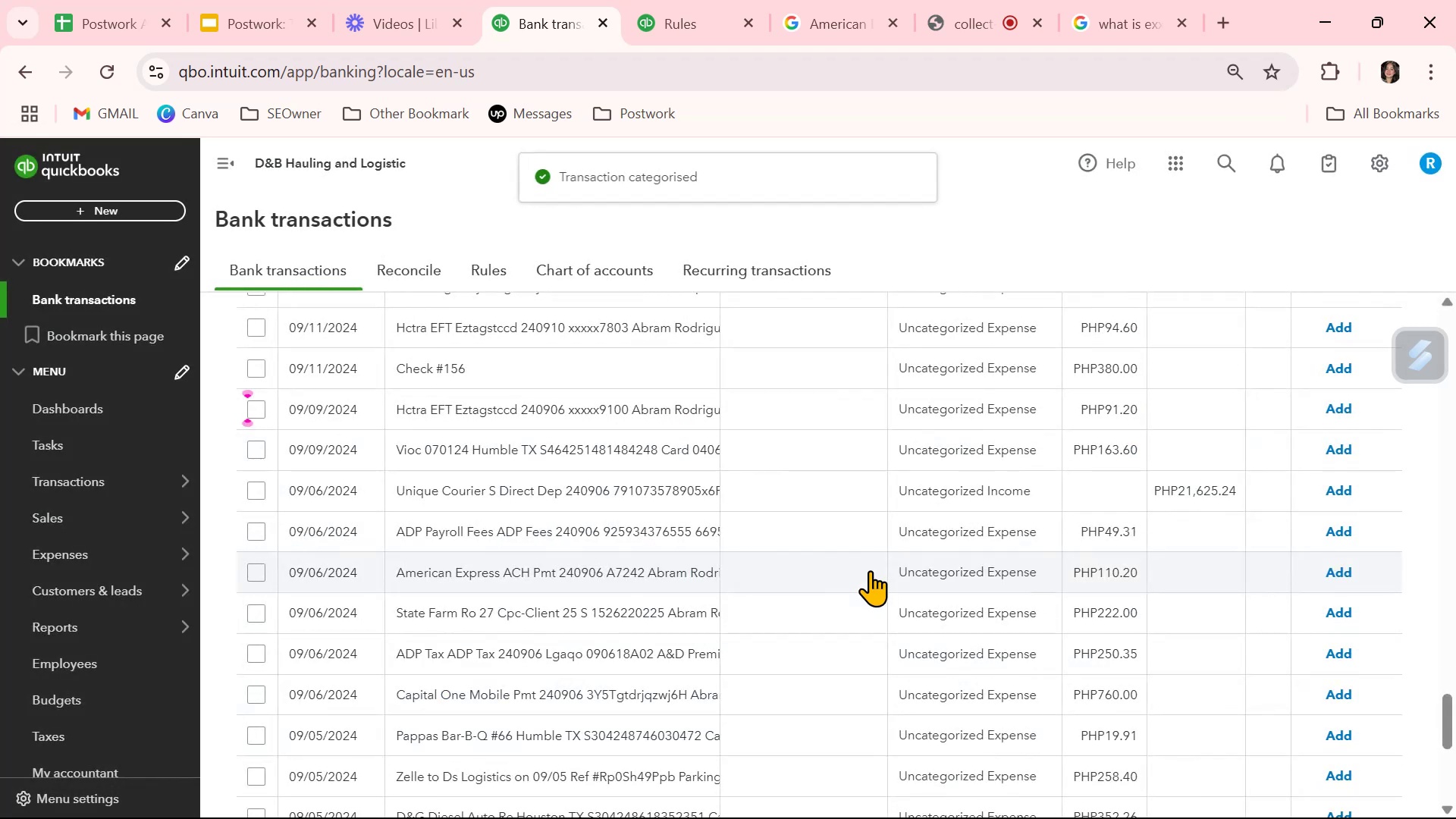 
scroll: coordinate [872, 571], scroll_direction: up, amount: 18.0
 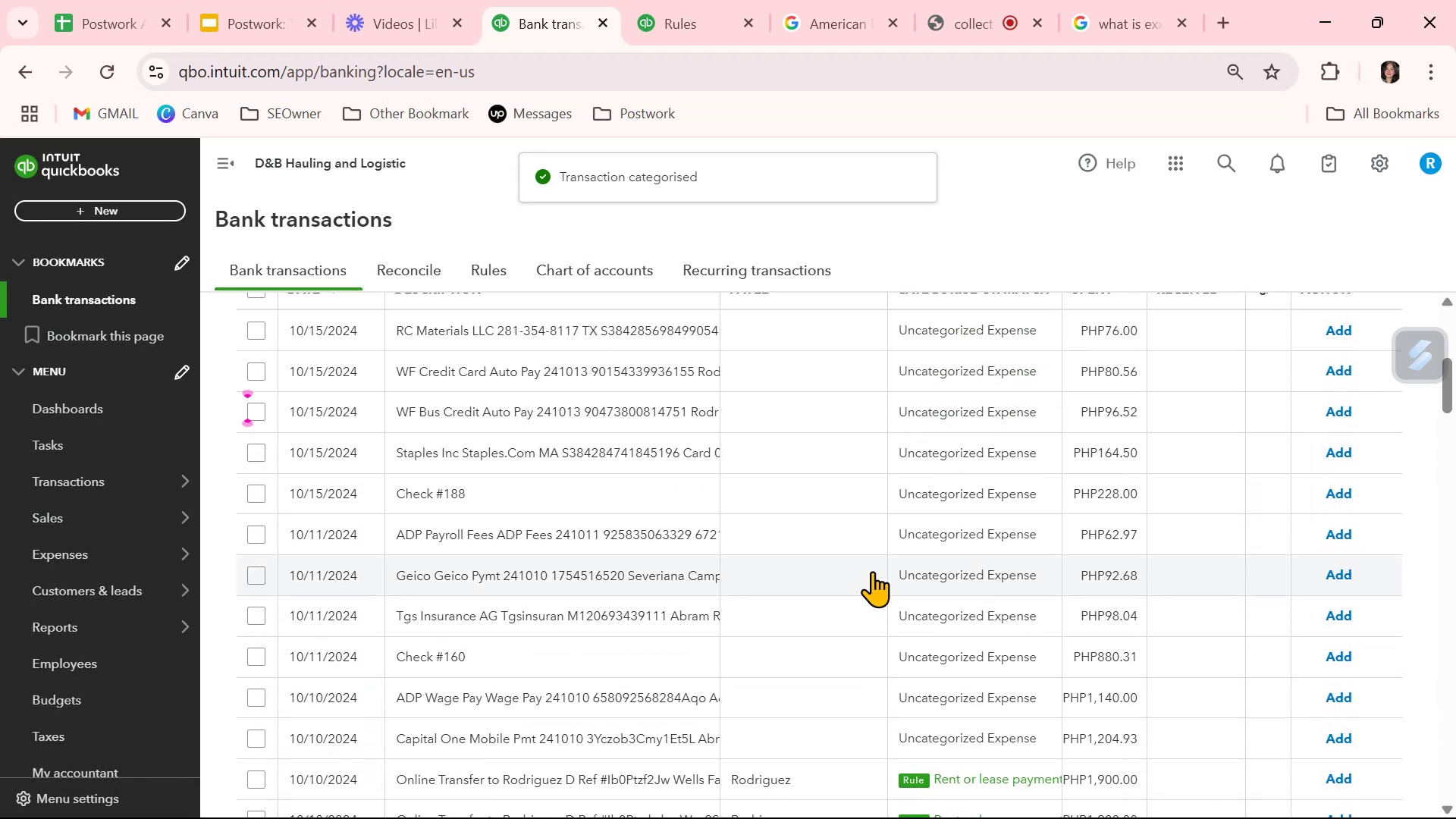 
scroll: coordinate [881, 598], scroll_direction: down, amount: 31.0
 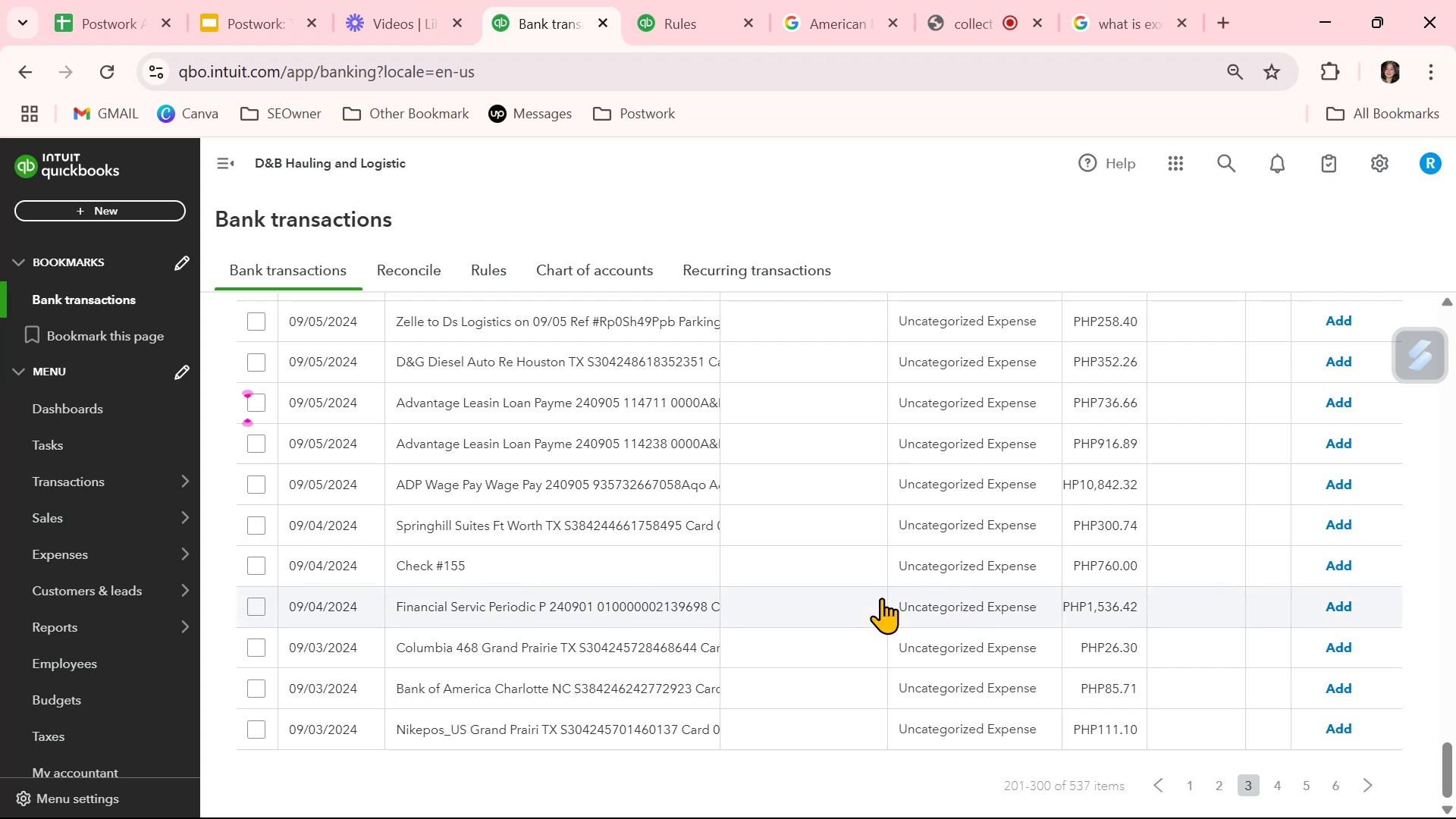 
wait(9.14)
 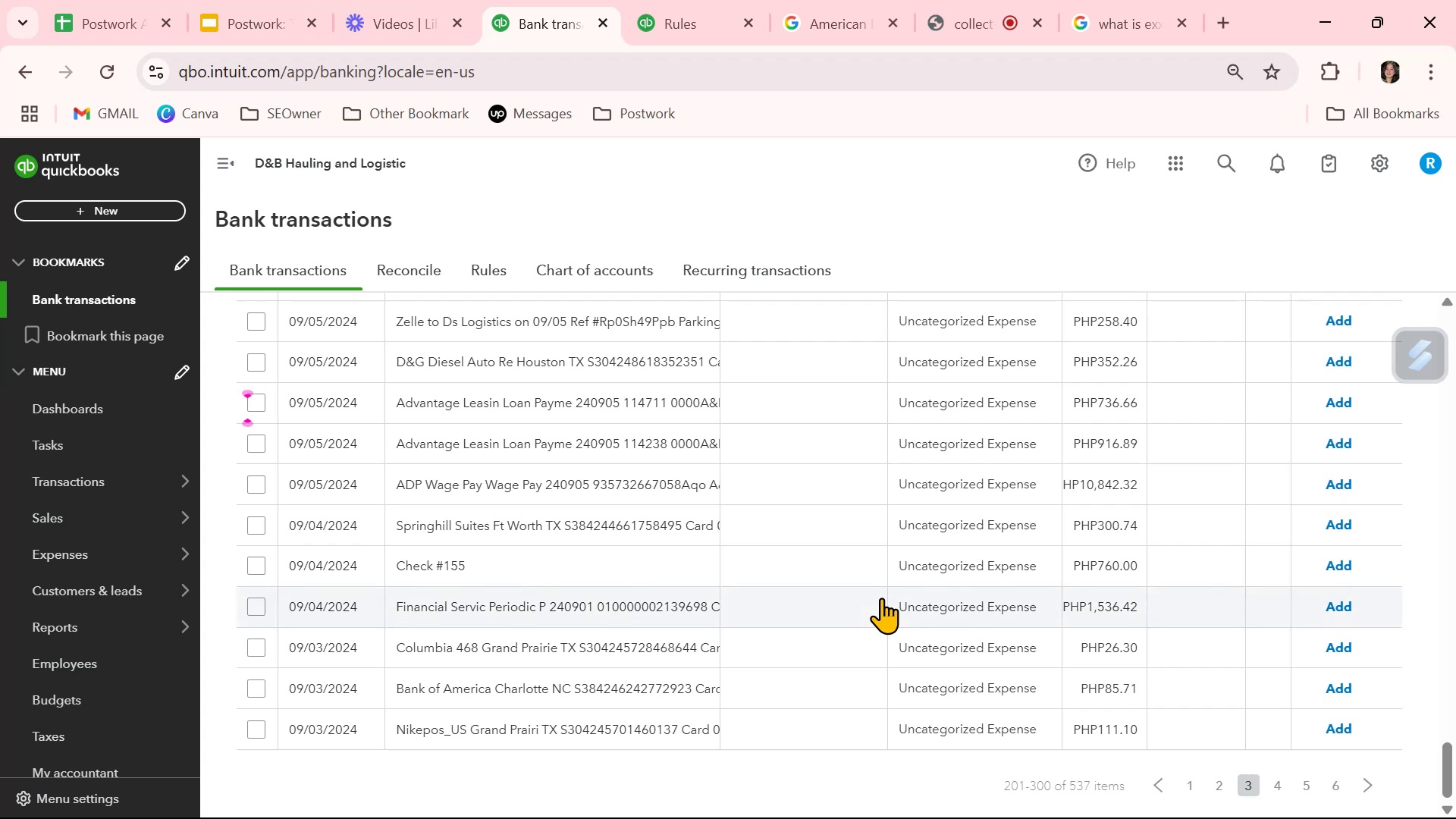 
scroll: coordinate [881, 598], scroll_direction: up, amount: 1.0
 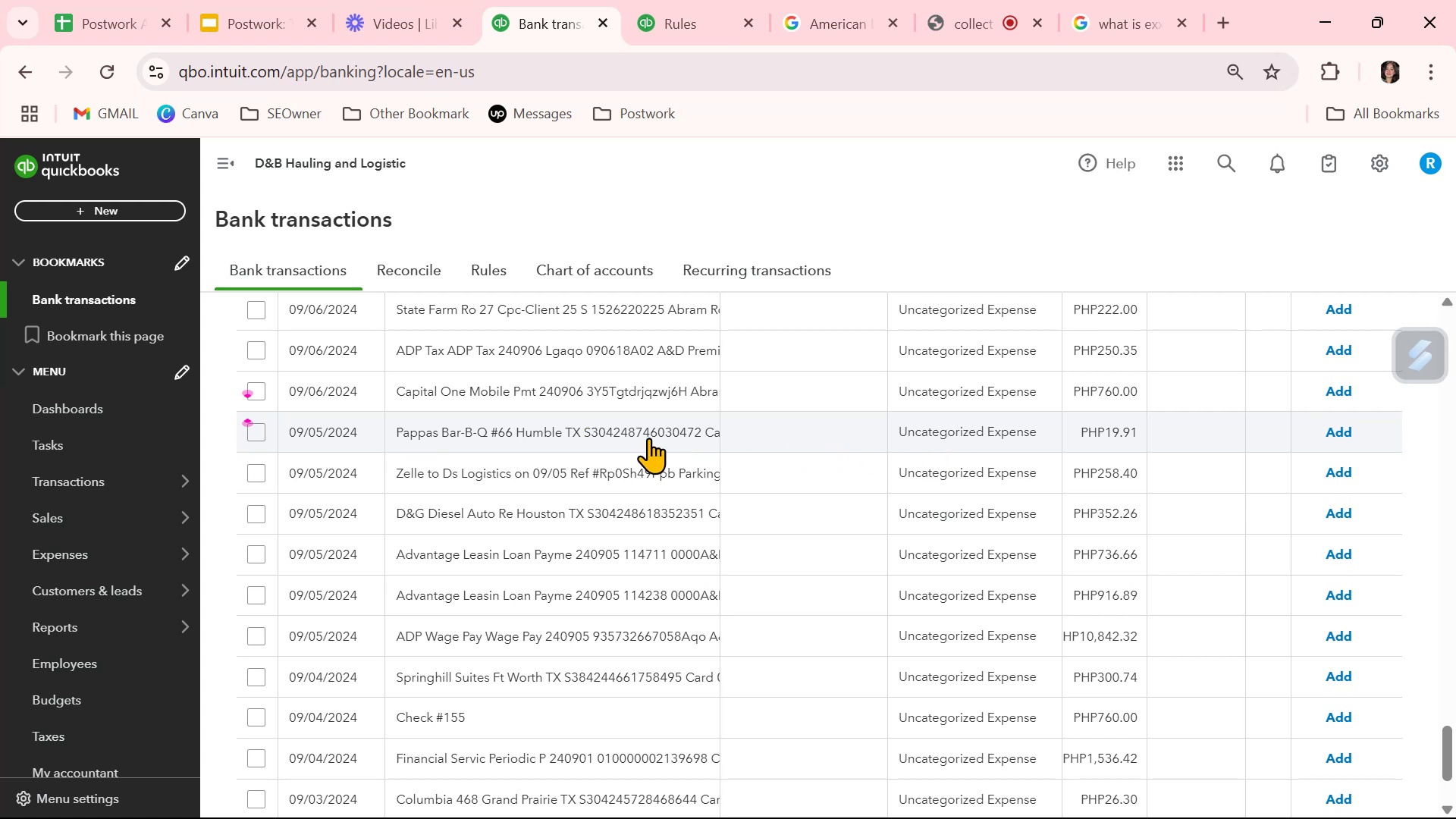 
wait(5.14)
 